 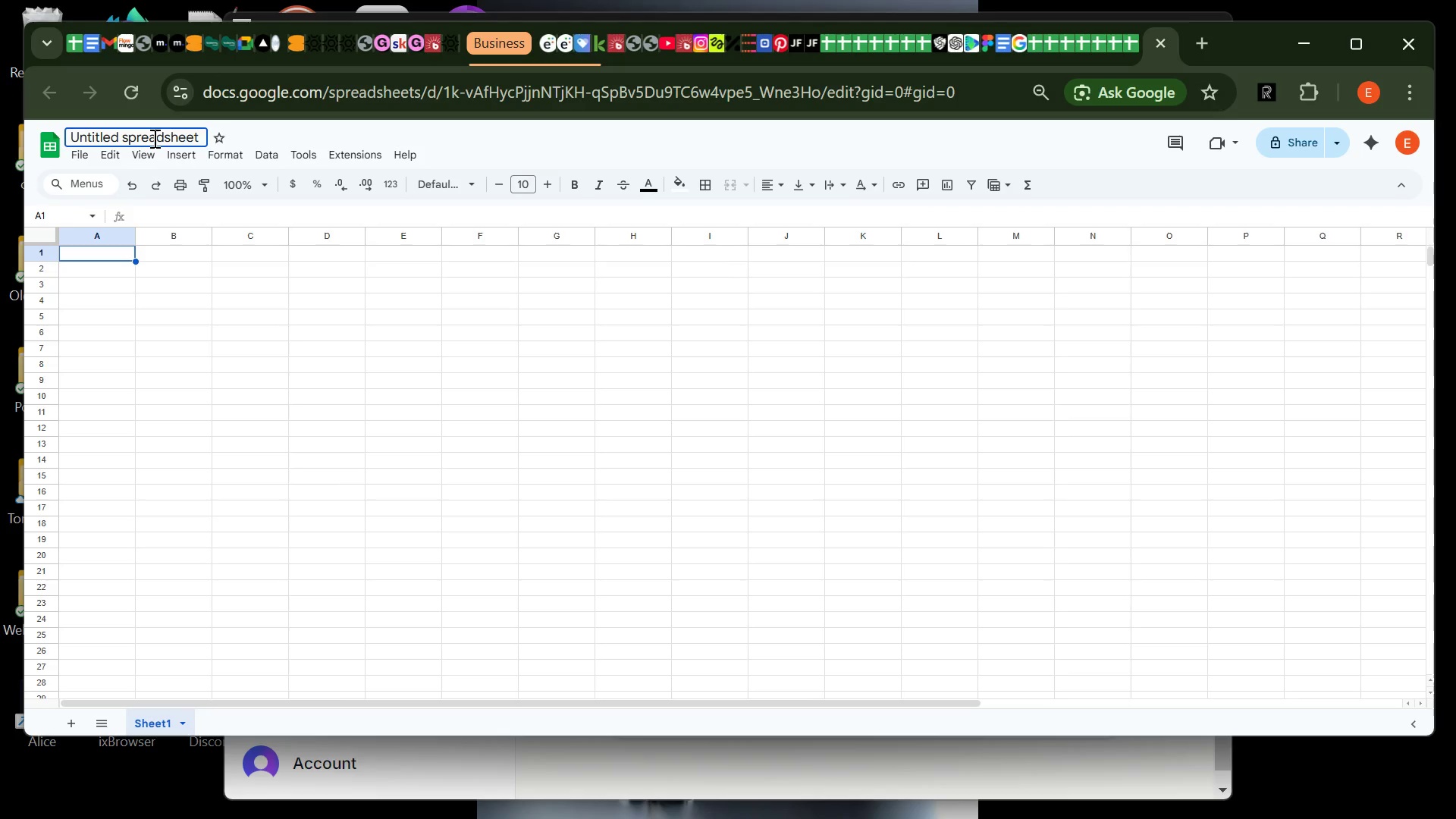 
key(Control+A)
 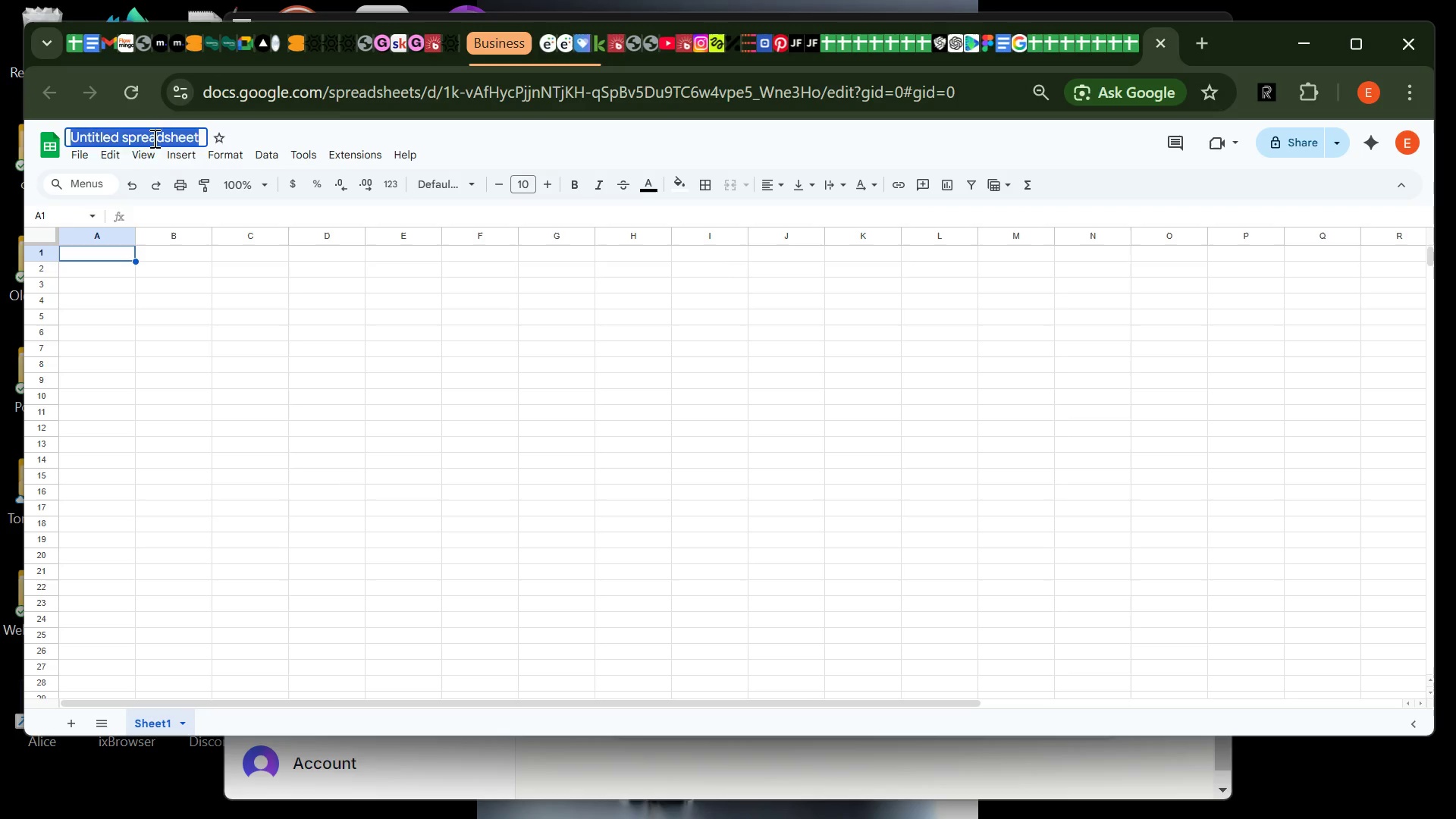 
key(Backspace)
type(Effervescence_Bath)
 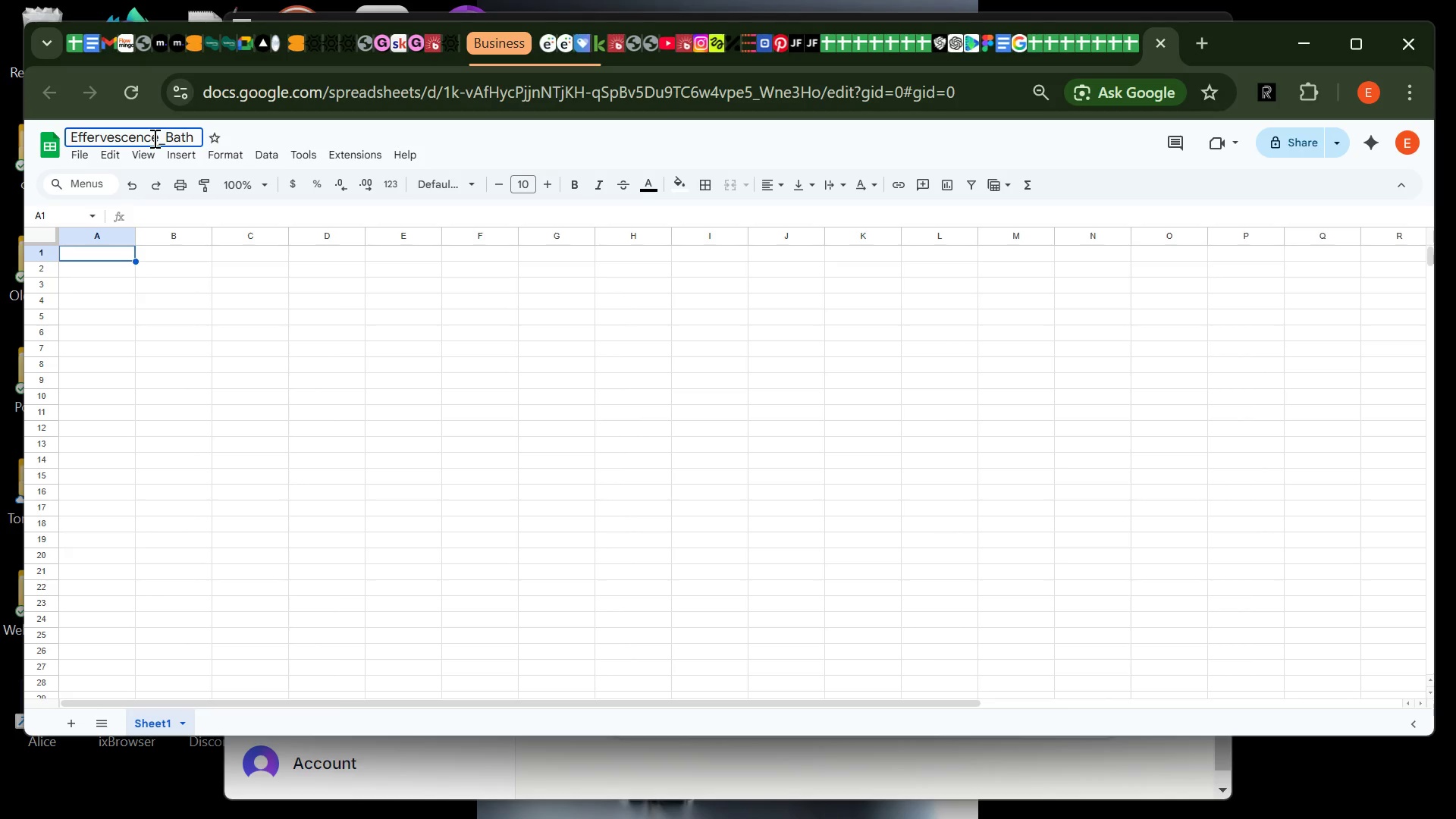 
type(Bomb_Order_System)
 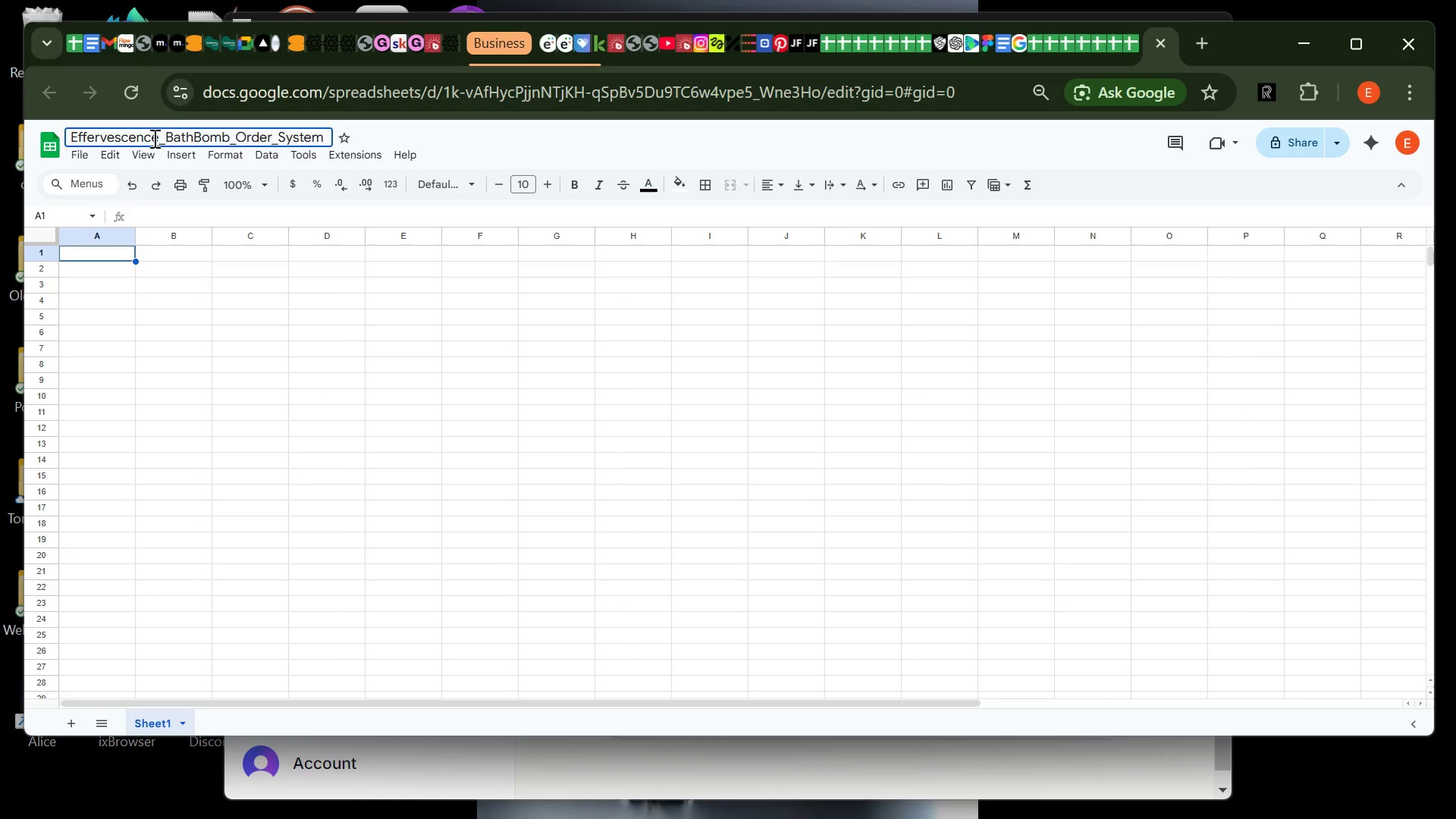 
key(Enter)
 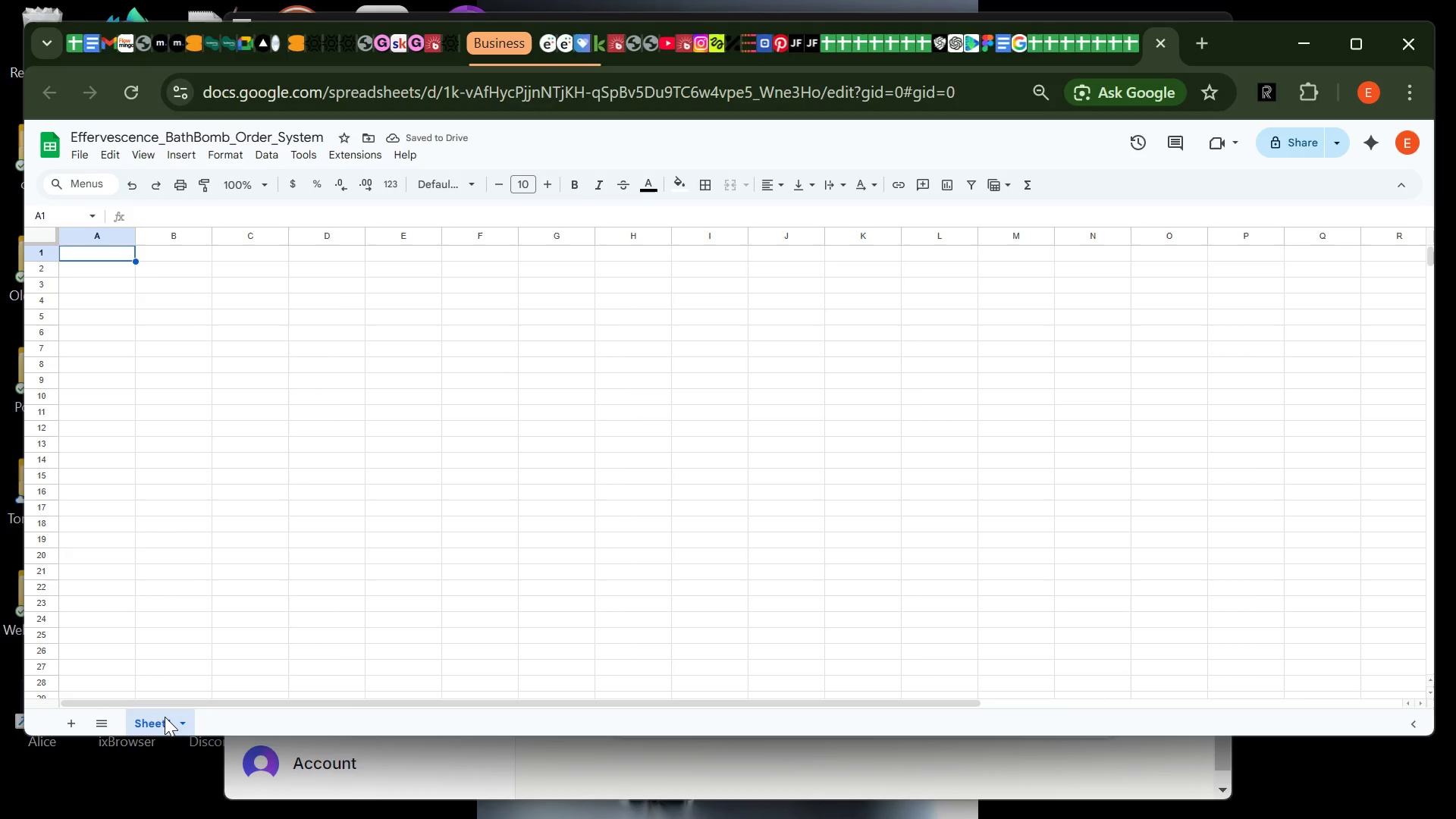 
right_click([165, 717])
 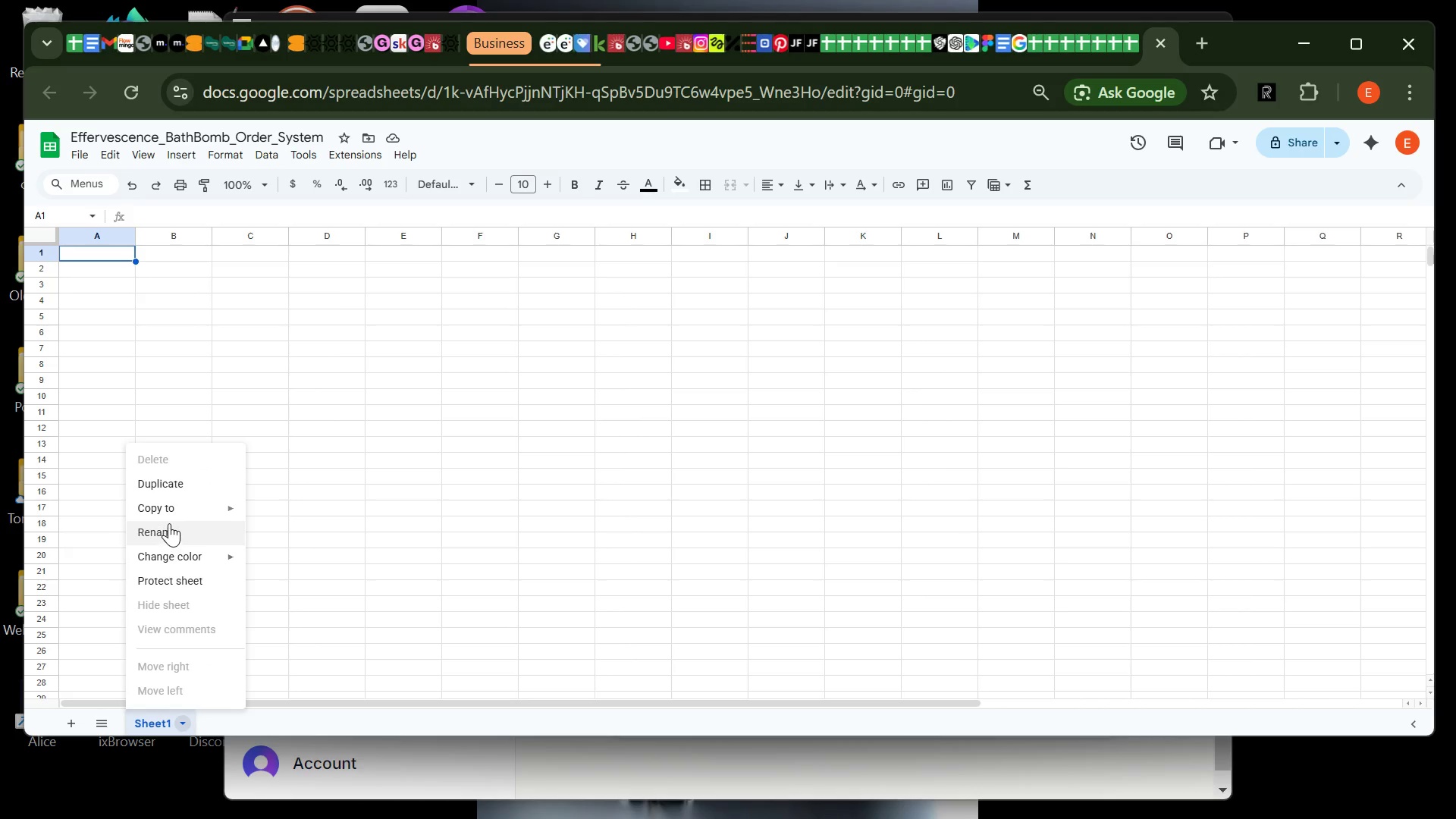 
left_click([170, 524])
 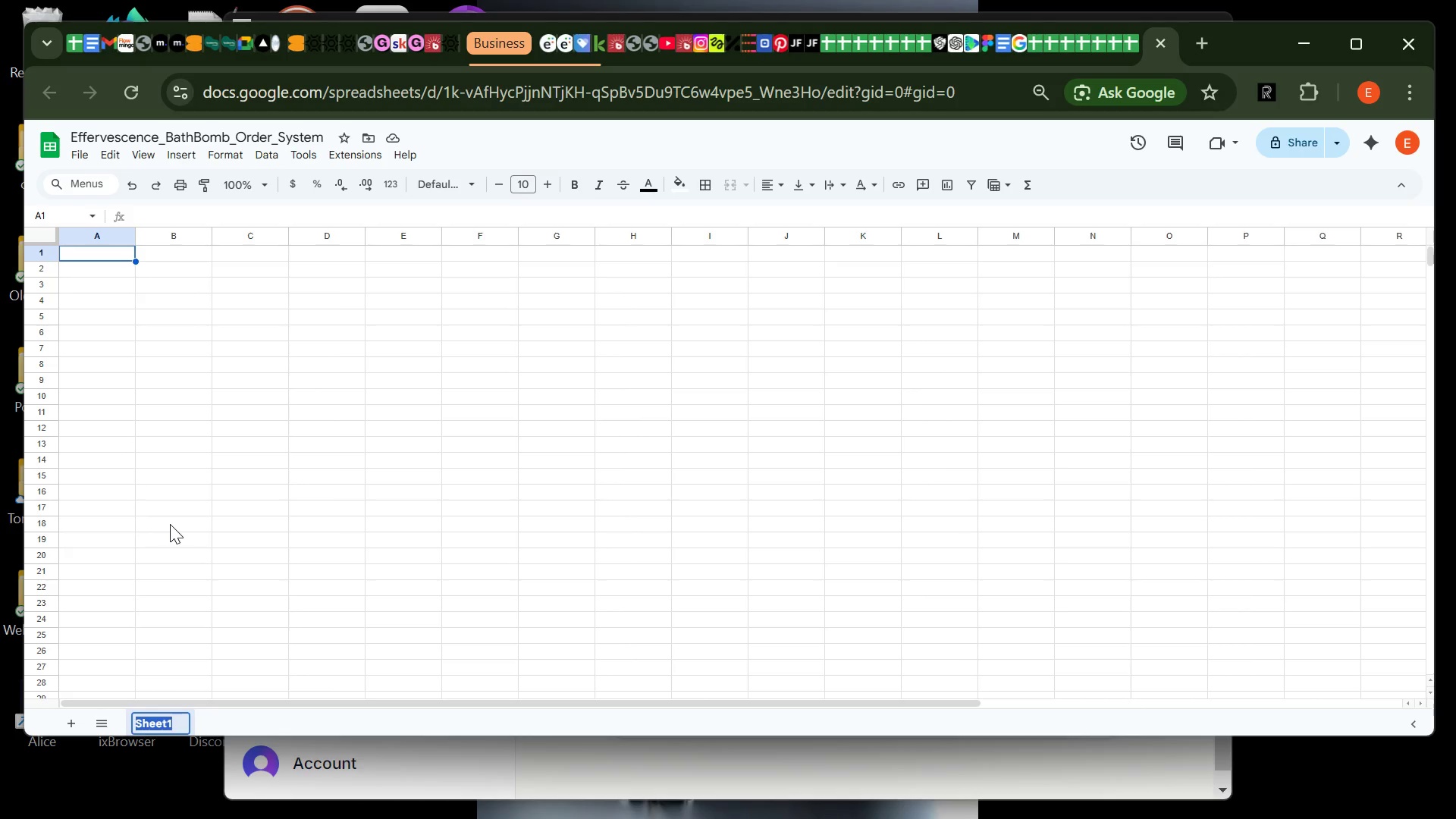 
type(Instructions)
 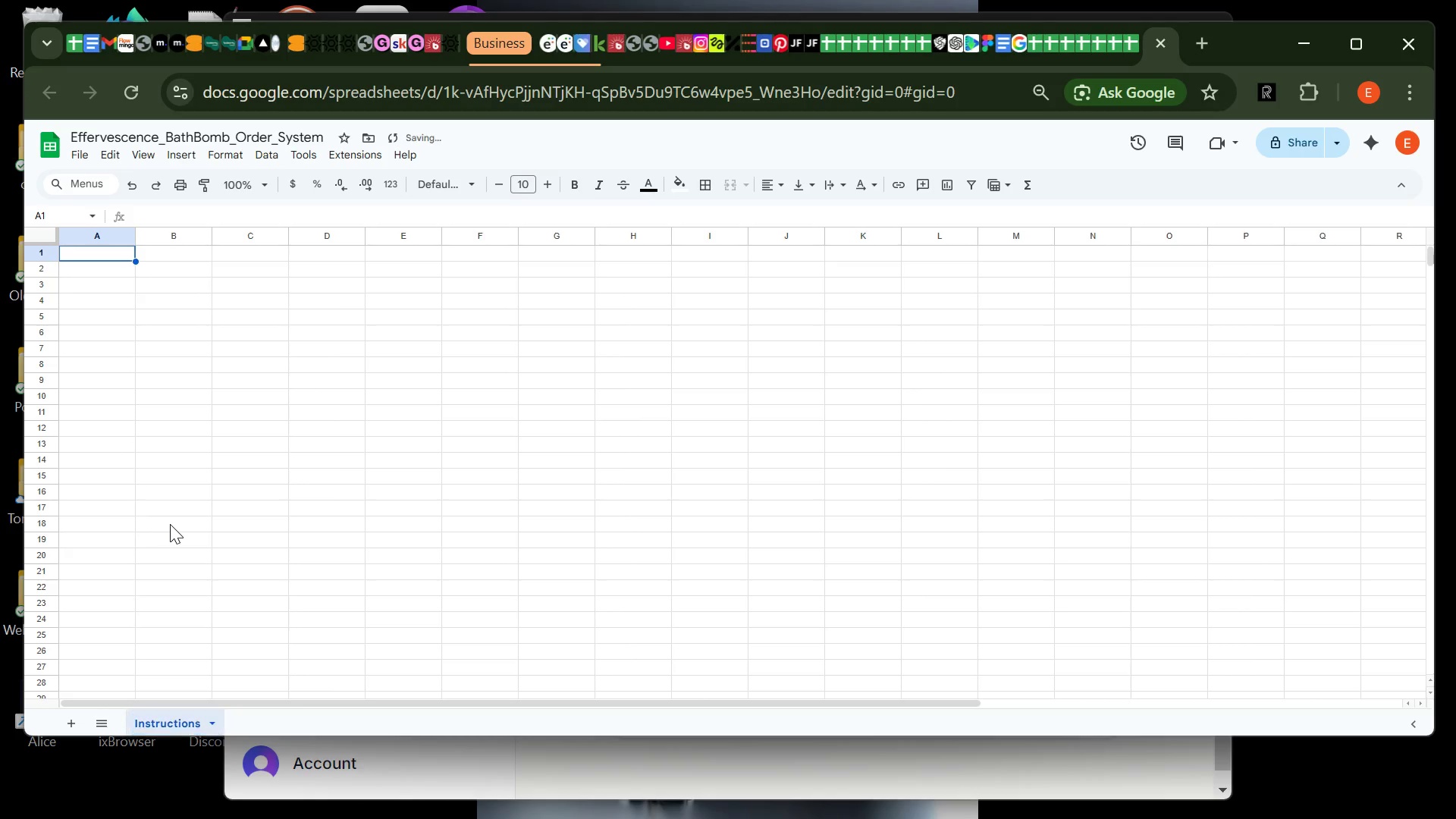 
key(Enter)
 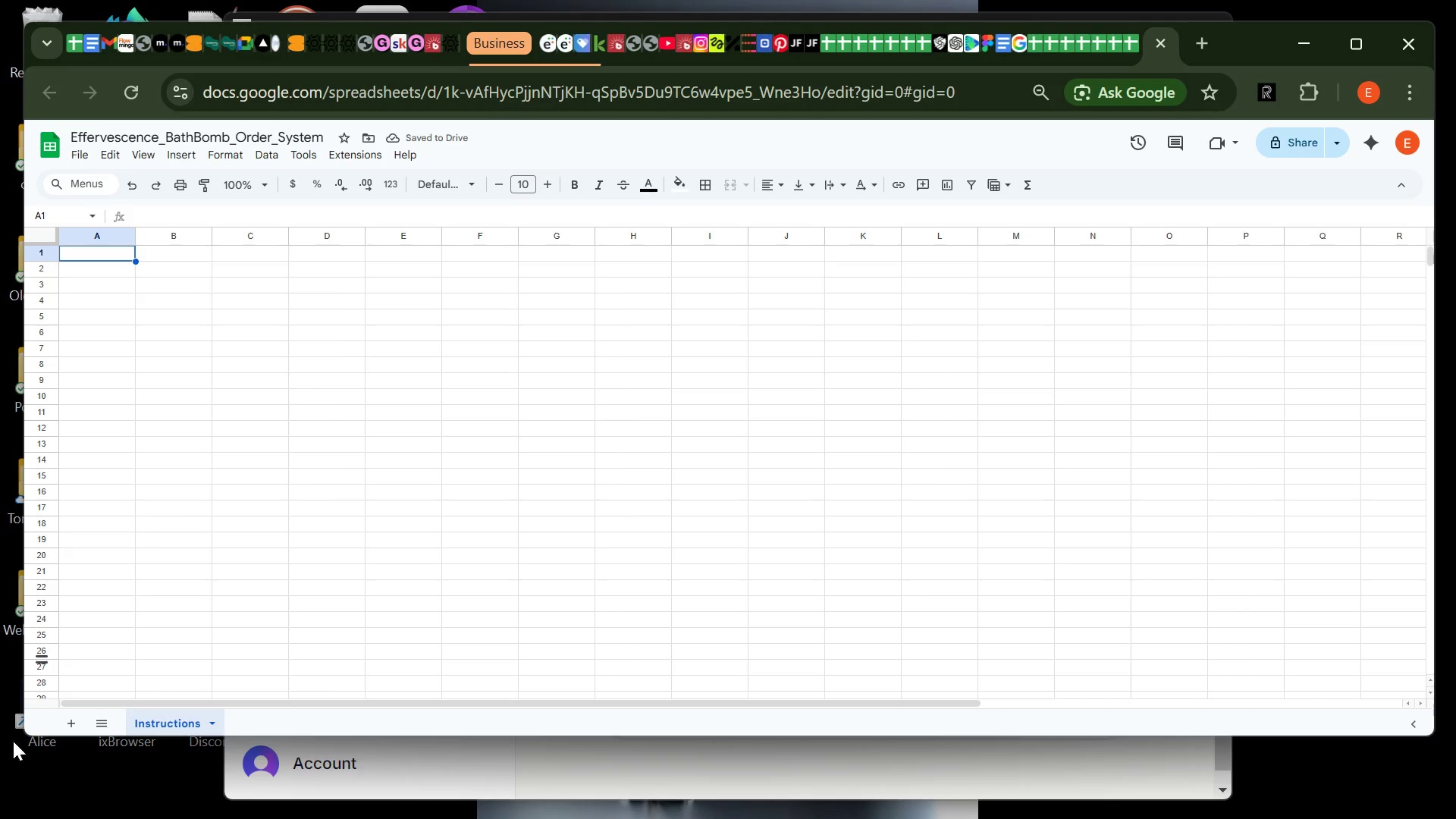 
wait(5.19)
 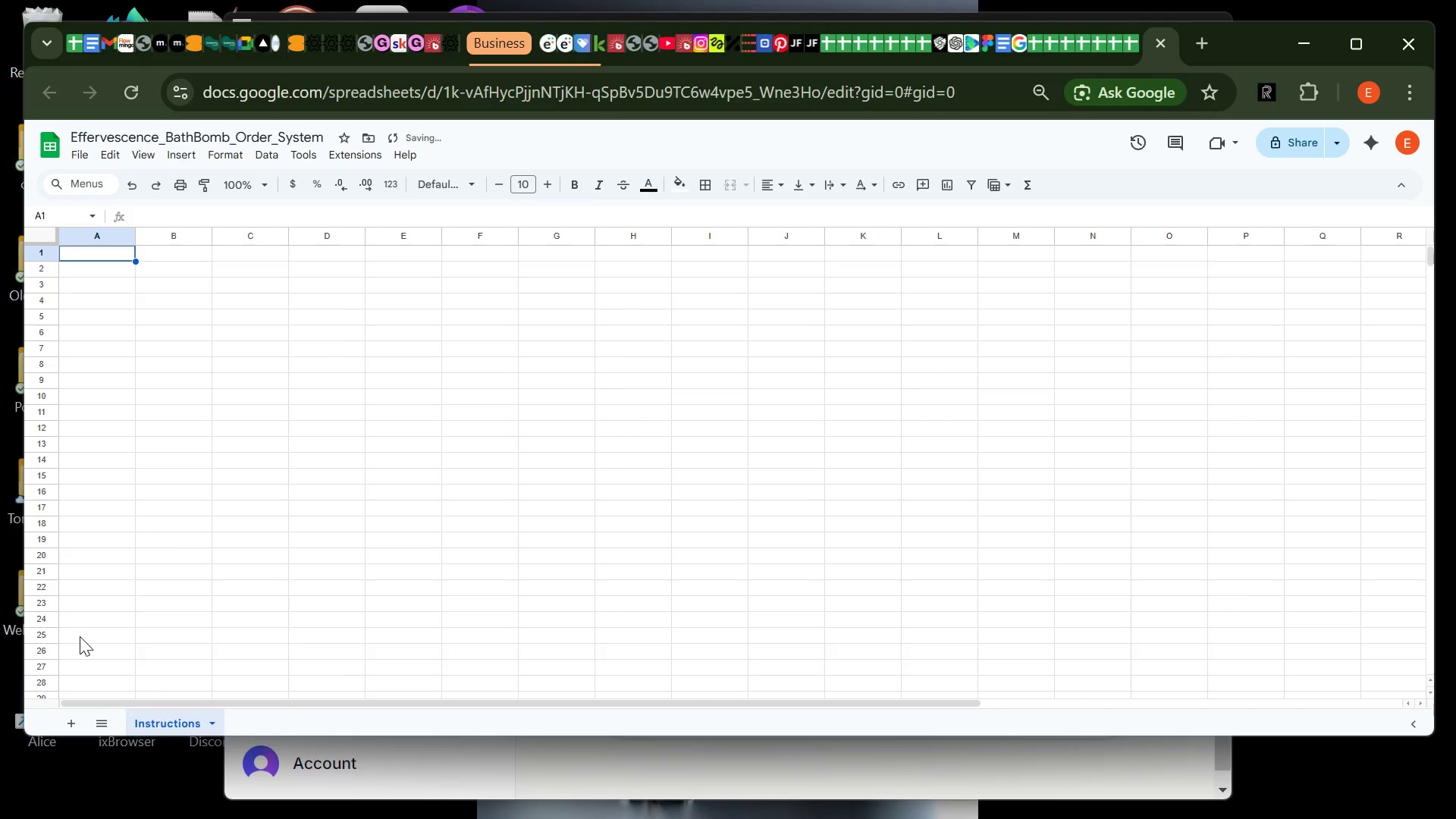 
left_click([69, 727])
 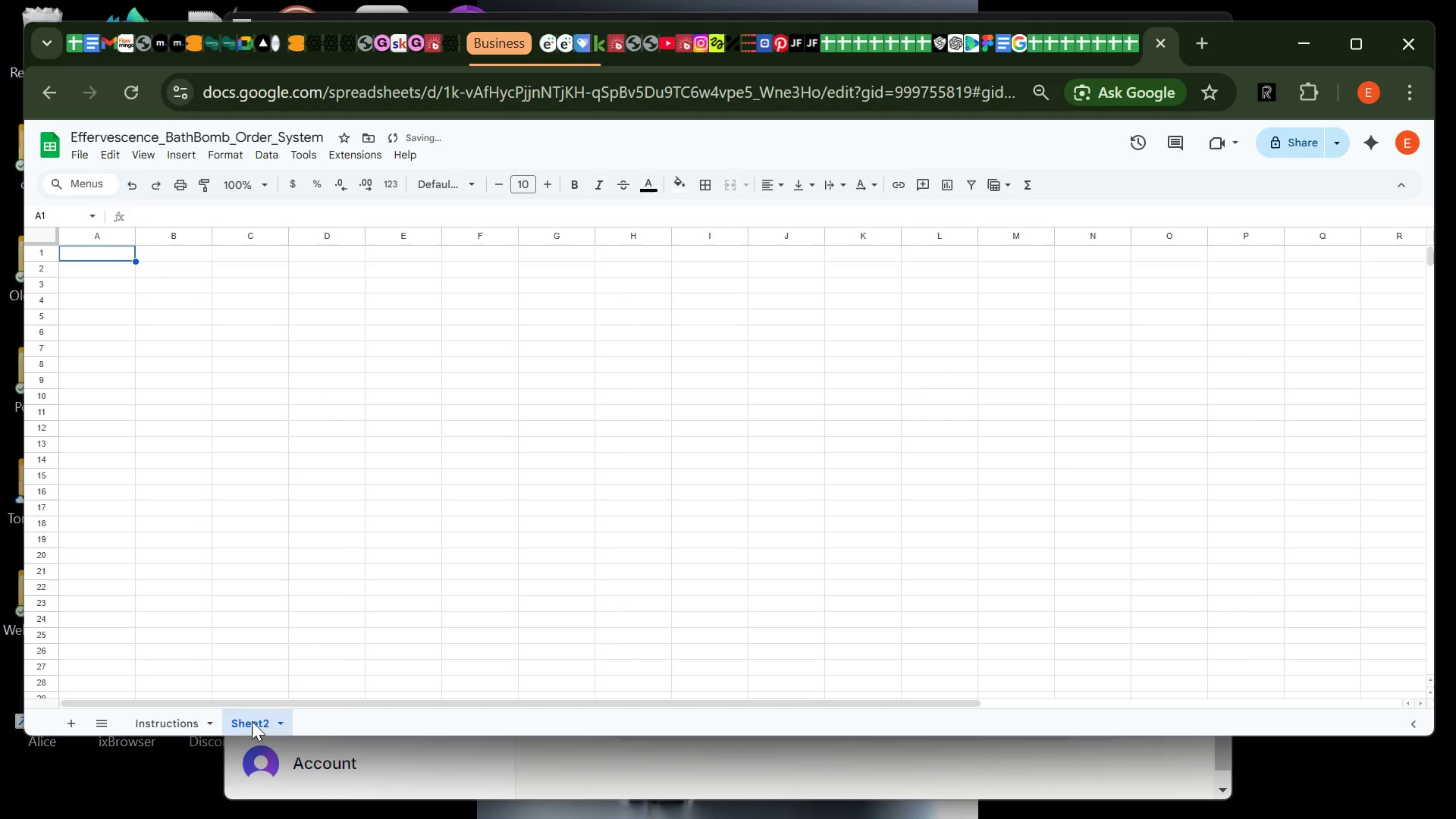 
right_click([252, 721])
 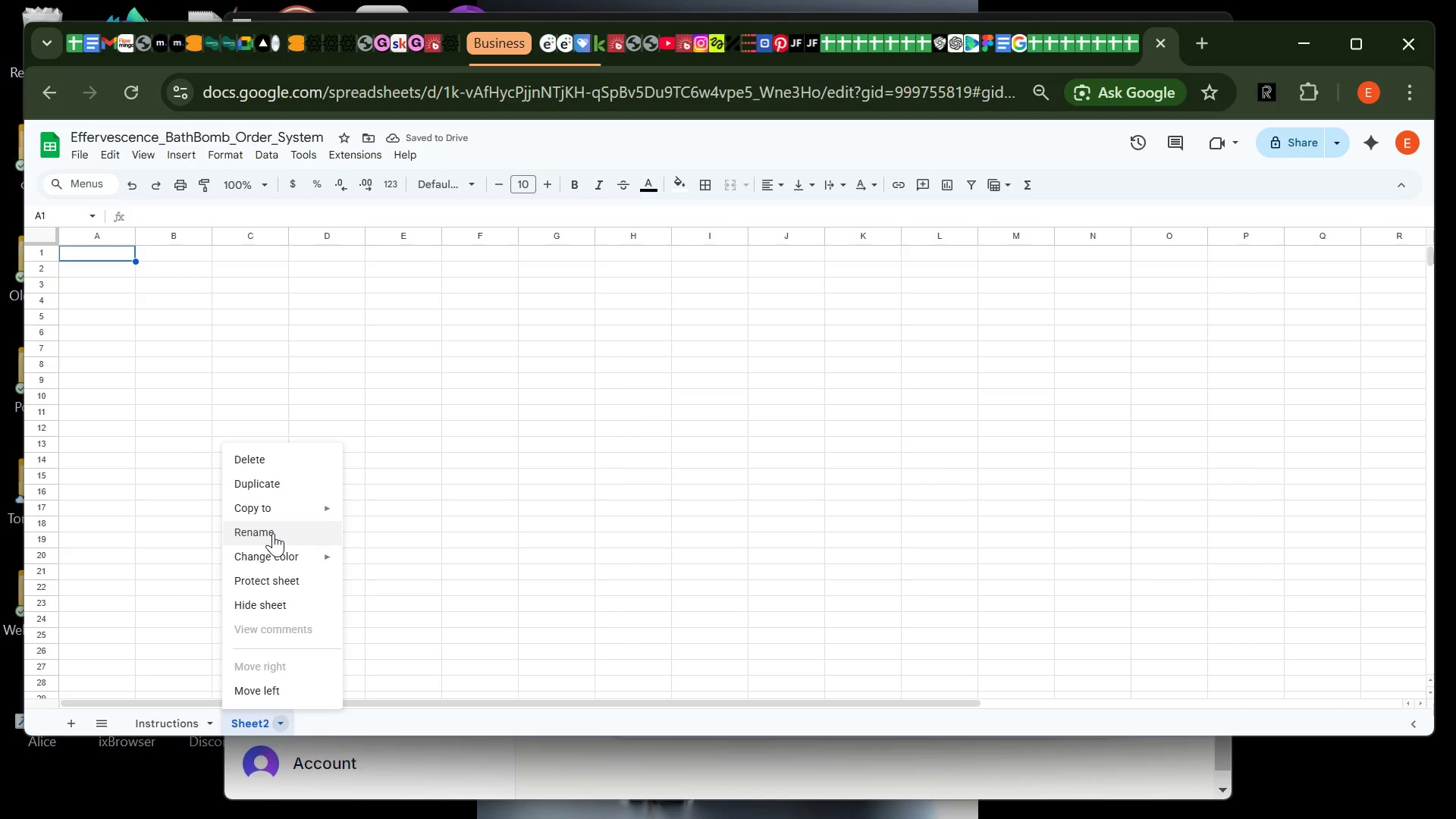 
left_click([273, 533])
 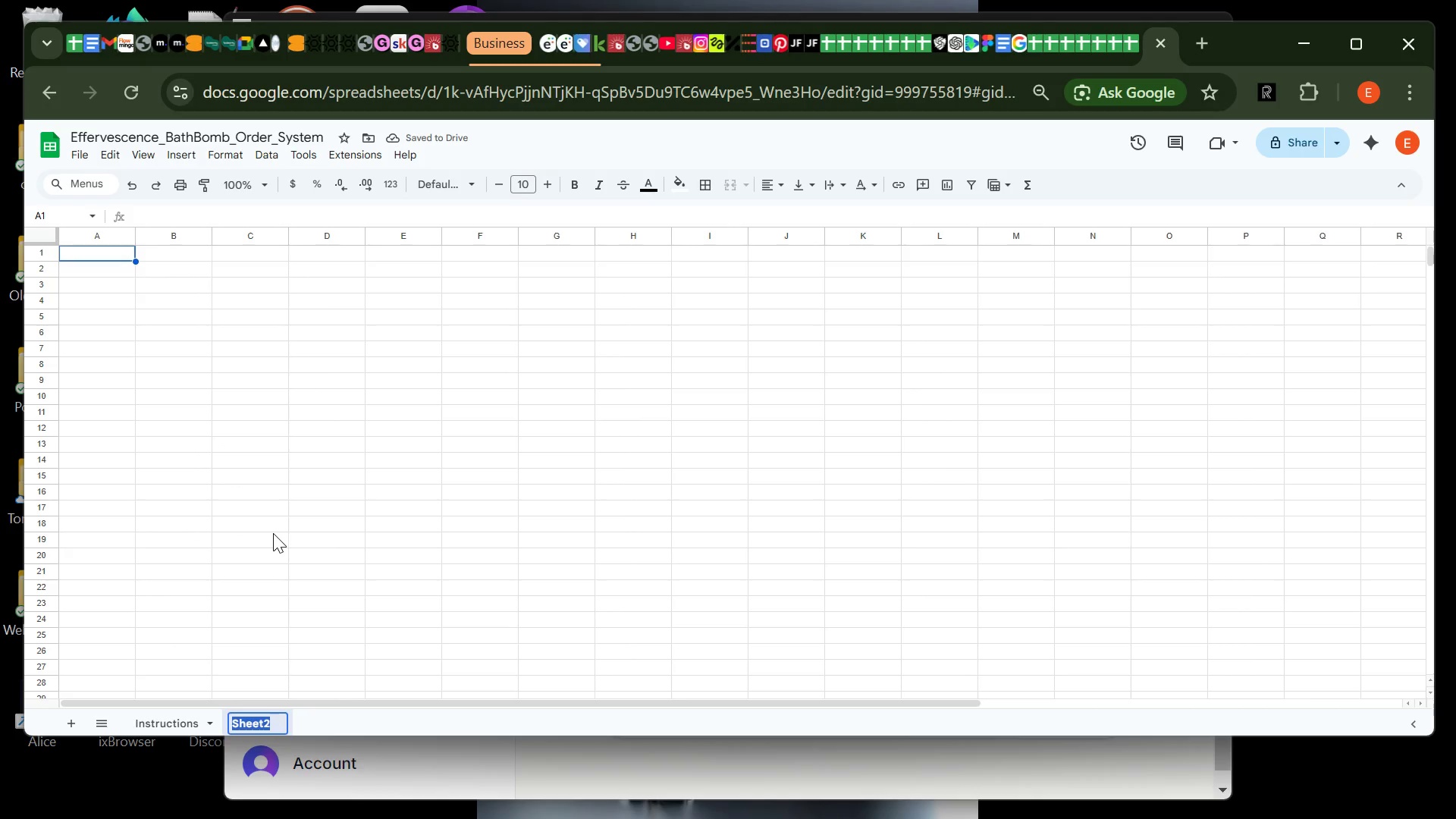 
type(Ingredients)
 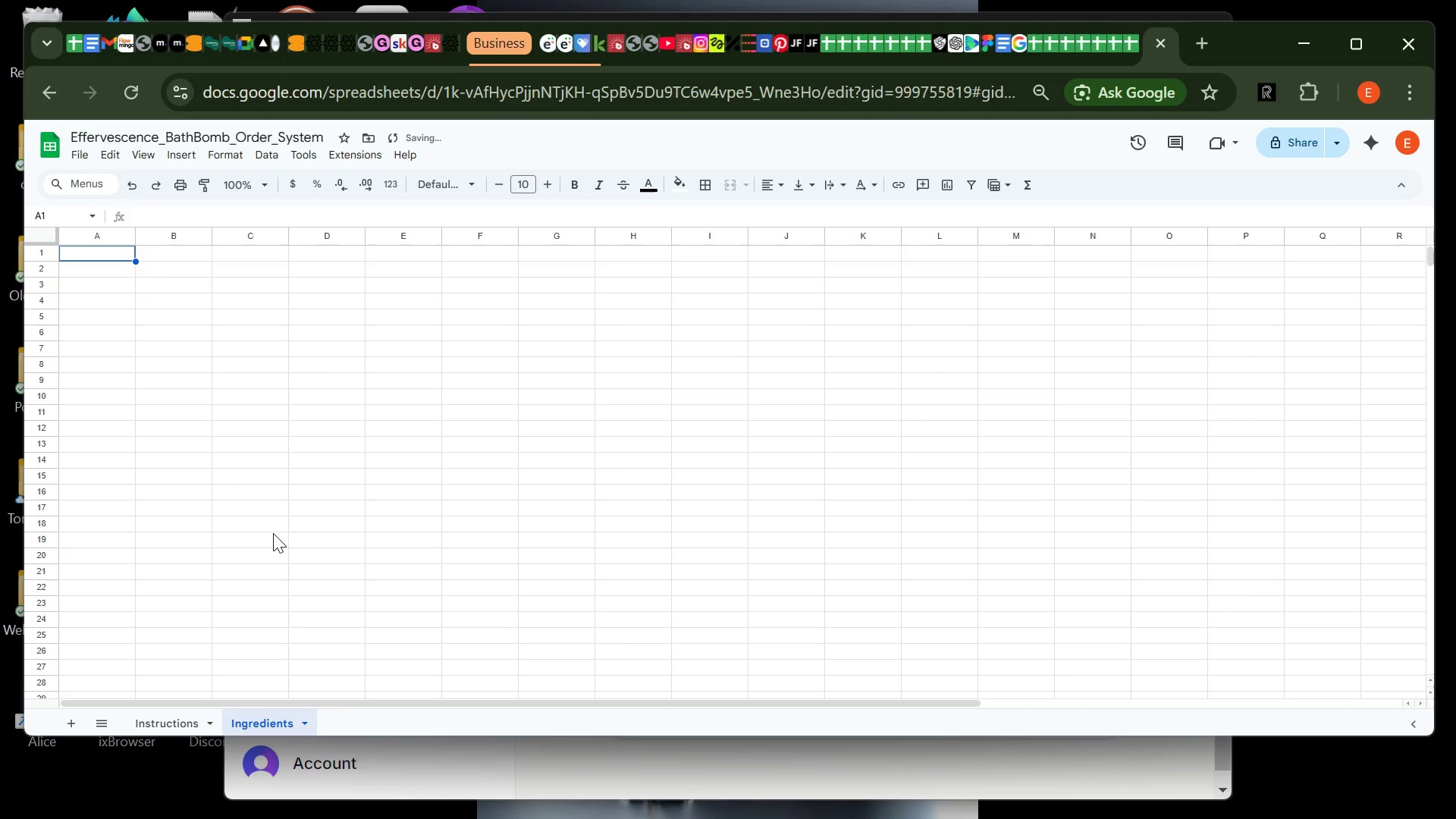 
key(Enter)
 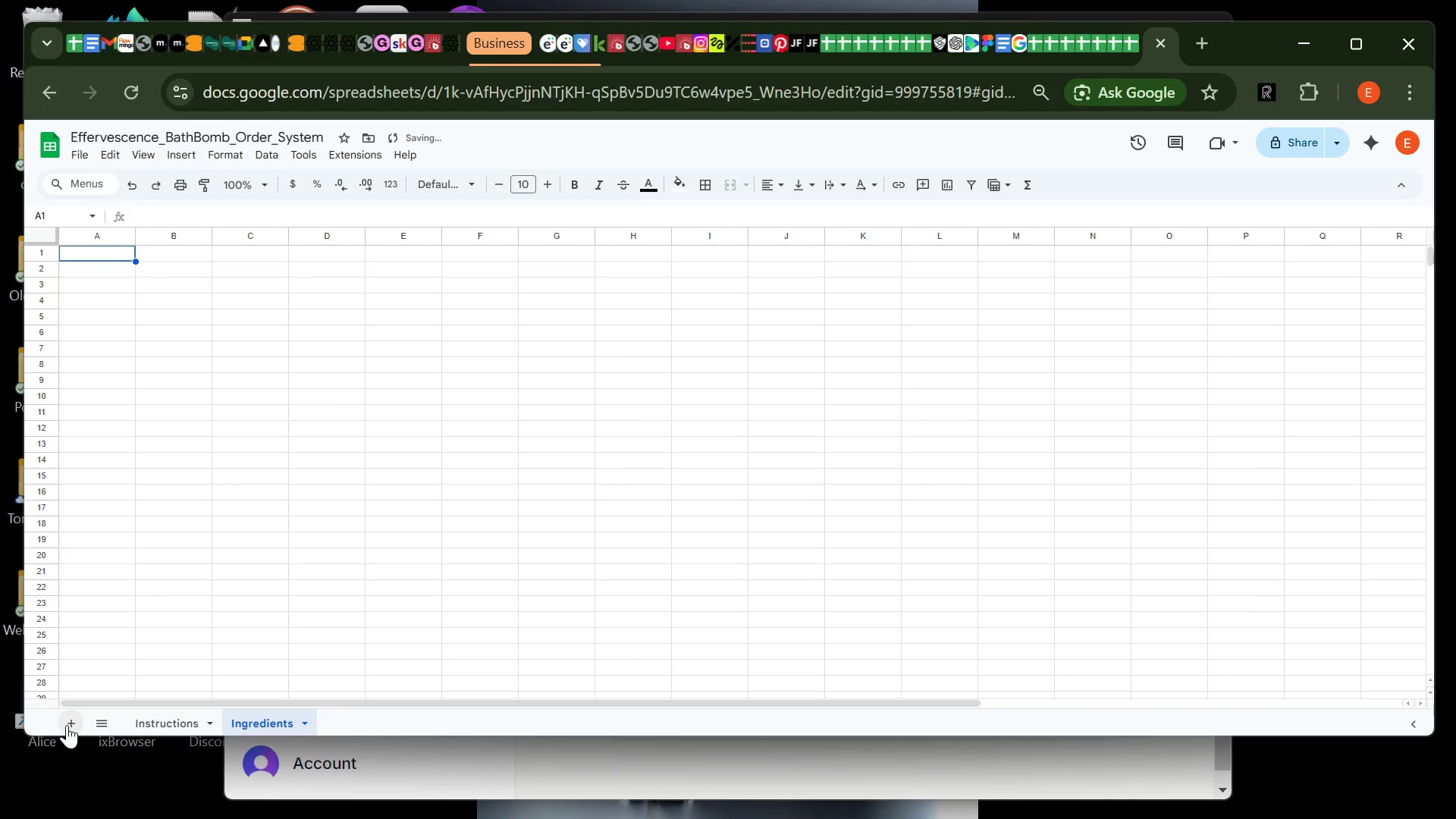 
left_click([68, 724])
 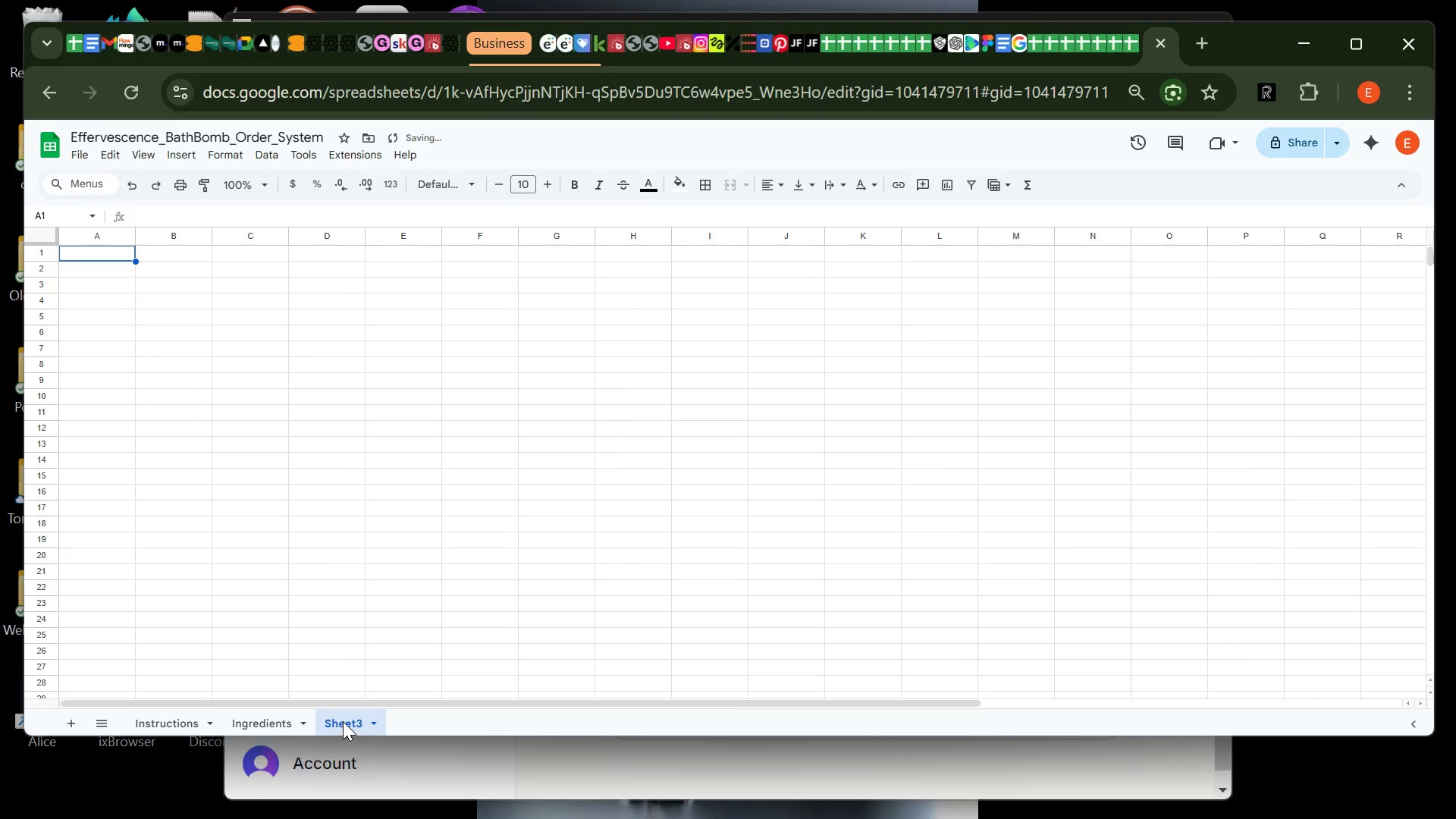 
right_click([343, 721])
 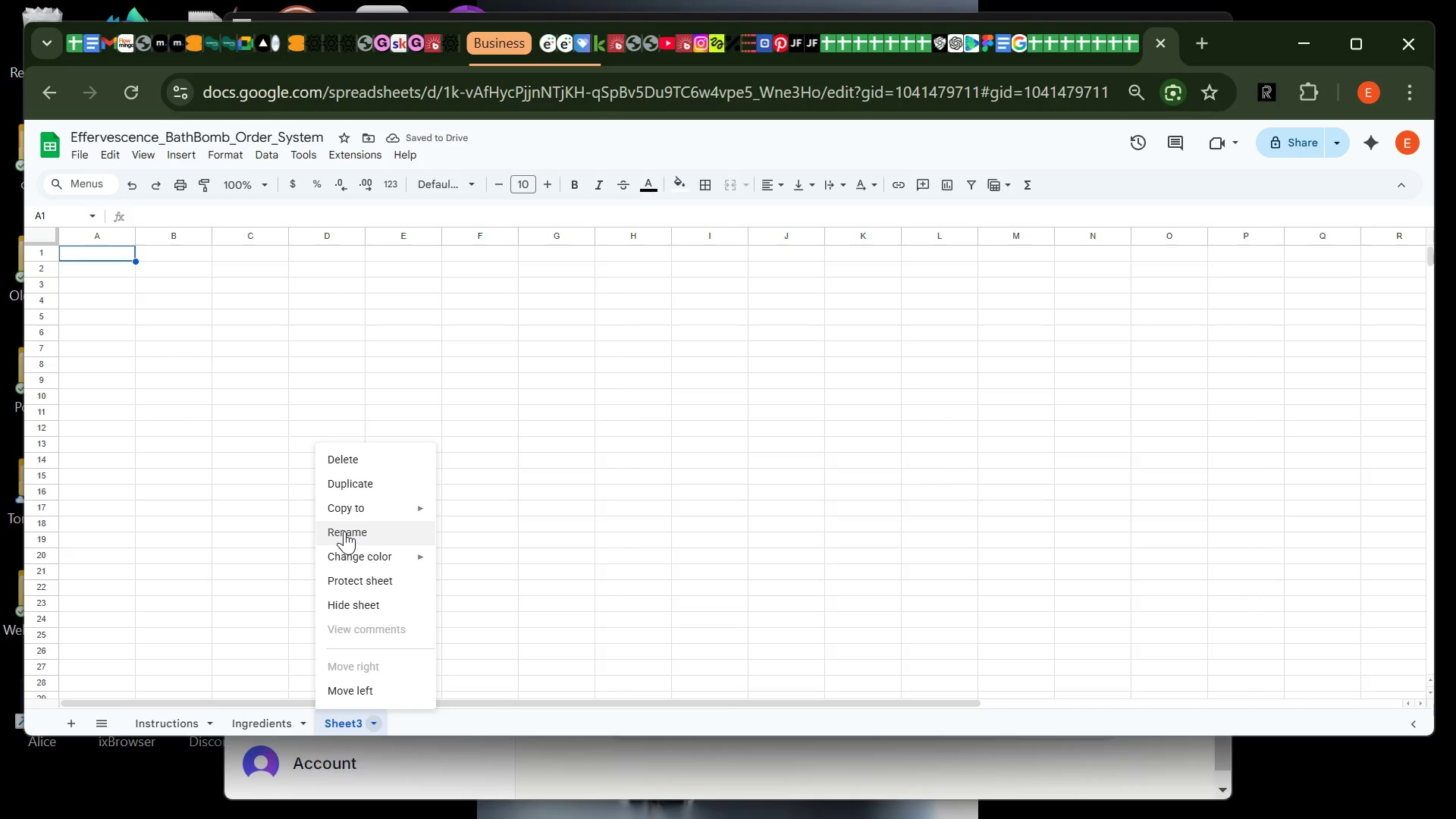 
left_click([344, 531])
 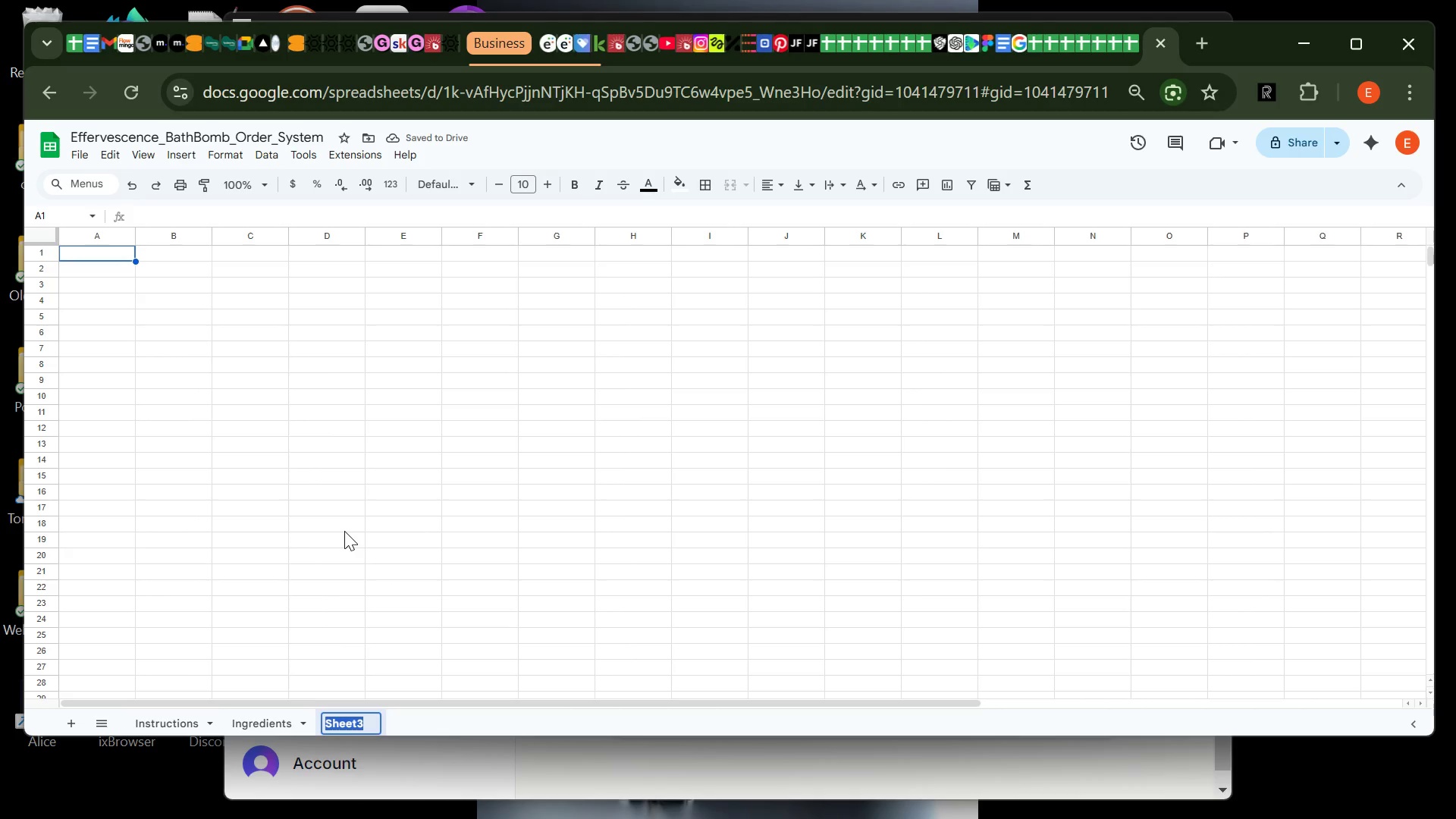 
type(Order_Entry)
 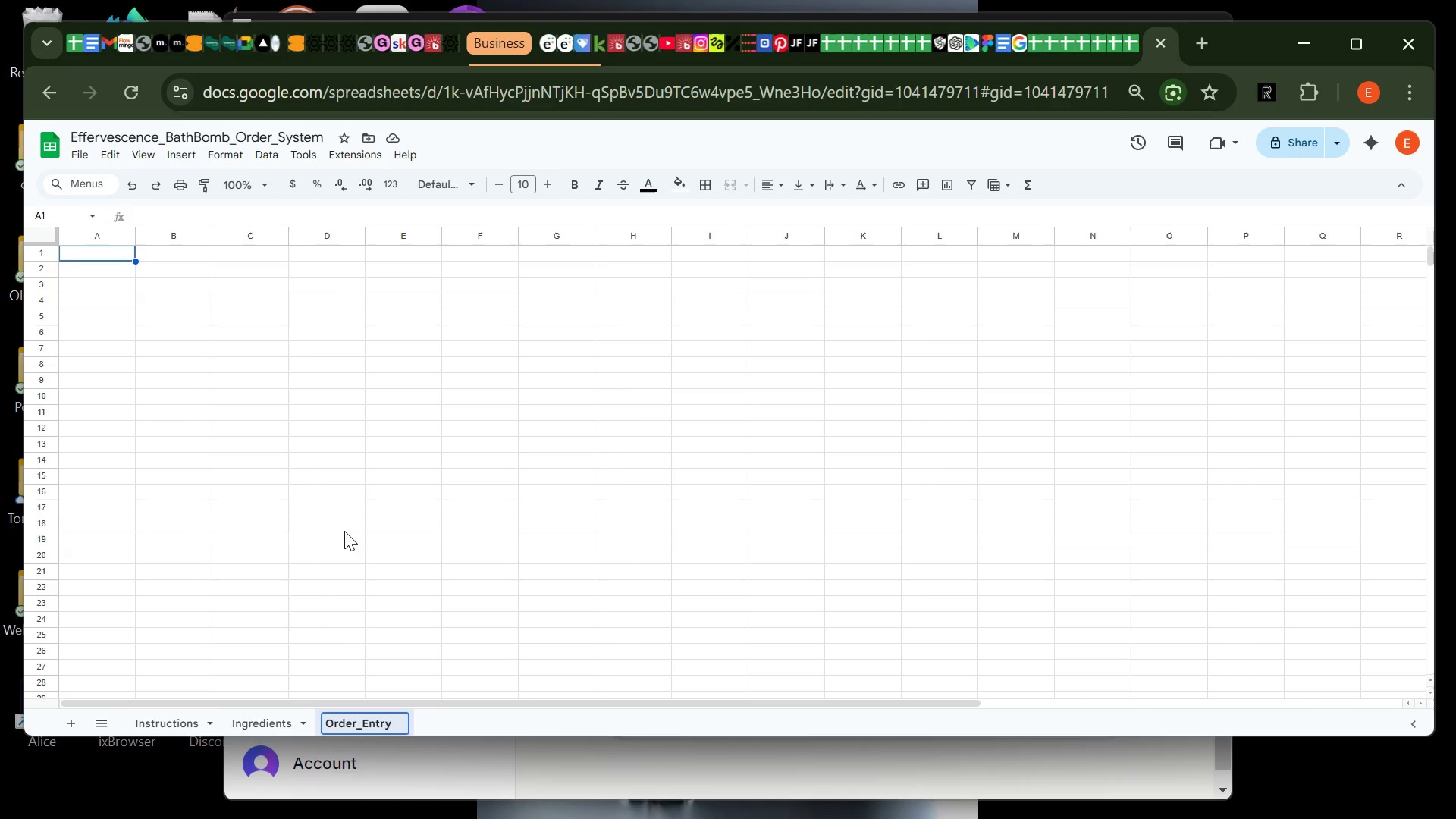 
key(Enter)
 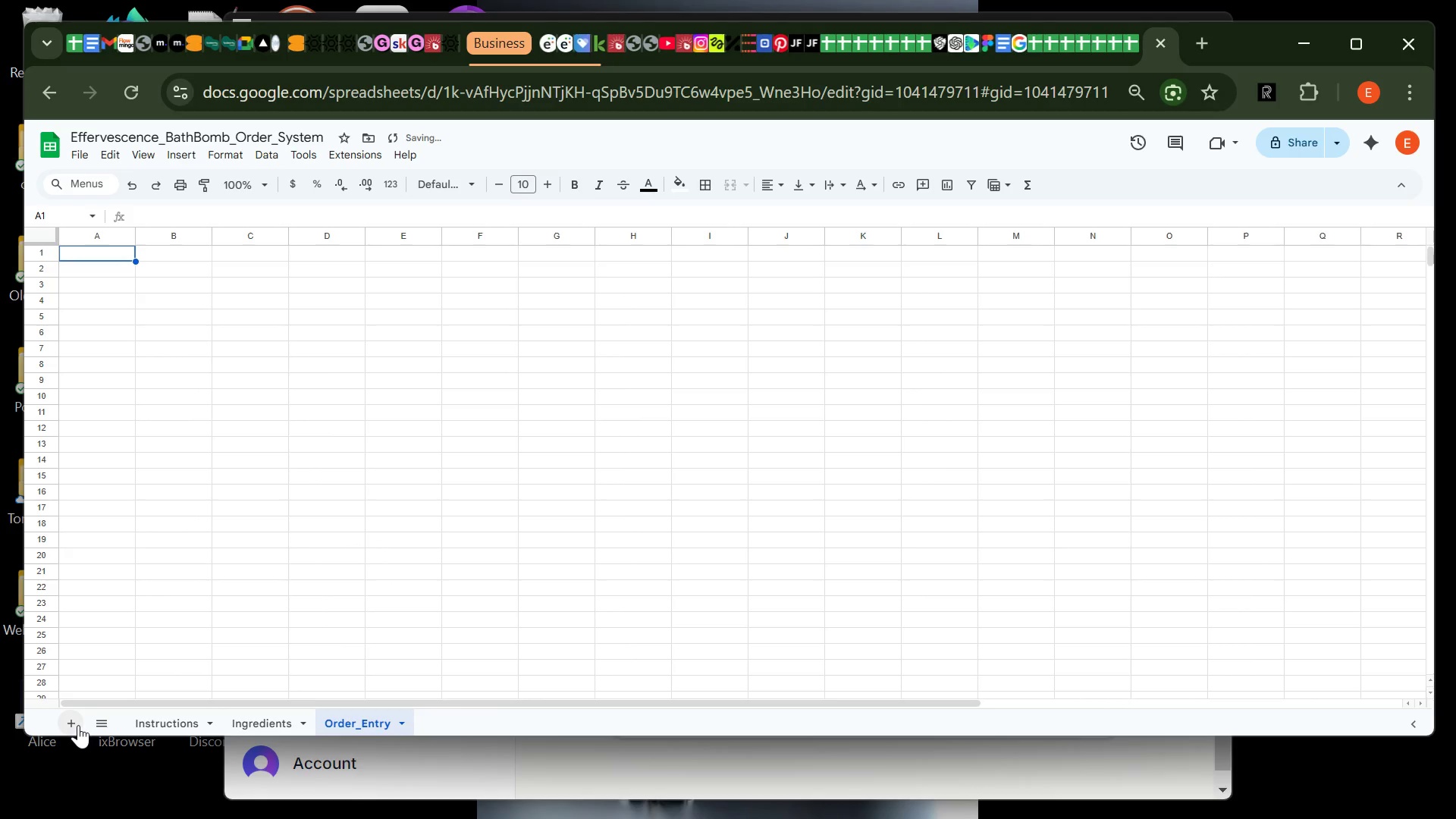 
left_click([77, 724])
 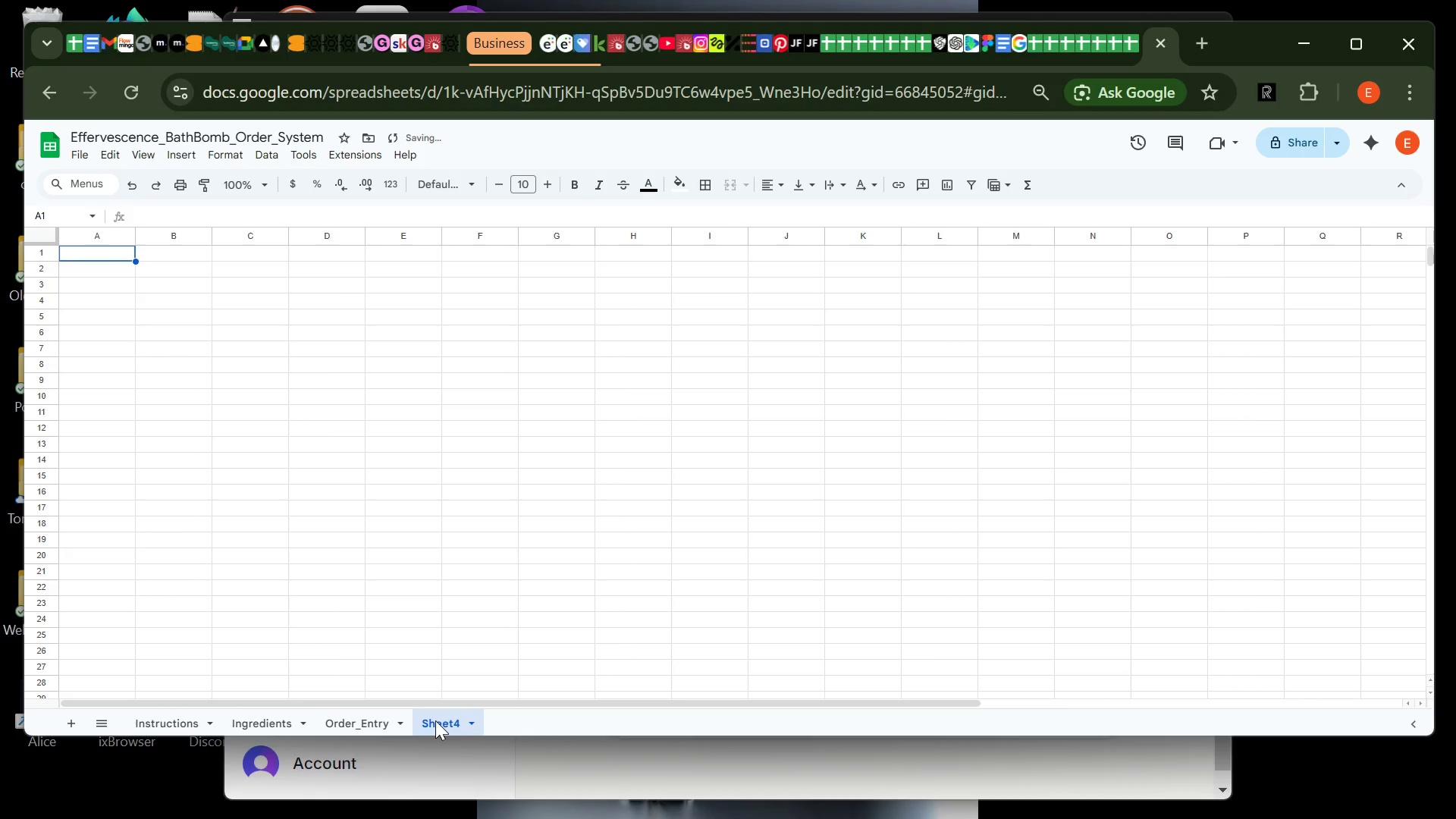 
right_click([435, 720])
 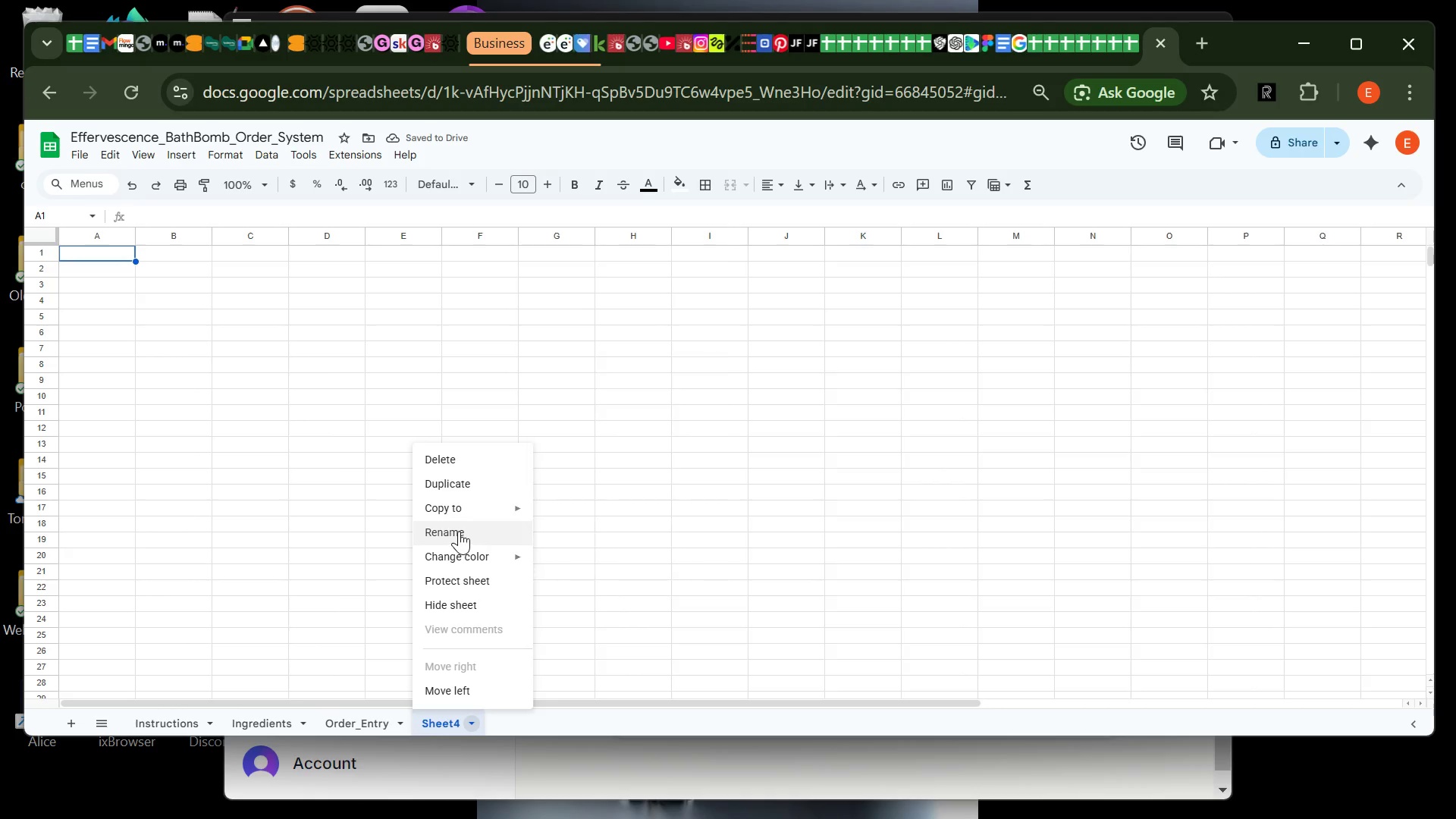 
left_click([459, 531])
 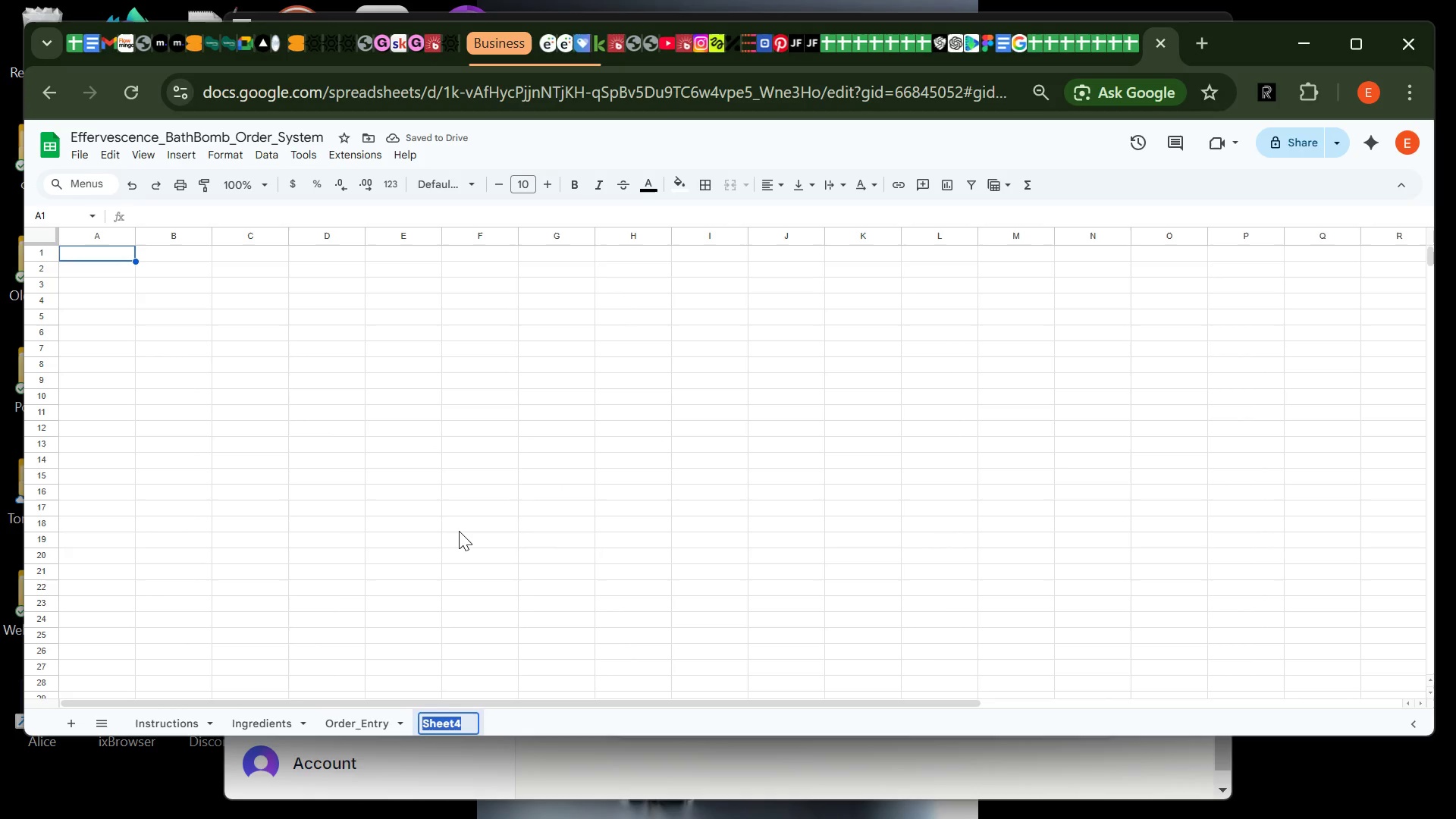 
type(Inventory_Usage)
 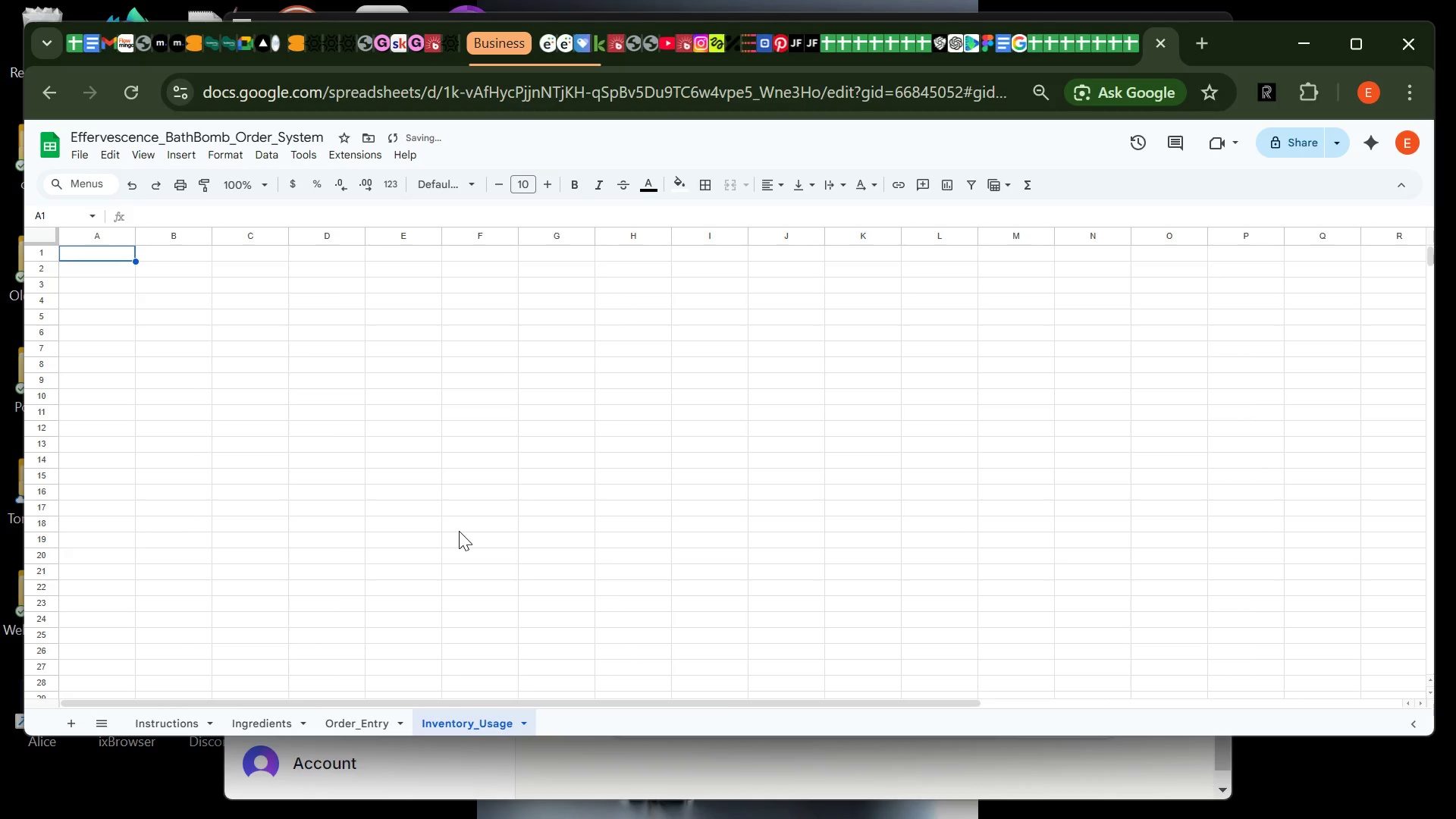 
 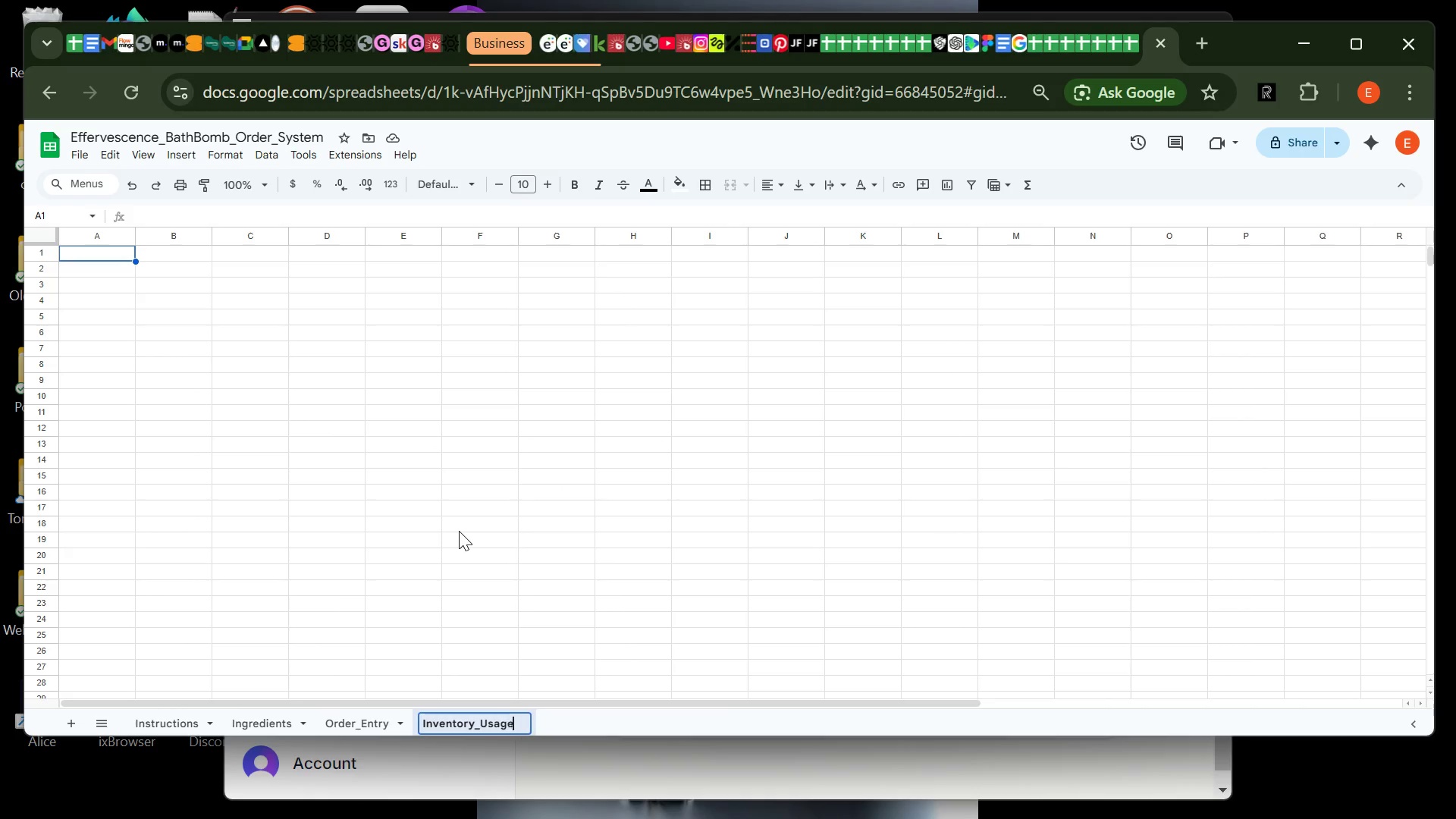 
key(Enter)
 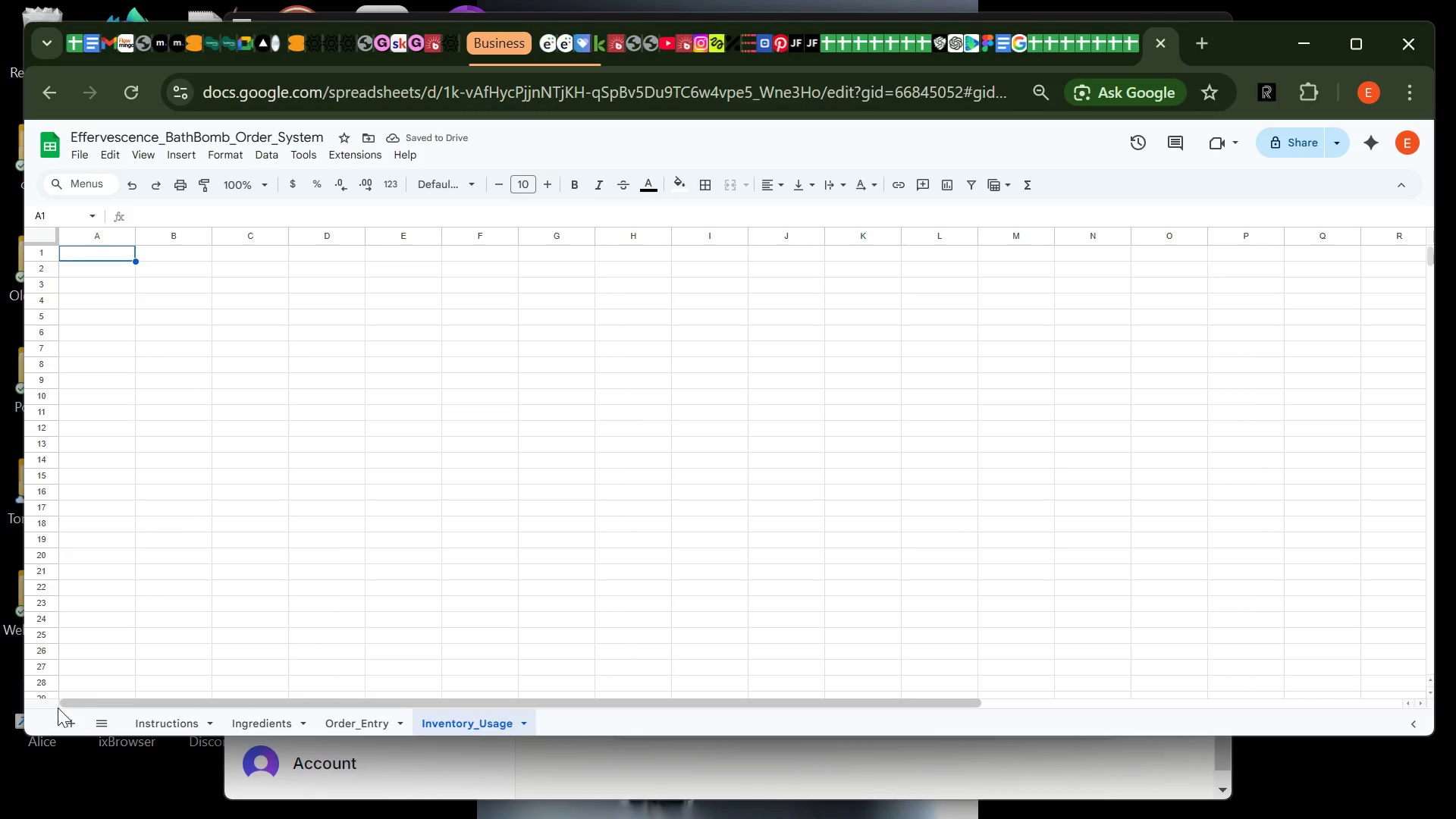 
left_click([66, 726])
 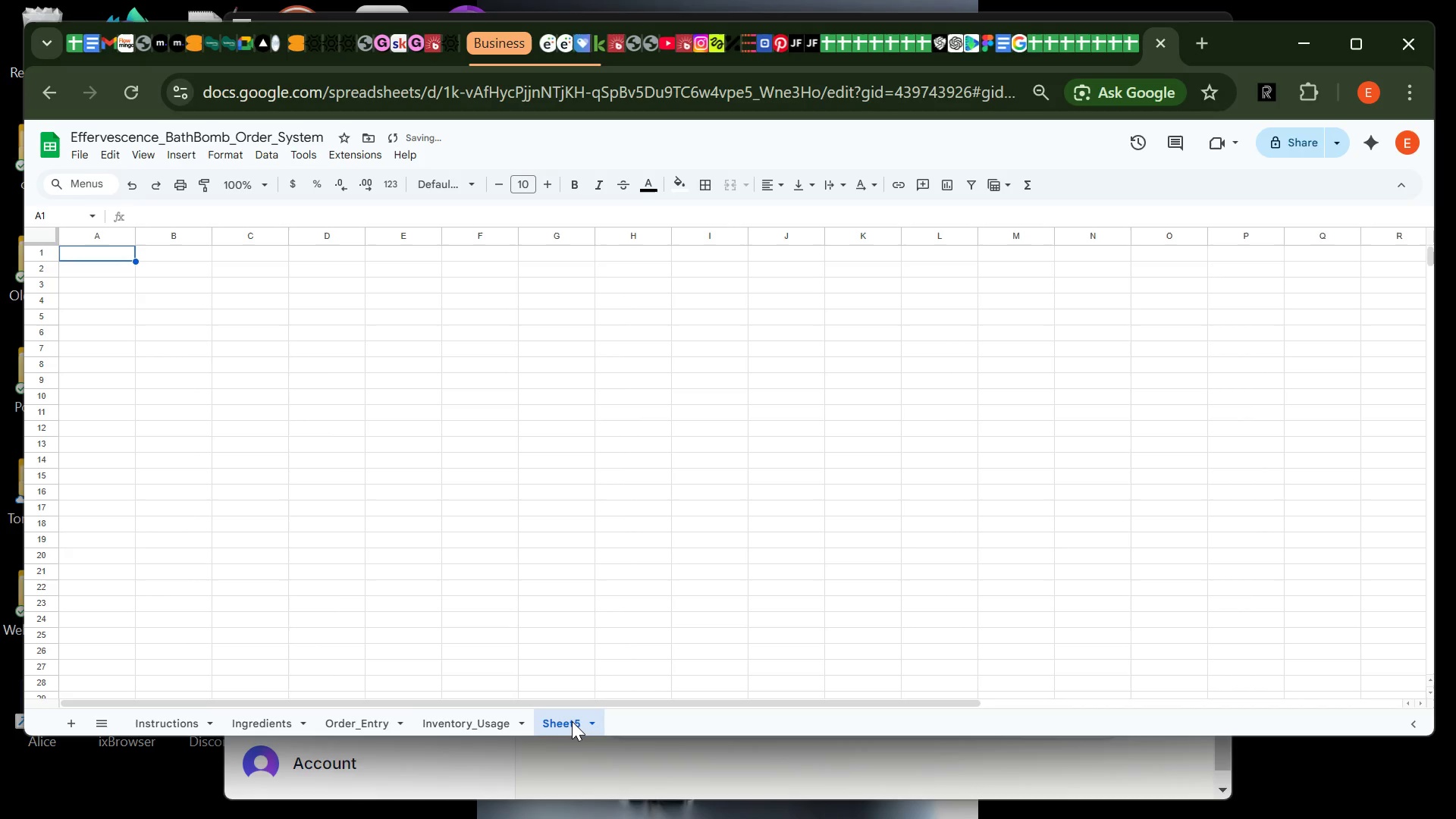 
right_click([572, 721])
 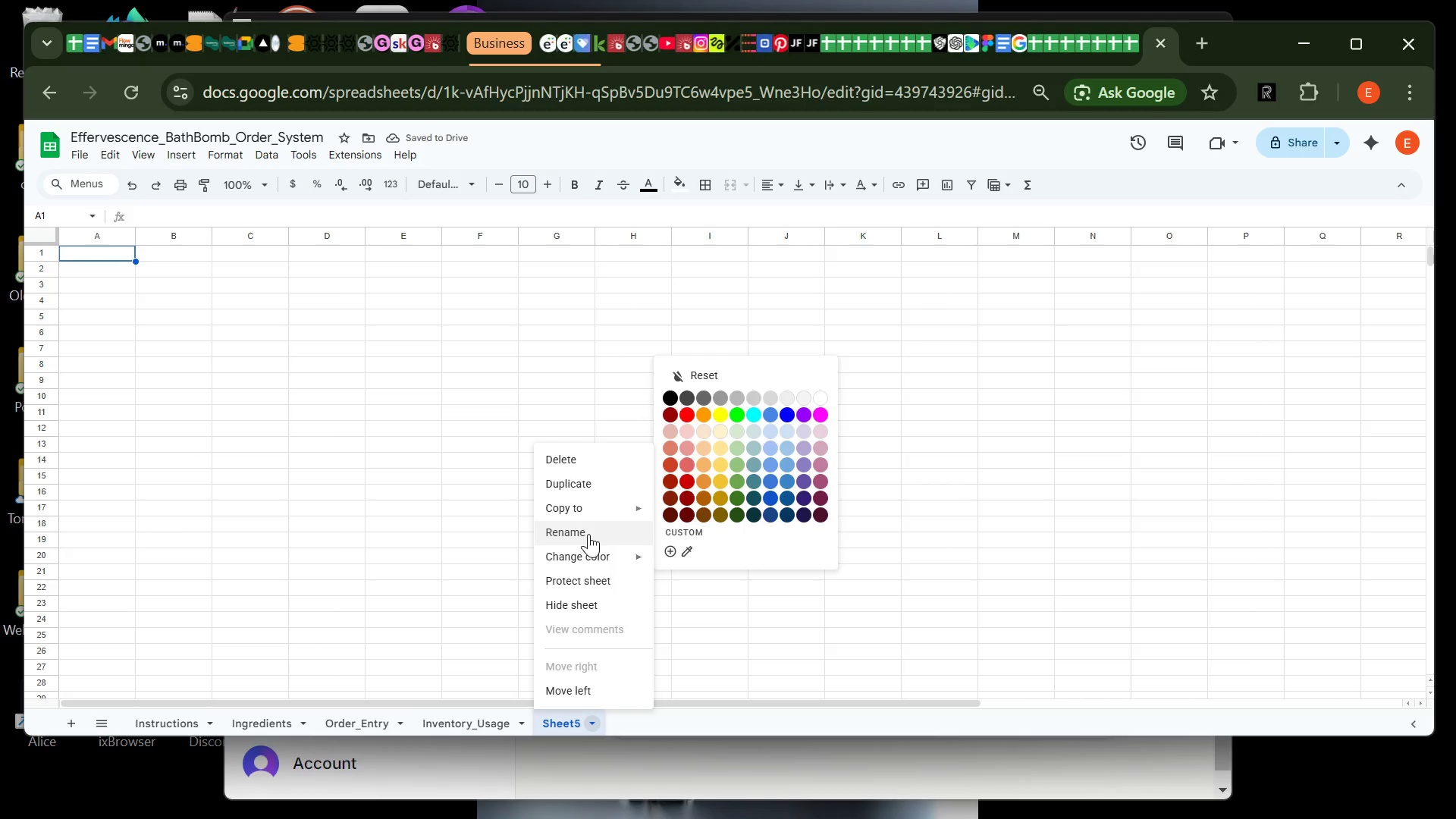 
left_click([588, 535])
 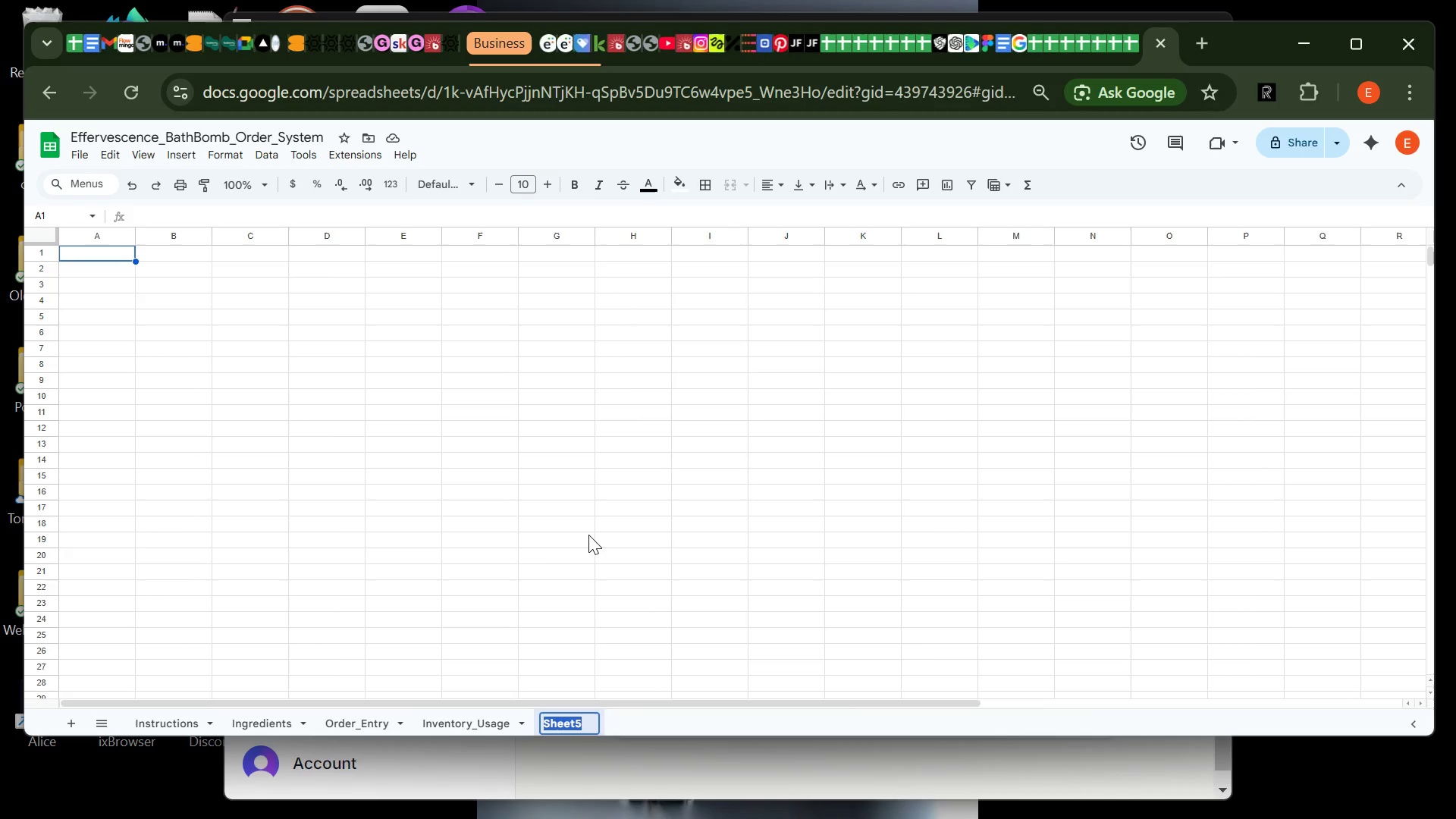 
type(Production_Dah)
key(Backspace)
type(shboard)
 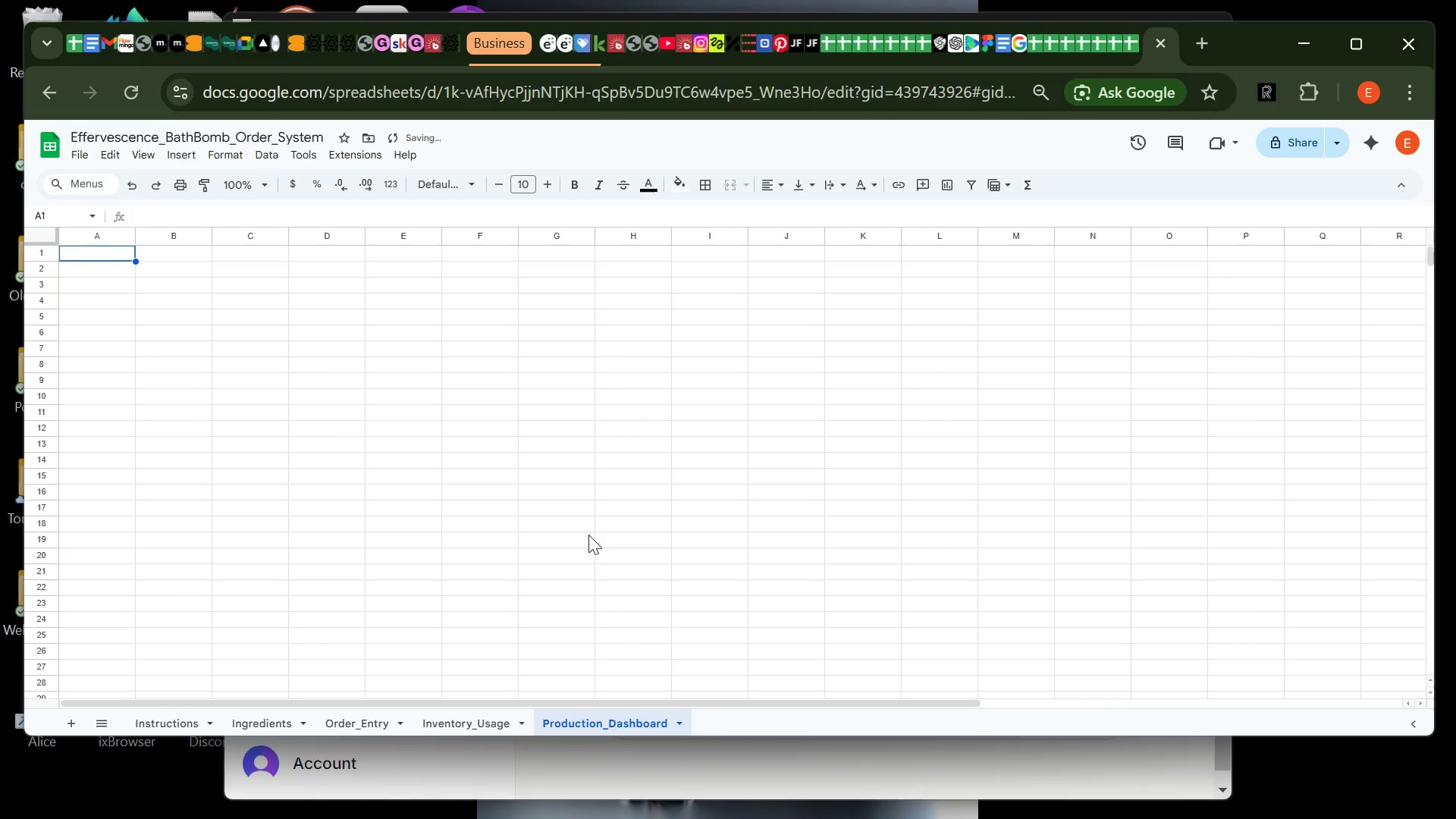 
 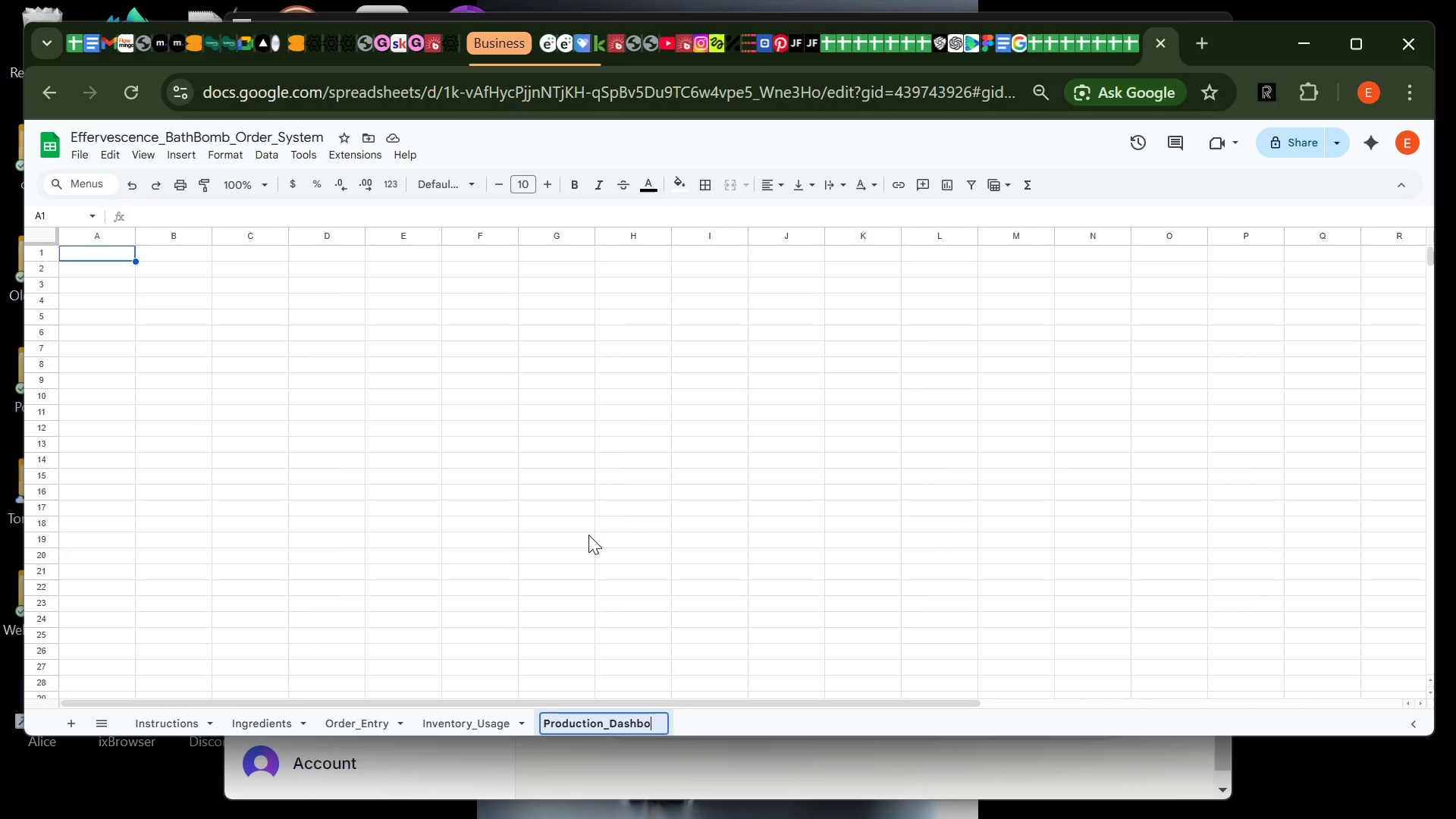 
key(Enter)
 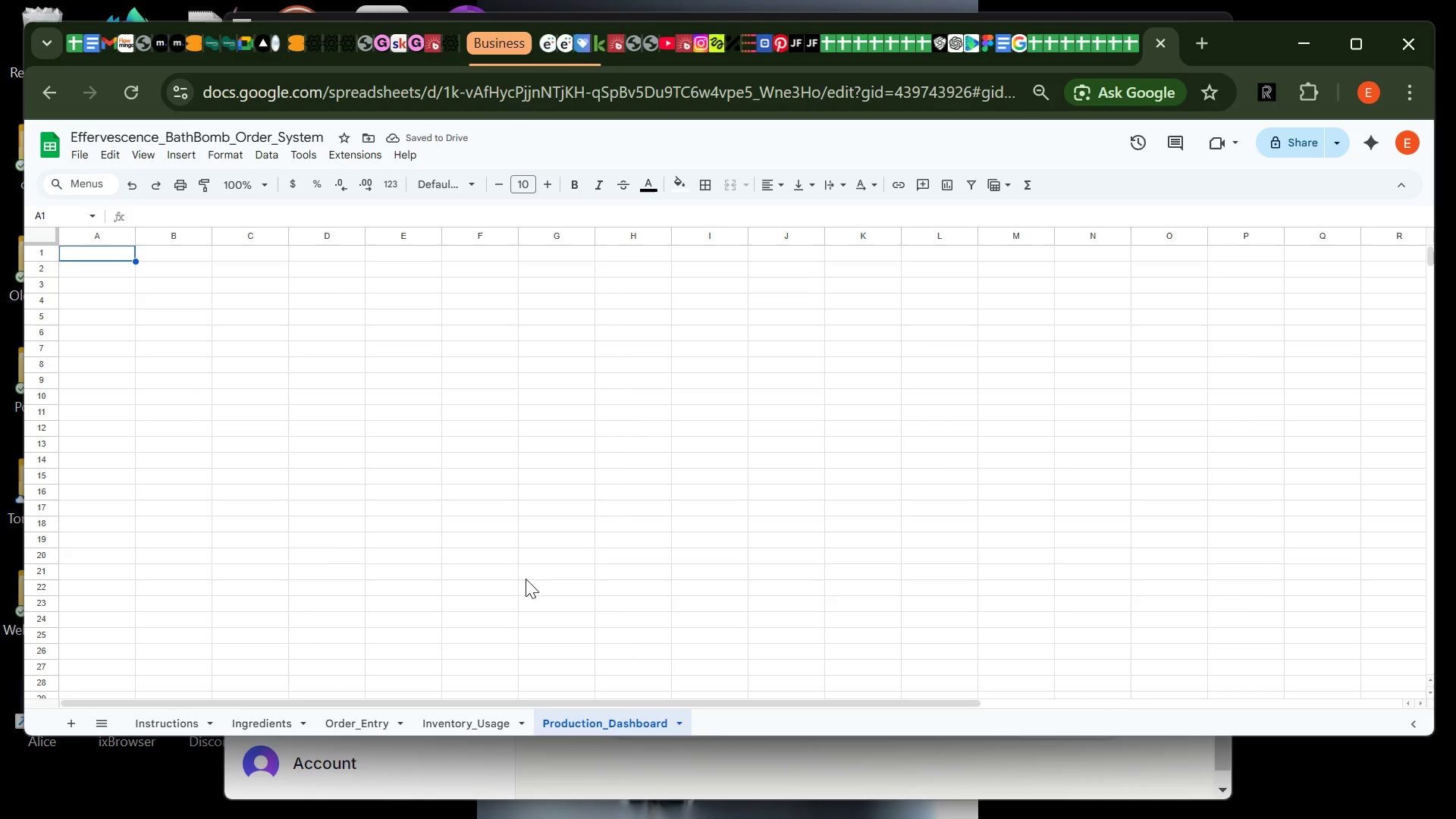 
wait(8.33)
 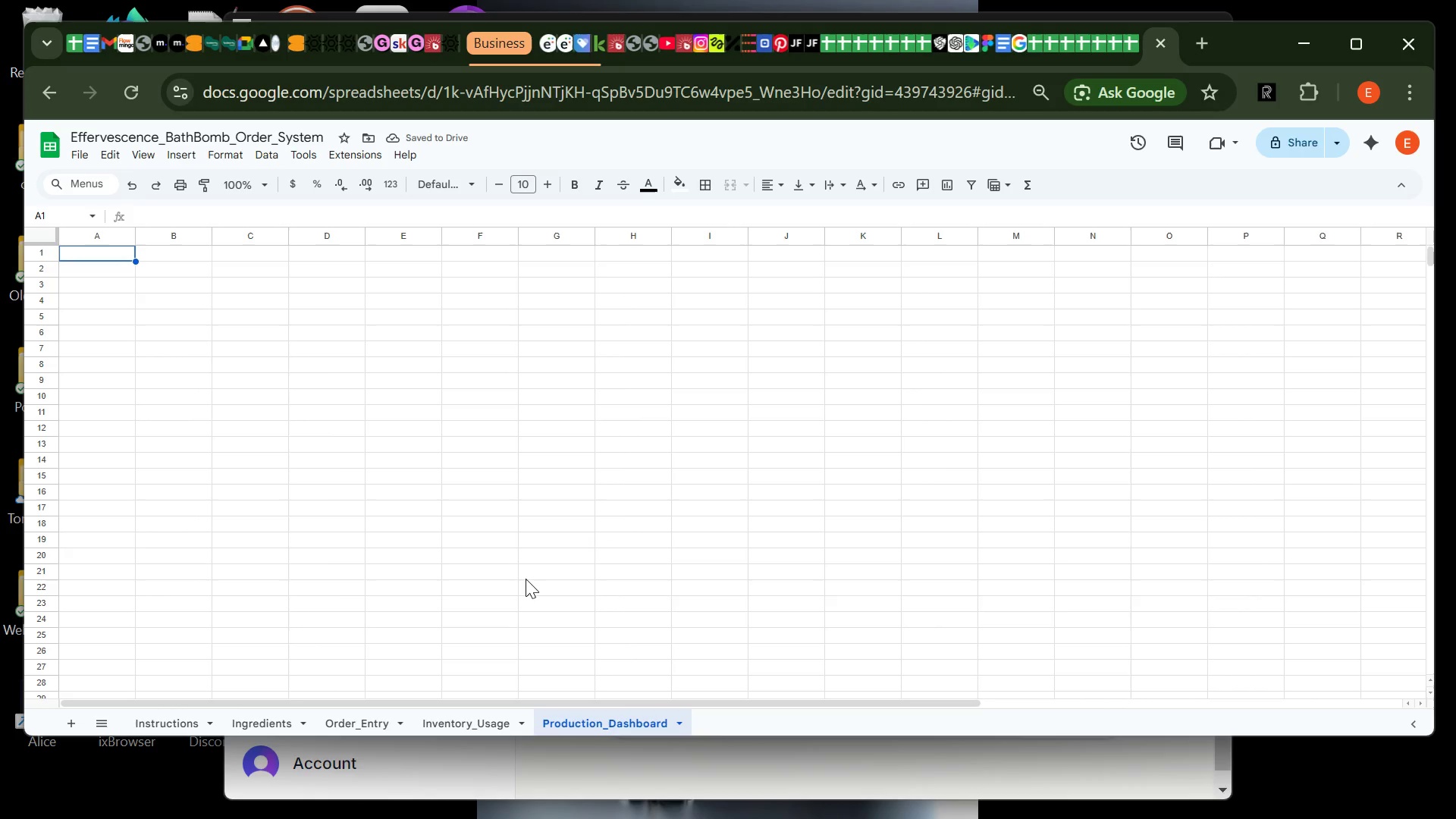 
left_click([271, 717])
 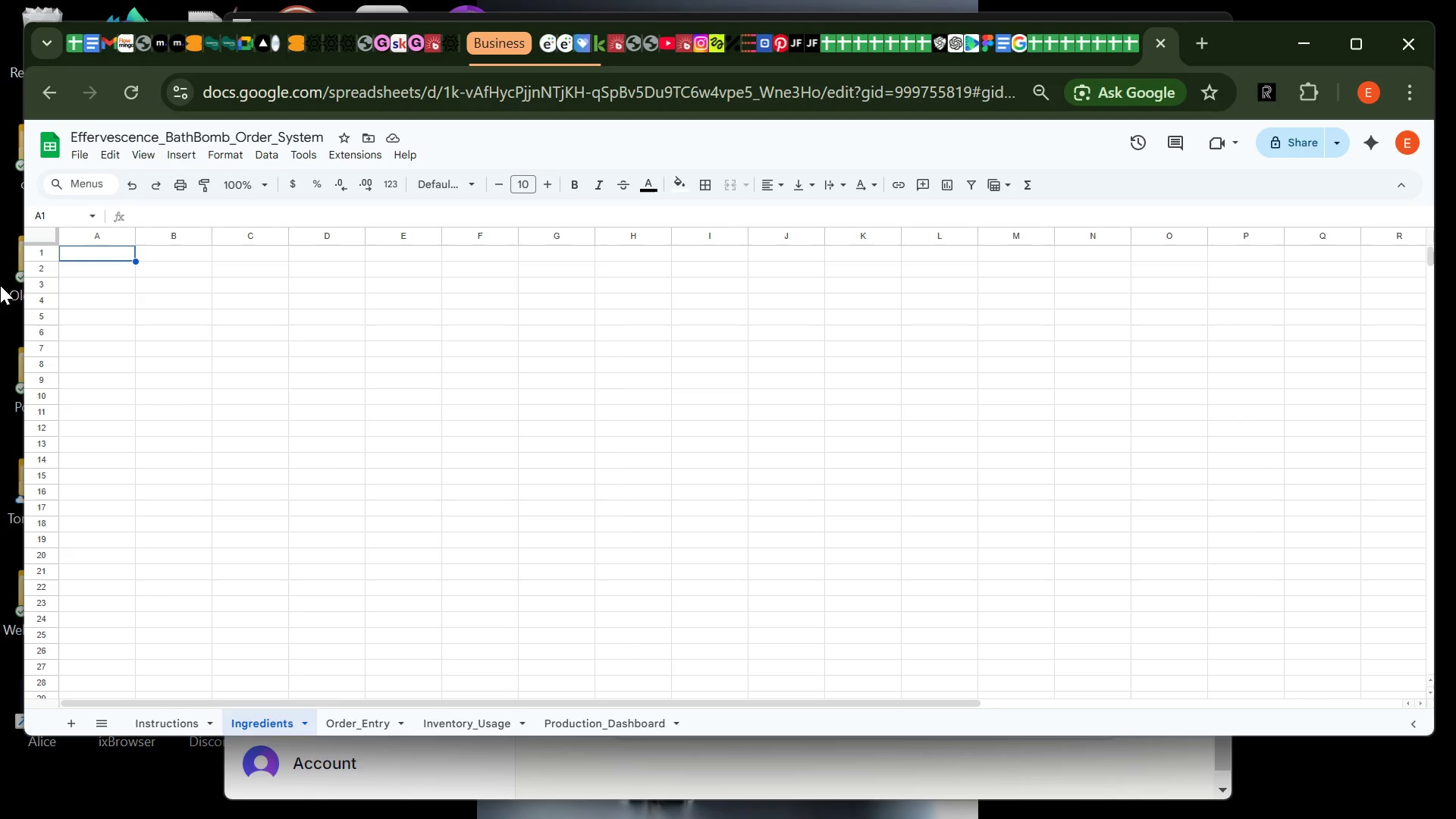 
wait(6.94)
 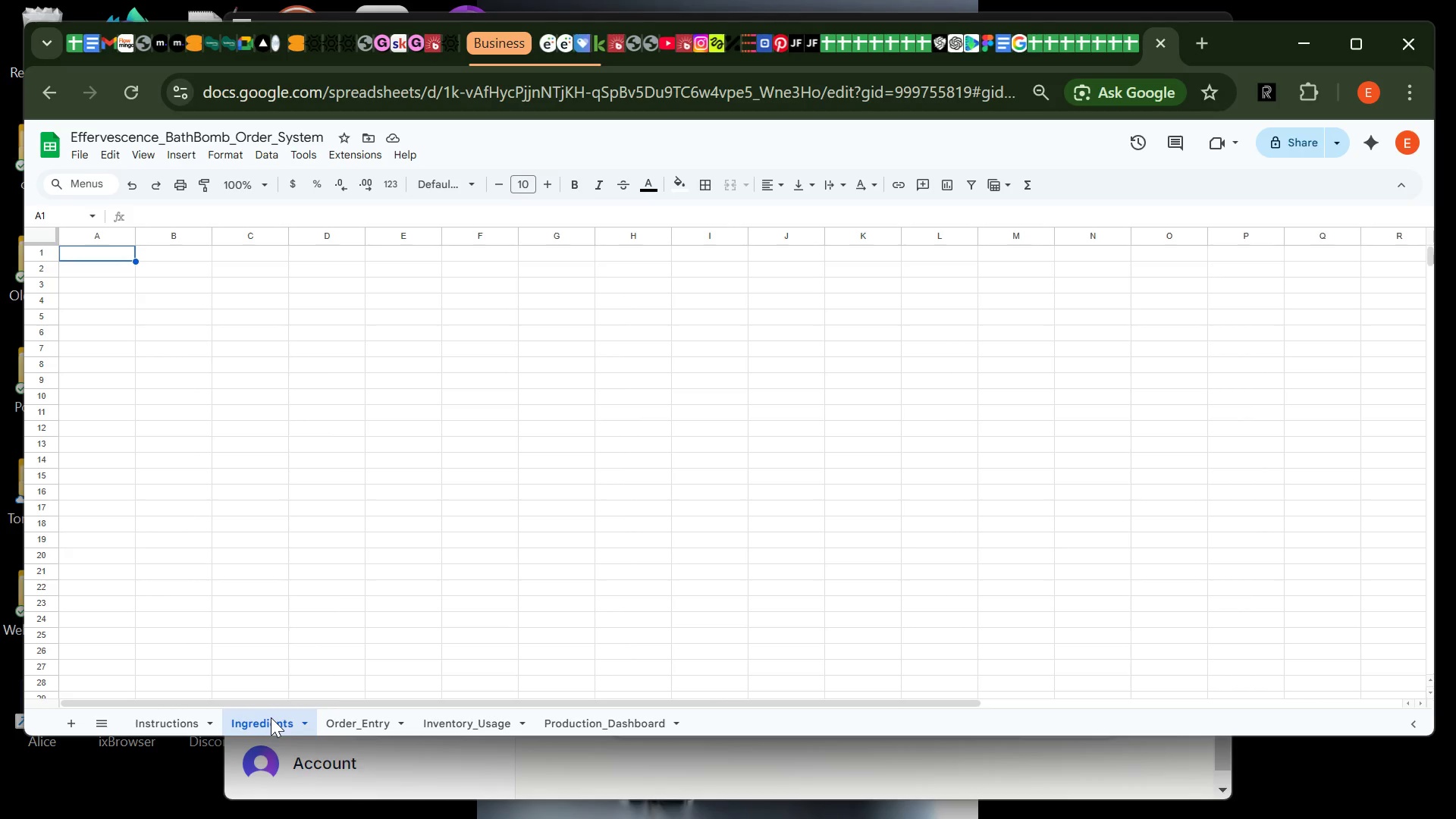 
left_click([83, 282])
 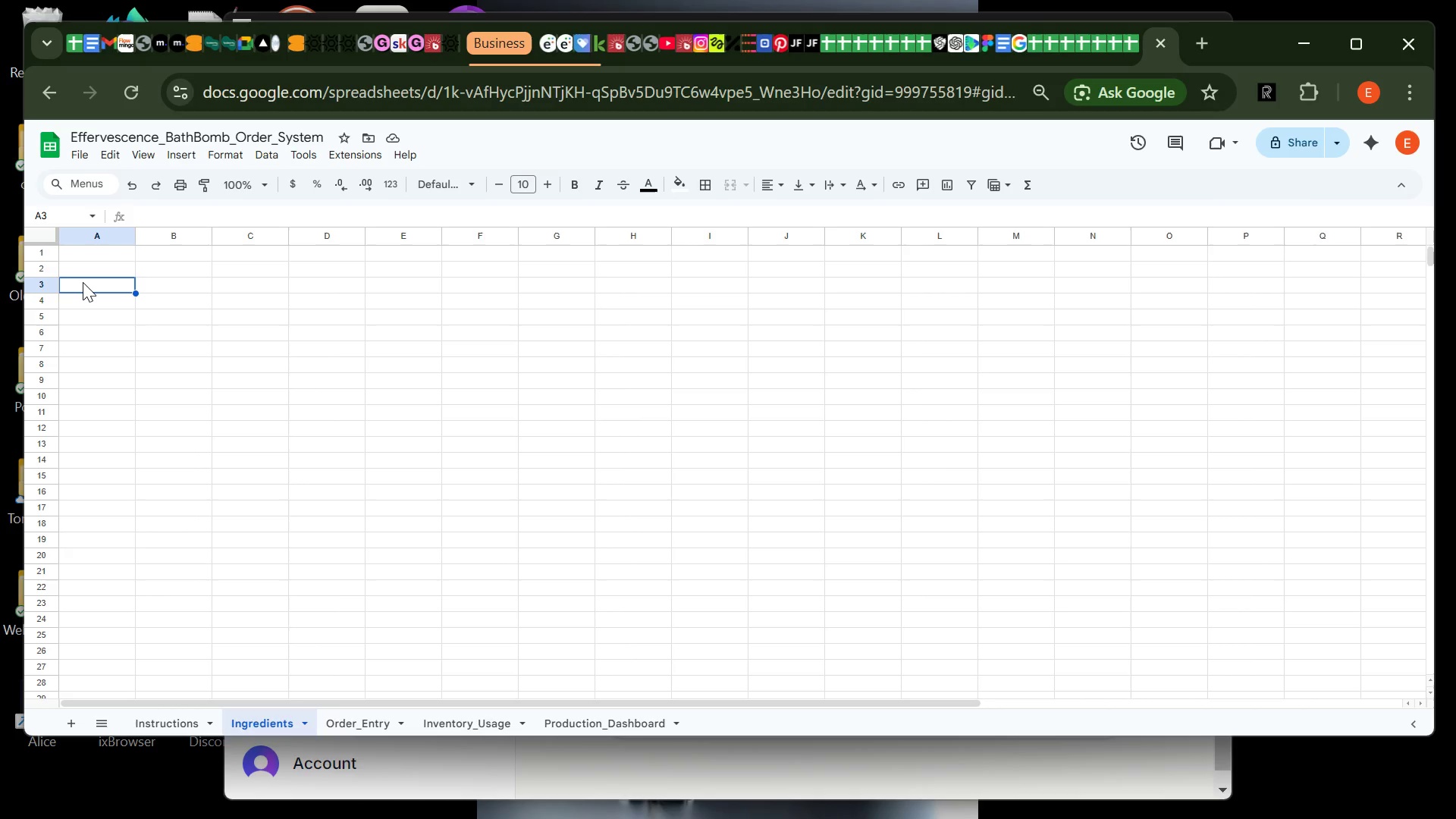 
wait(8.12)
 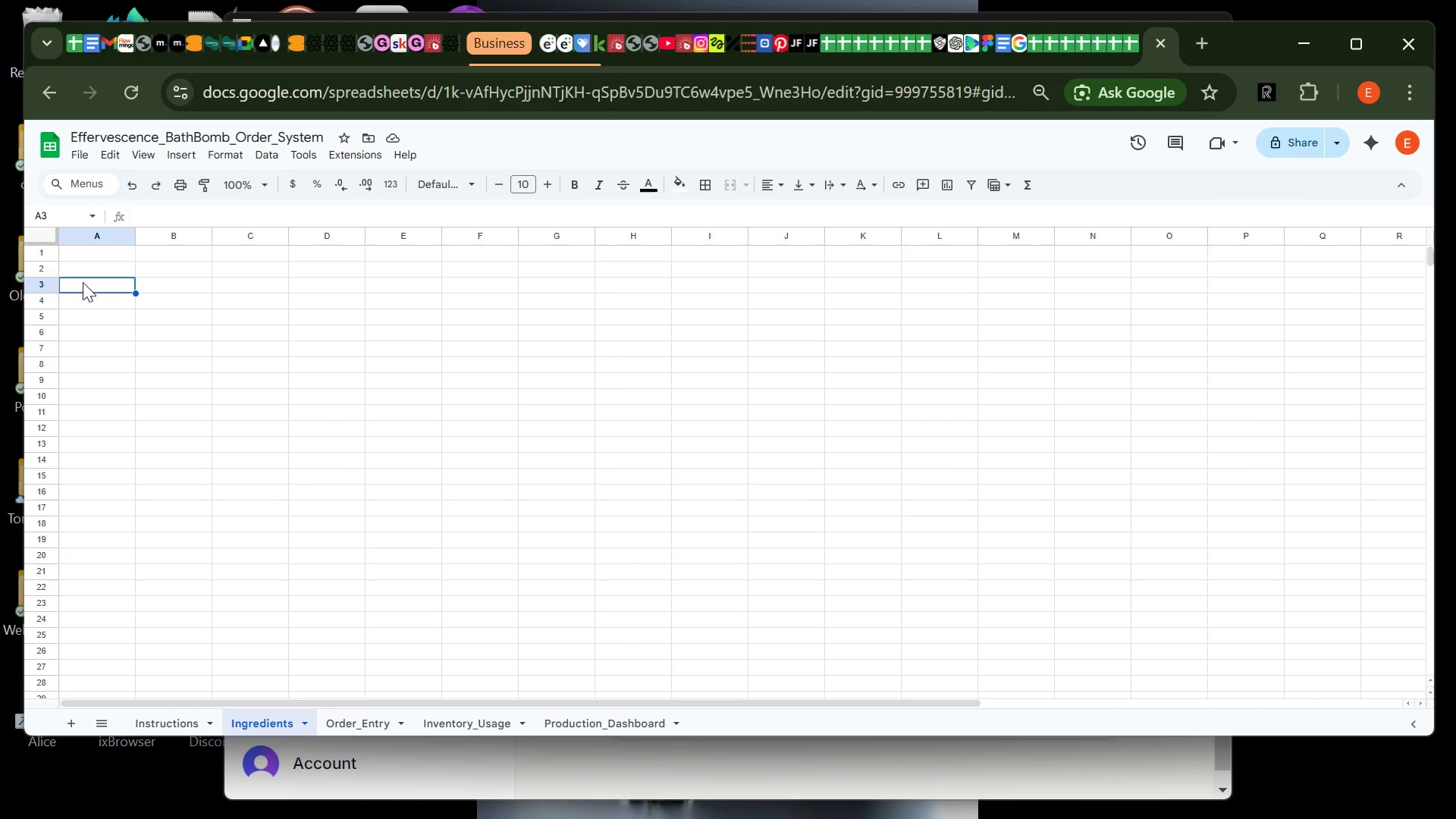 
key(CapsLock)
 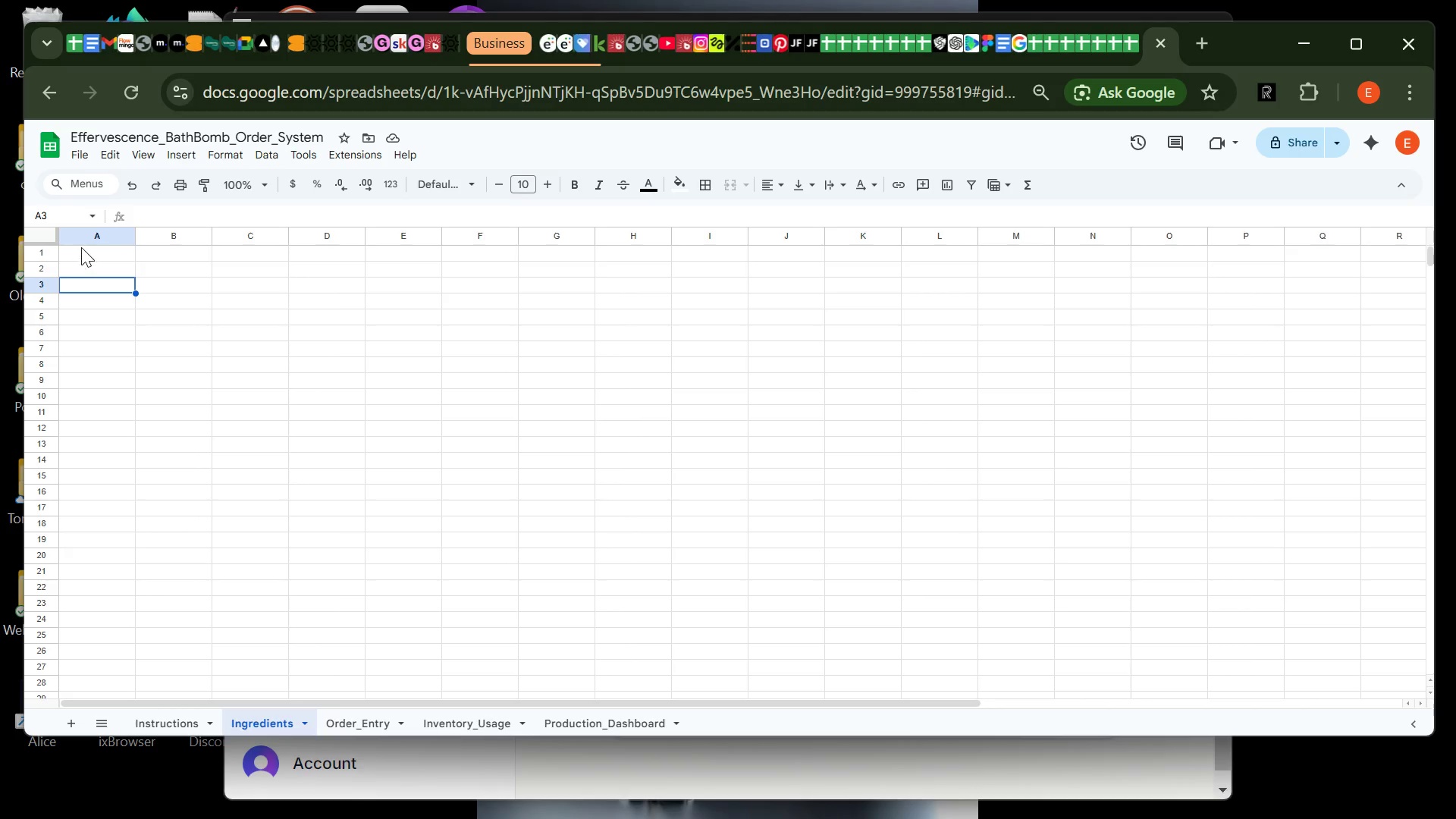 
left_click([81, 249])
 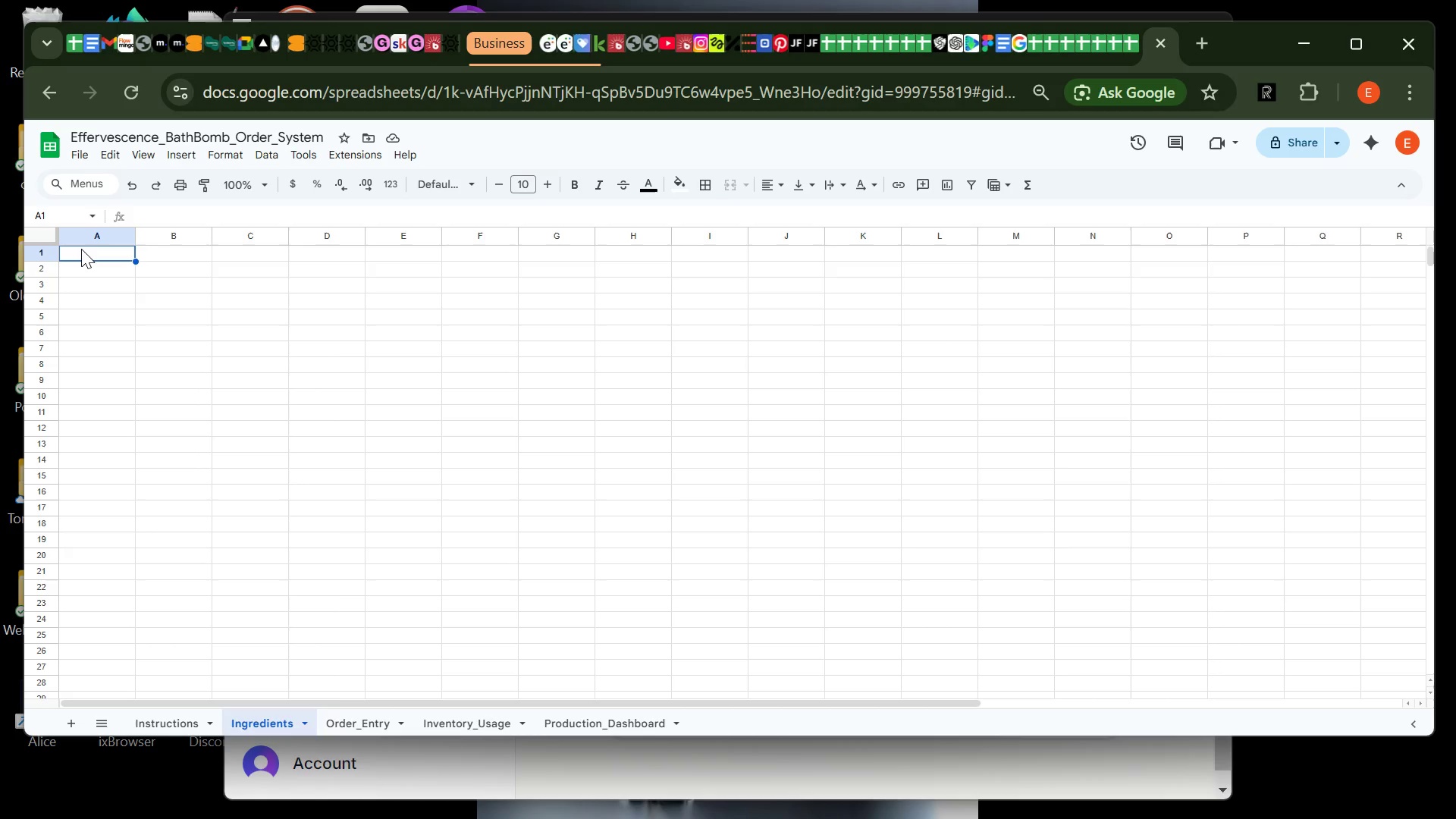 
type(iNGREDIENT)
key(Backspace)
type(Ingredient)
 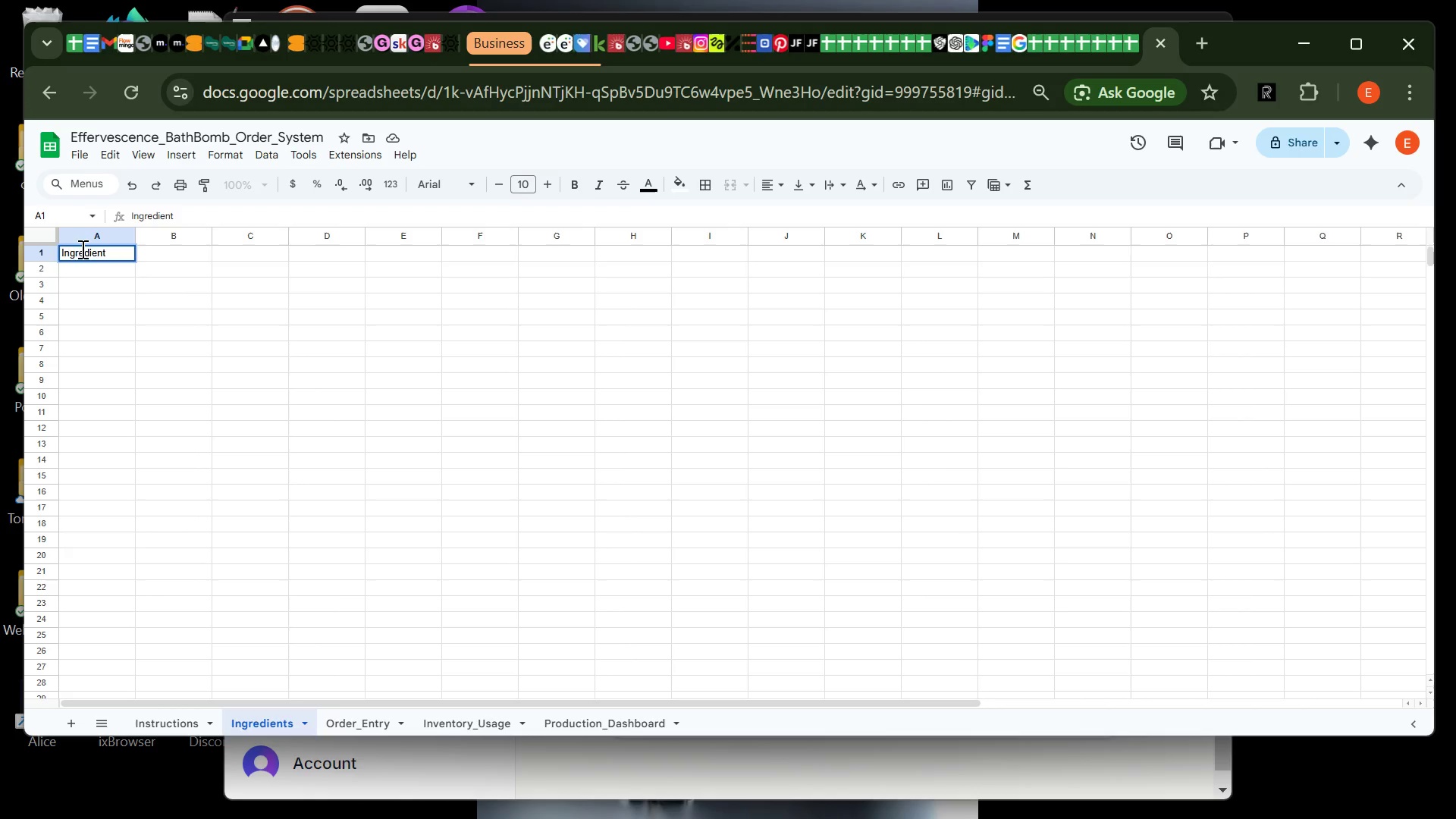 
key(Enter)
 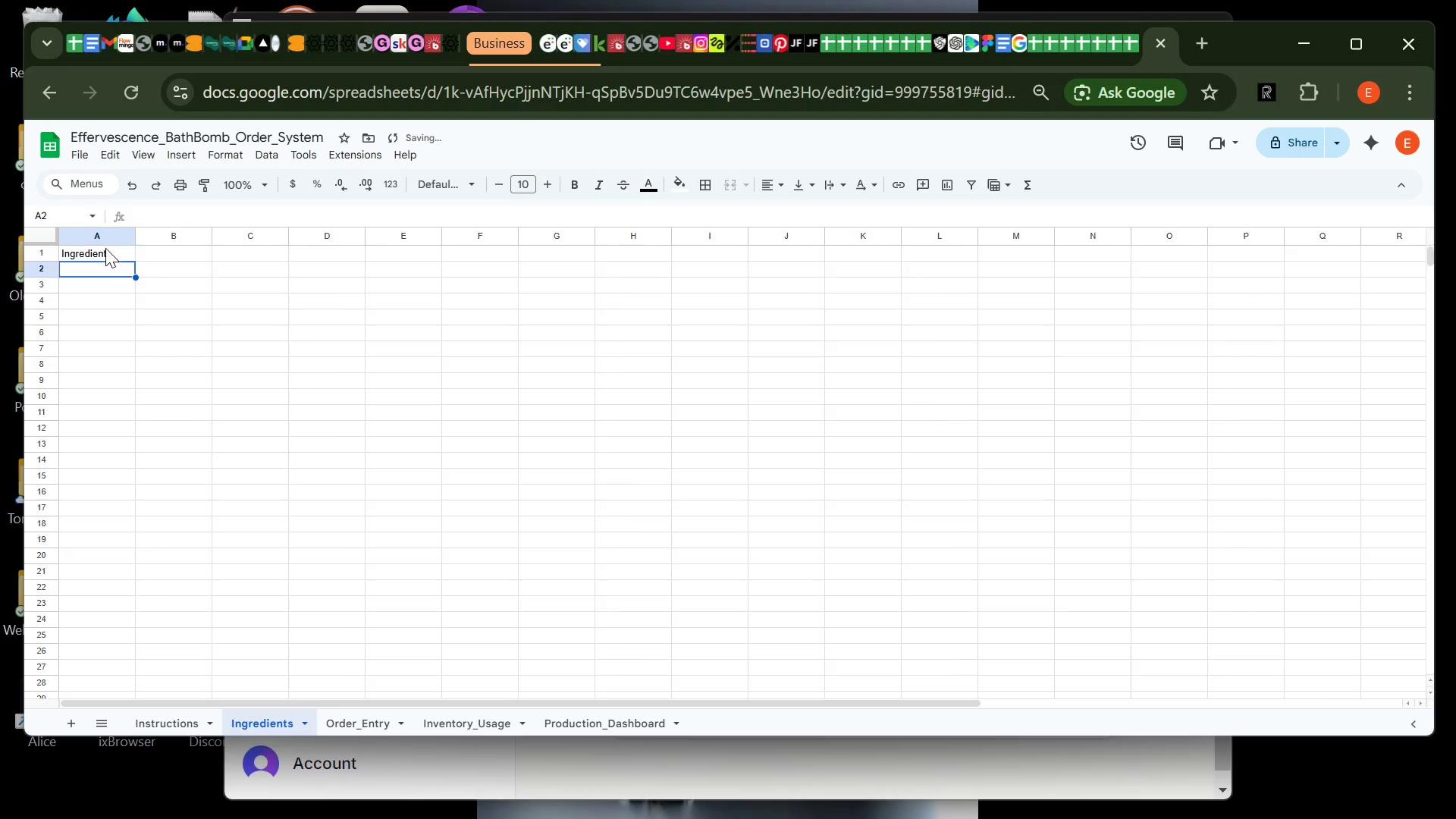 
left_click([105, 248])
 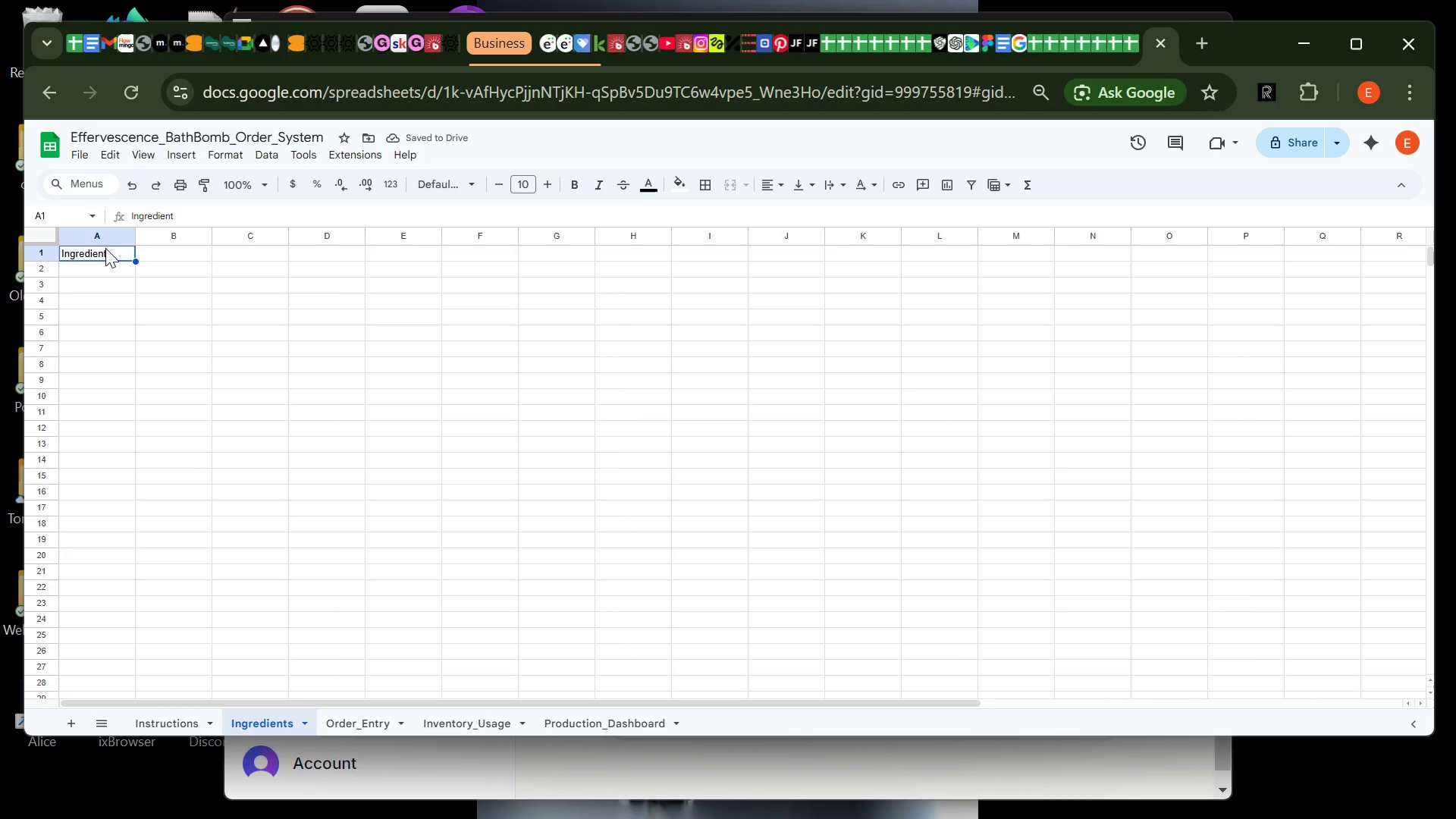 
key(Tab)
type(Category)
key(Tab)
type(Cost_per_Unit)
key(Tab)
type(Starting_Srtock)
key(Tab)
type(Used_Stock)
key(Tab)
type(Current_Stock)
 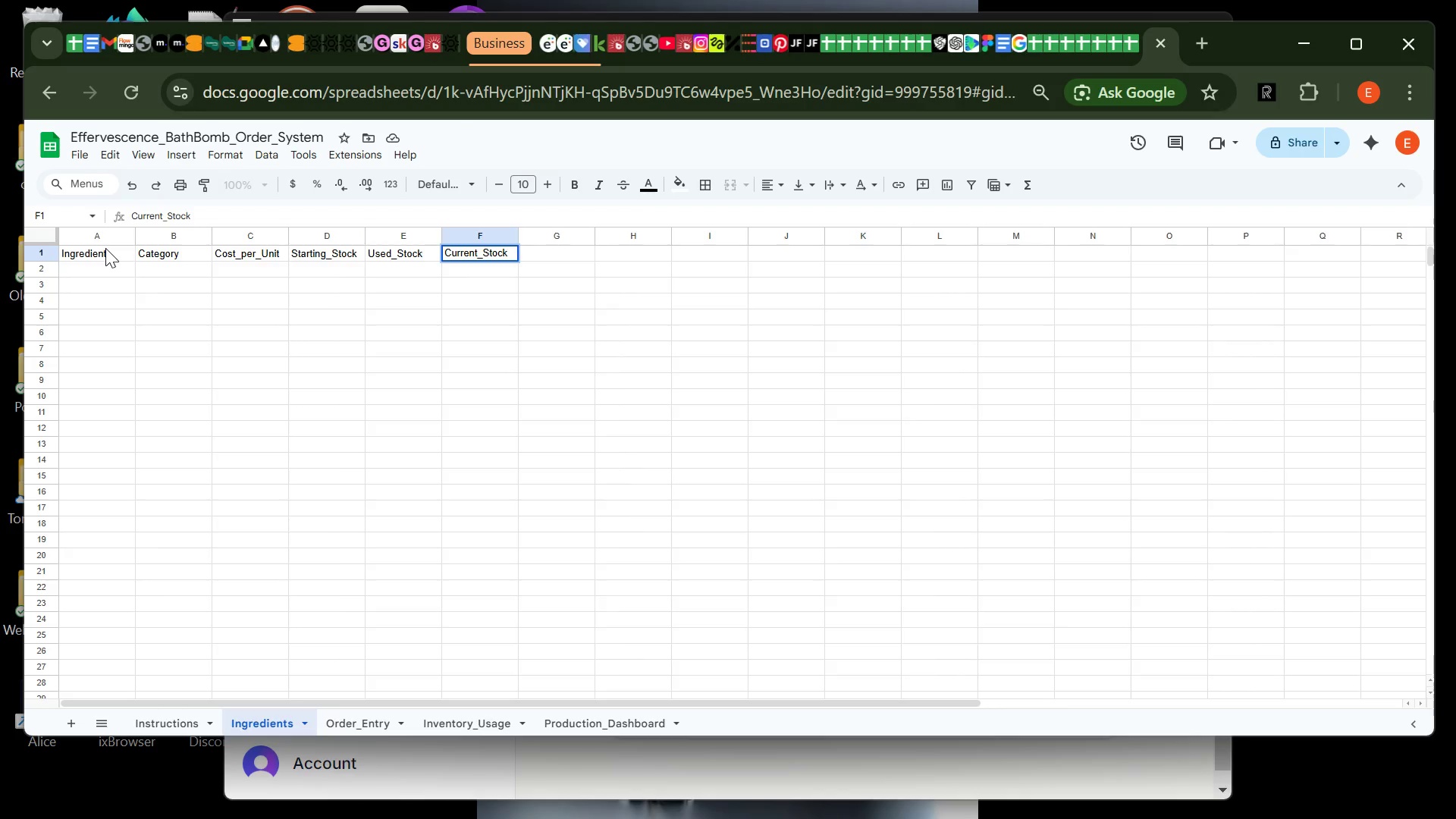 
key(Enter)
 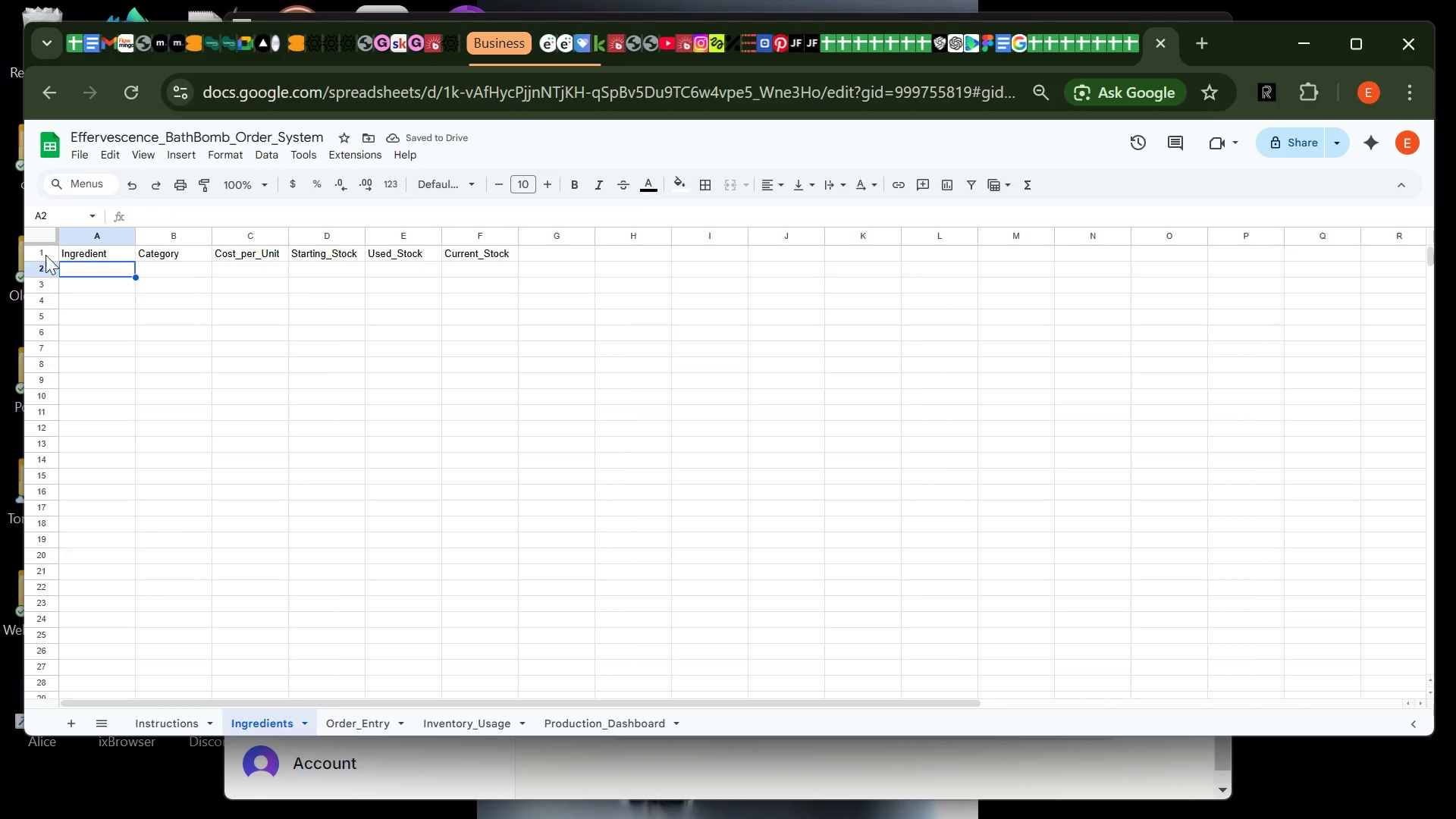 
left_click([49, 252])
 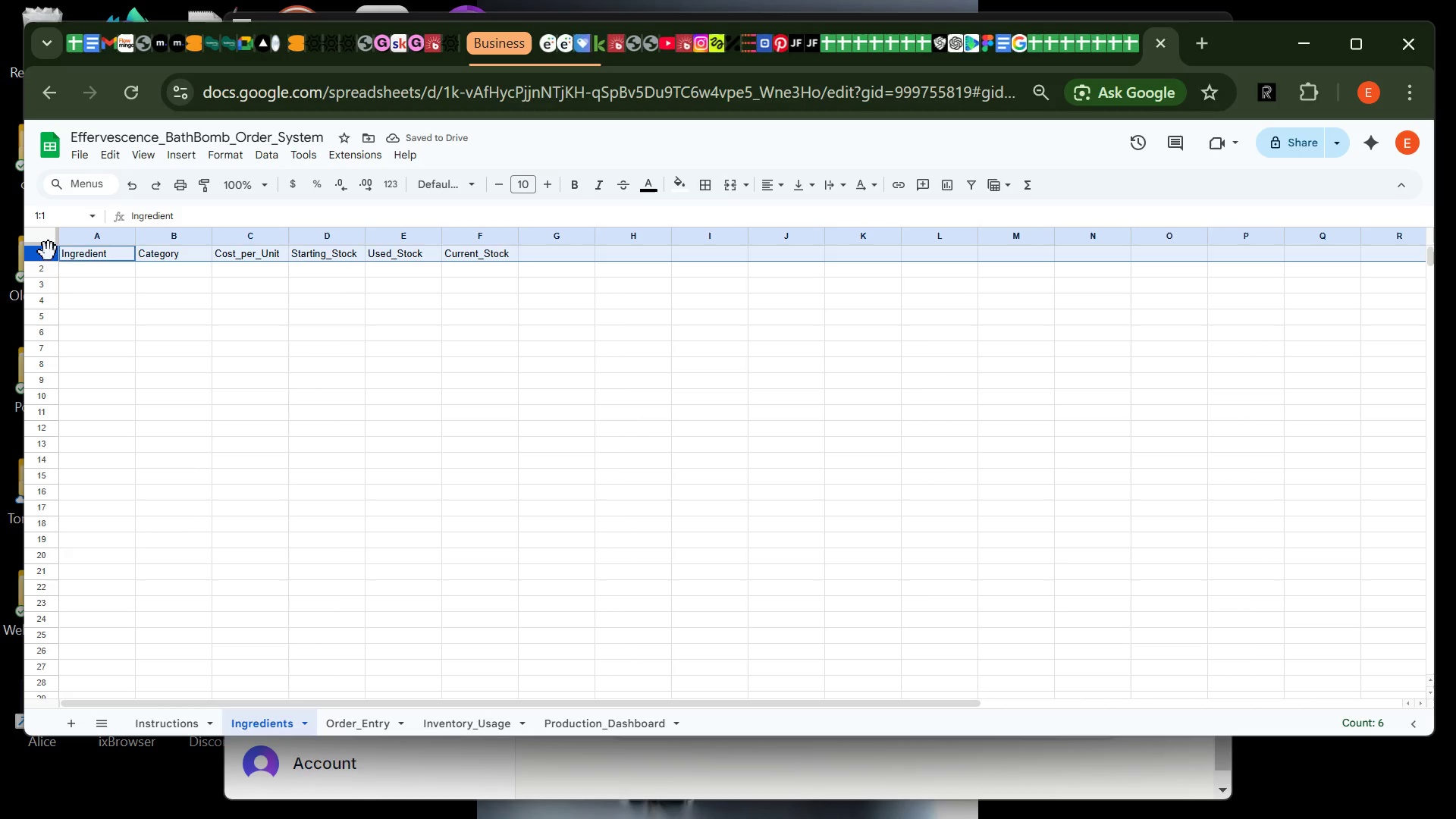 
key(Control+ControlLeft)
 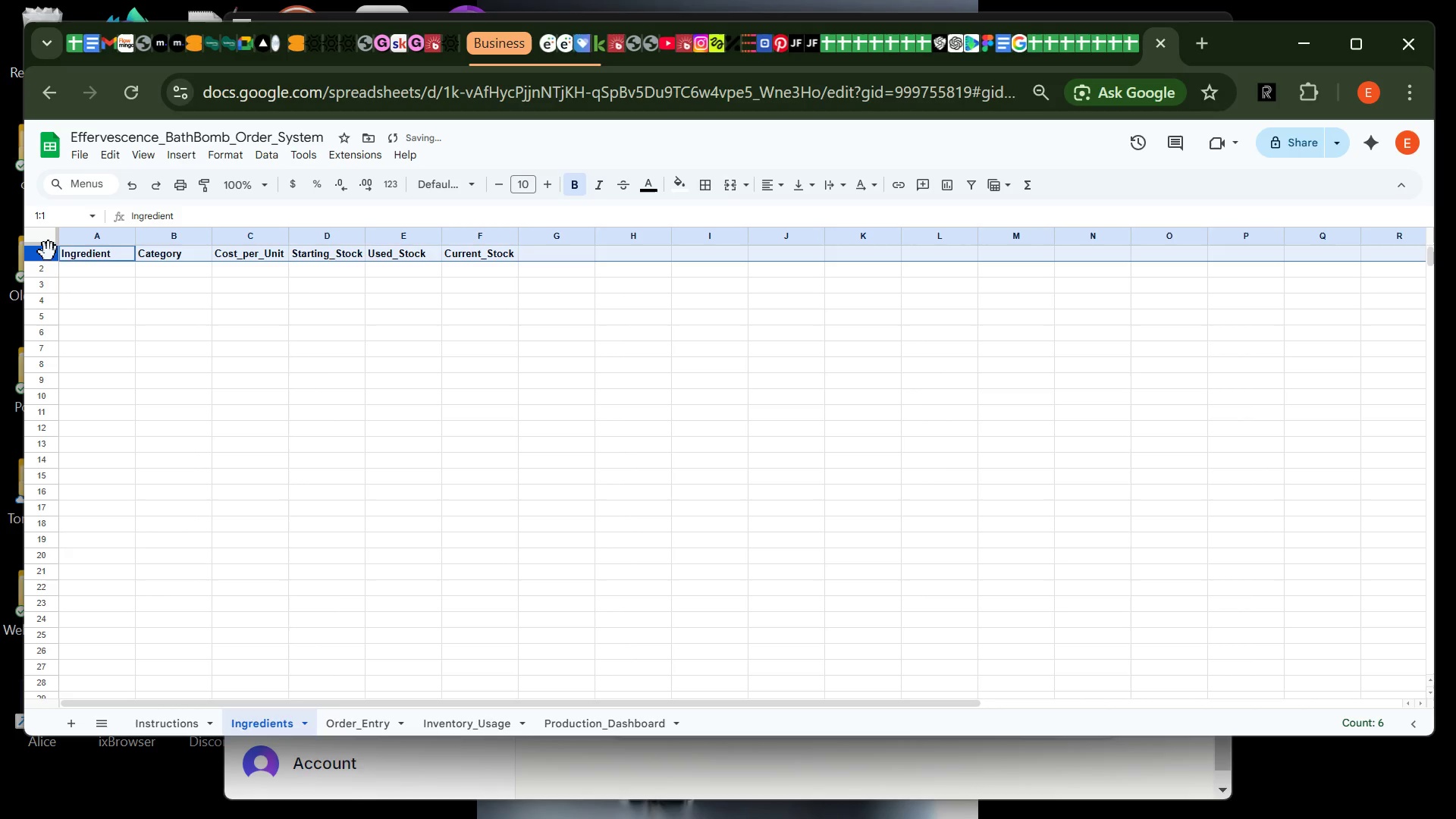 
key(Control+B)
 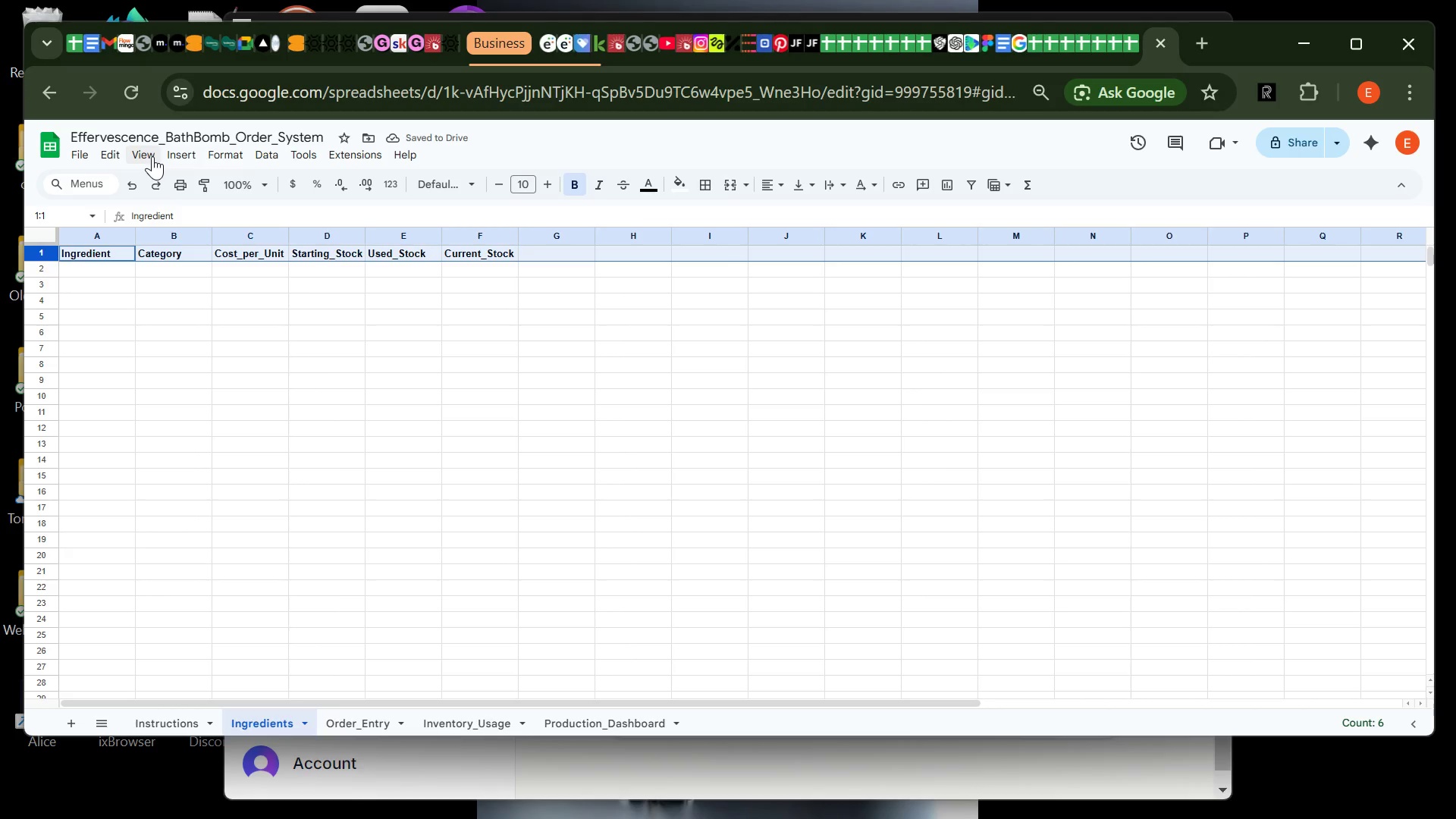 
left_click([149, 156])
 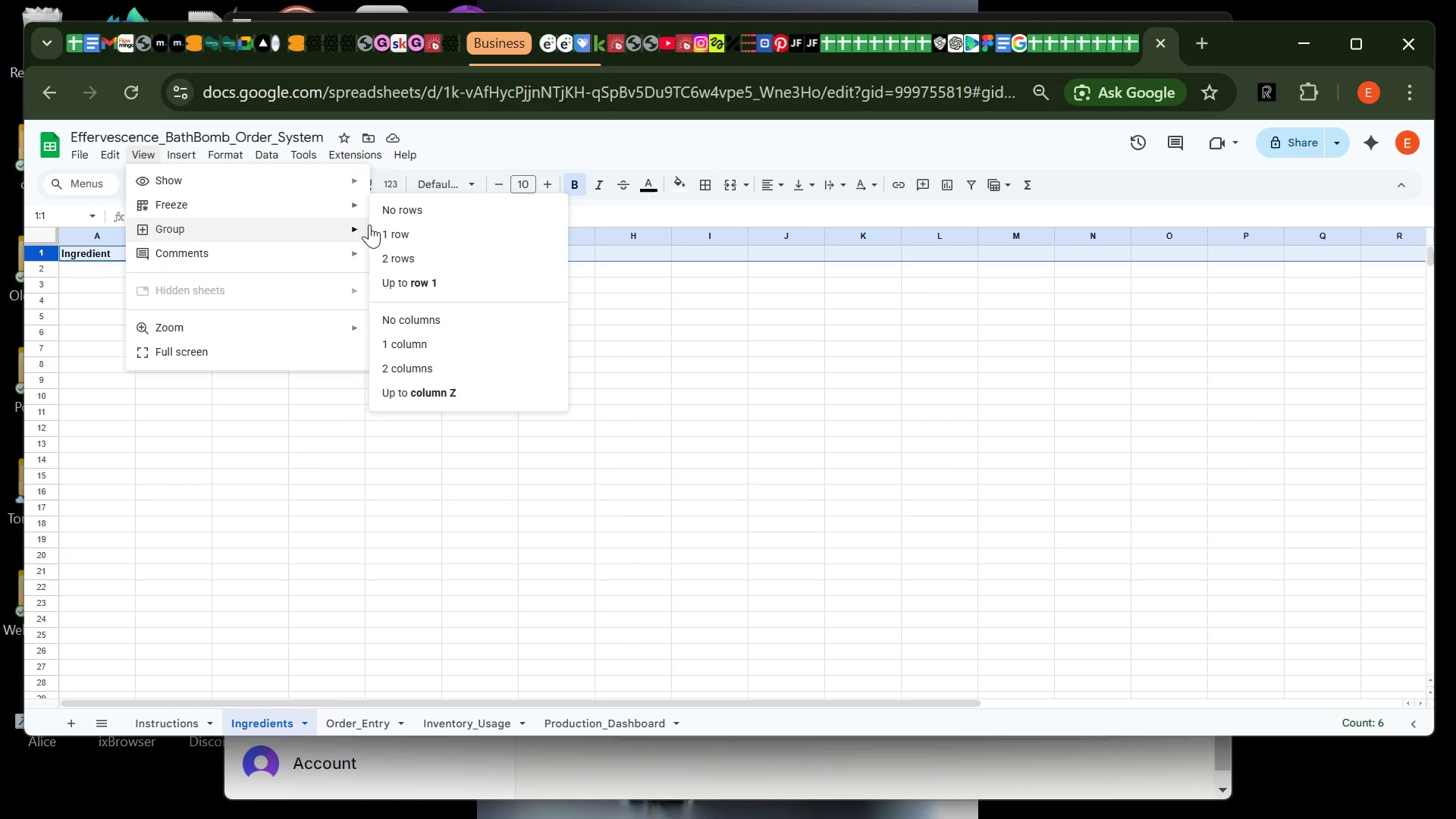 
left_click([399, 238])
 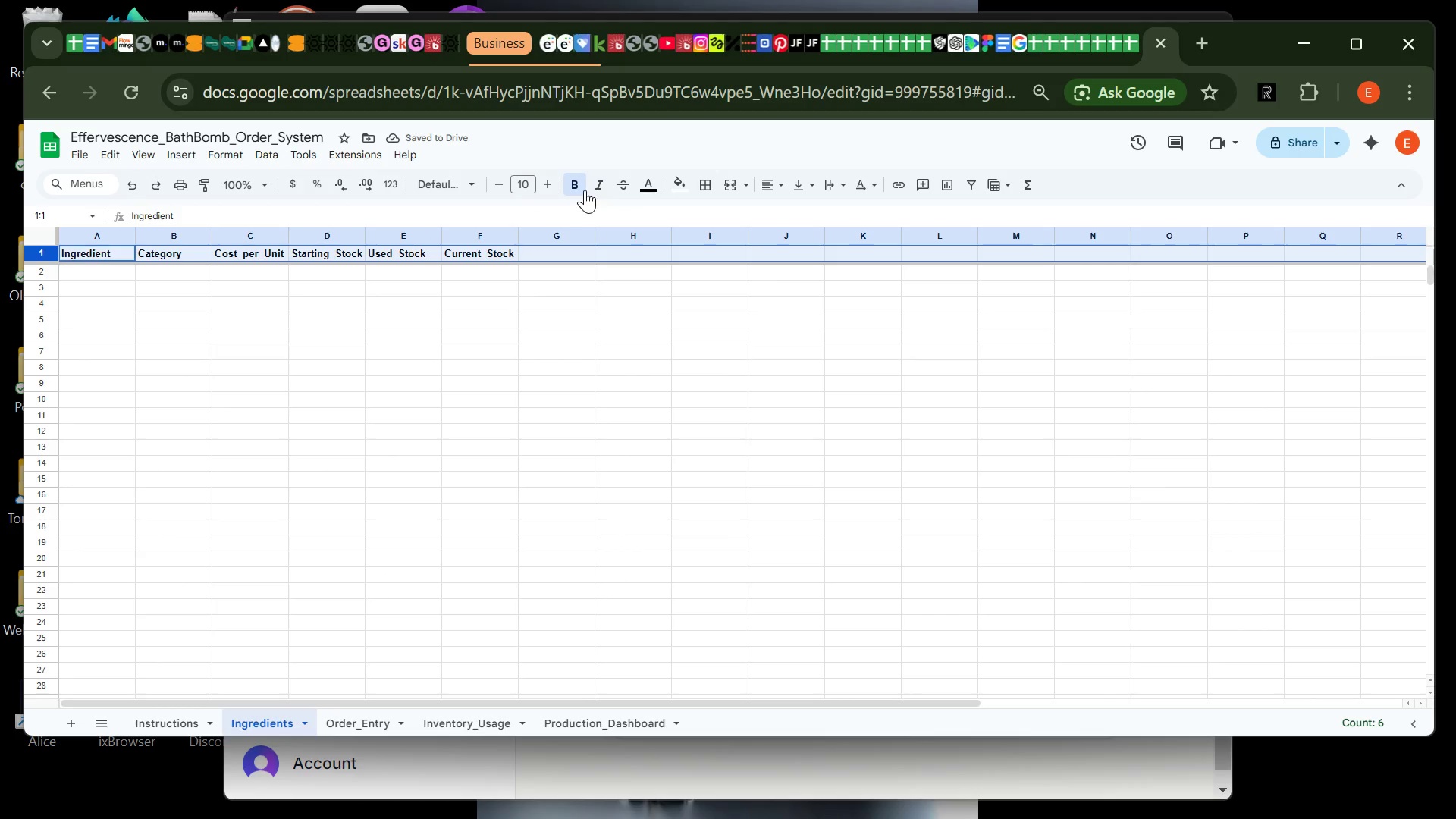 
left_click([553, 192])
 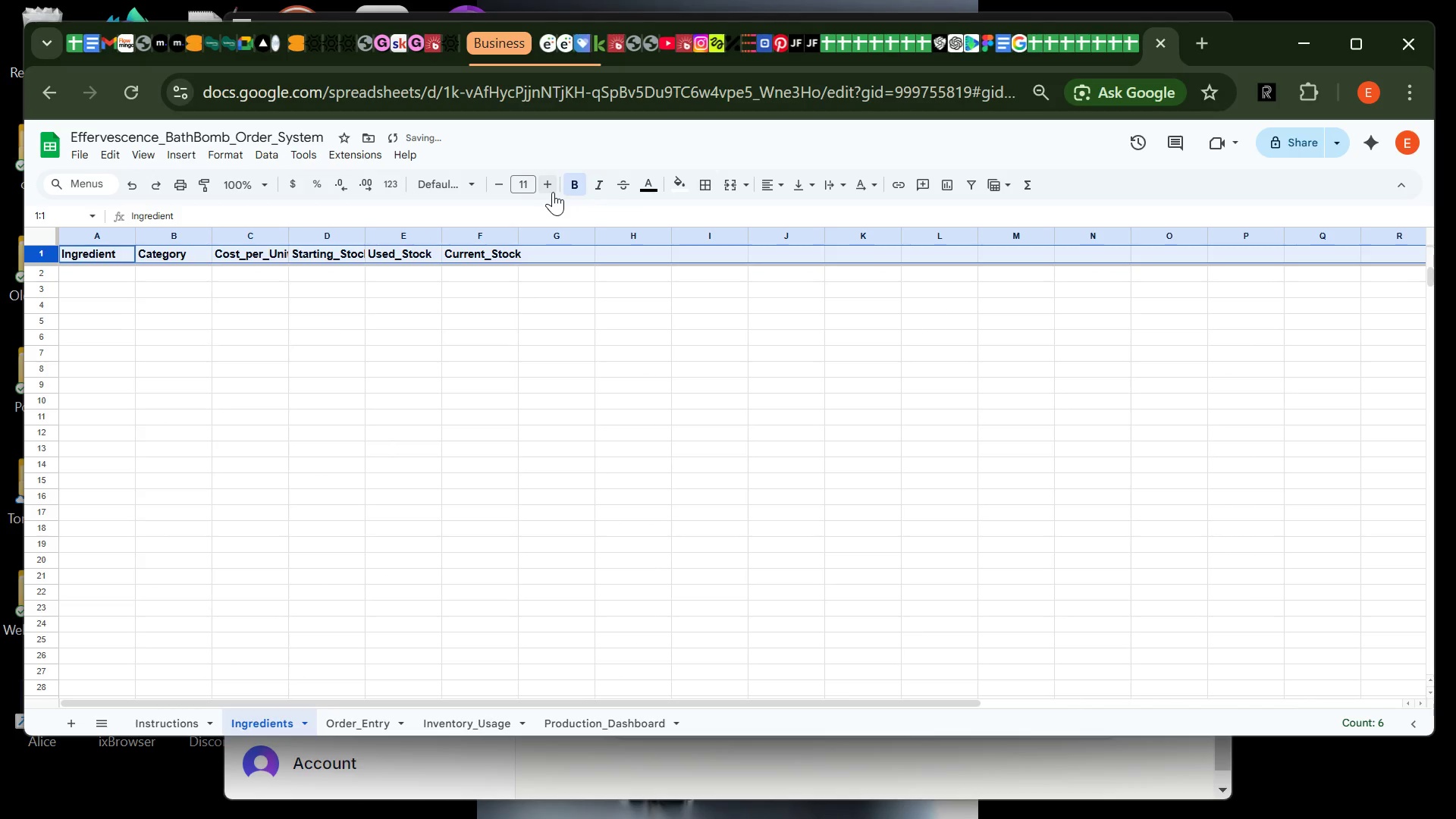 
left_click([553, 192])
 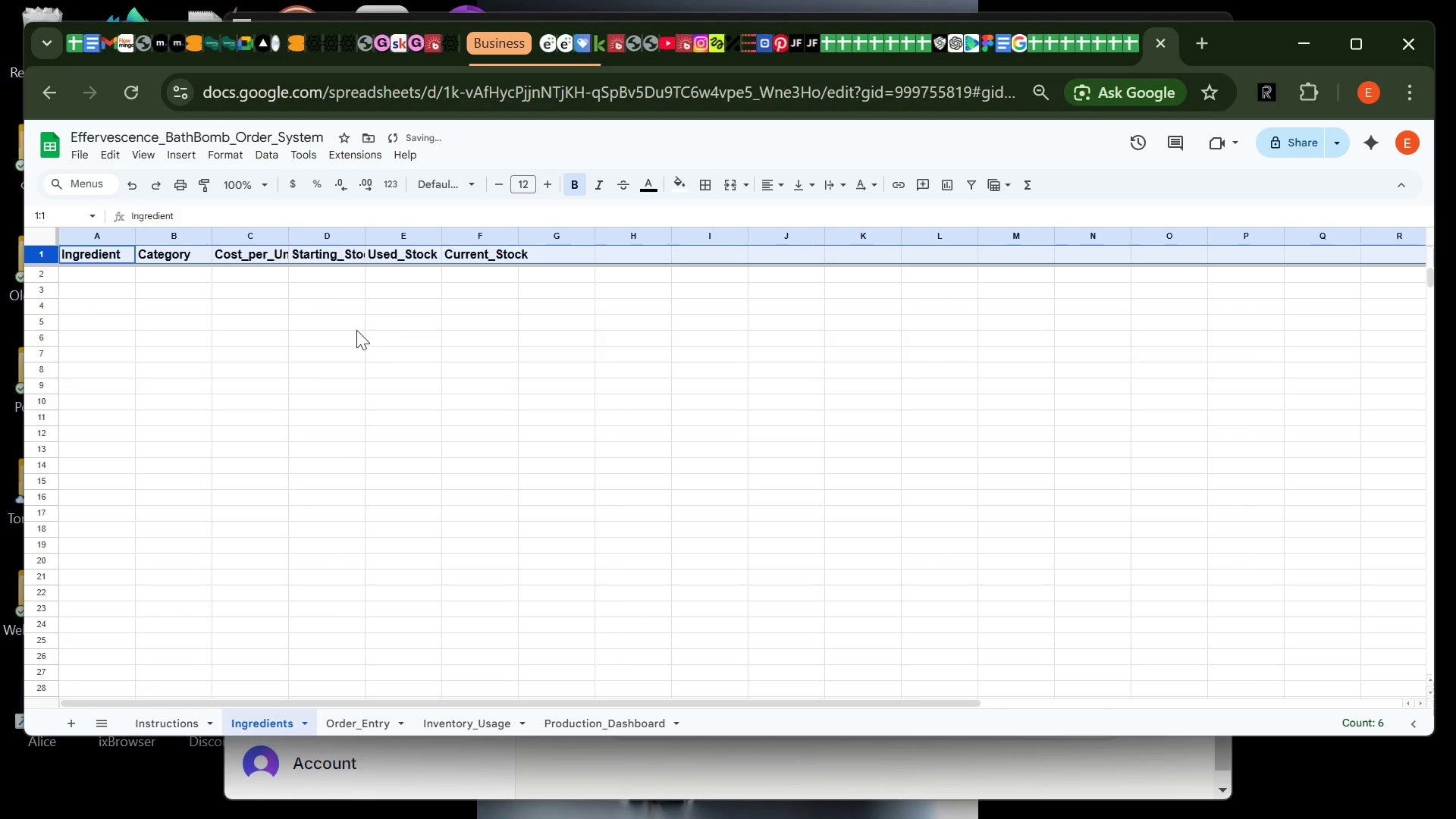 
left_click([340, 325])
 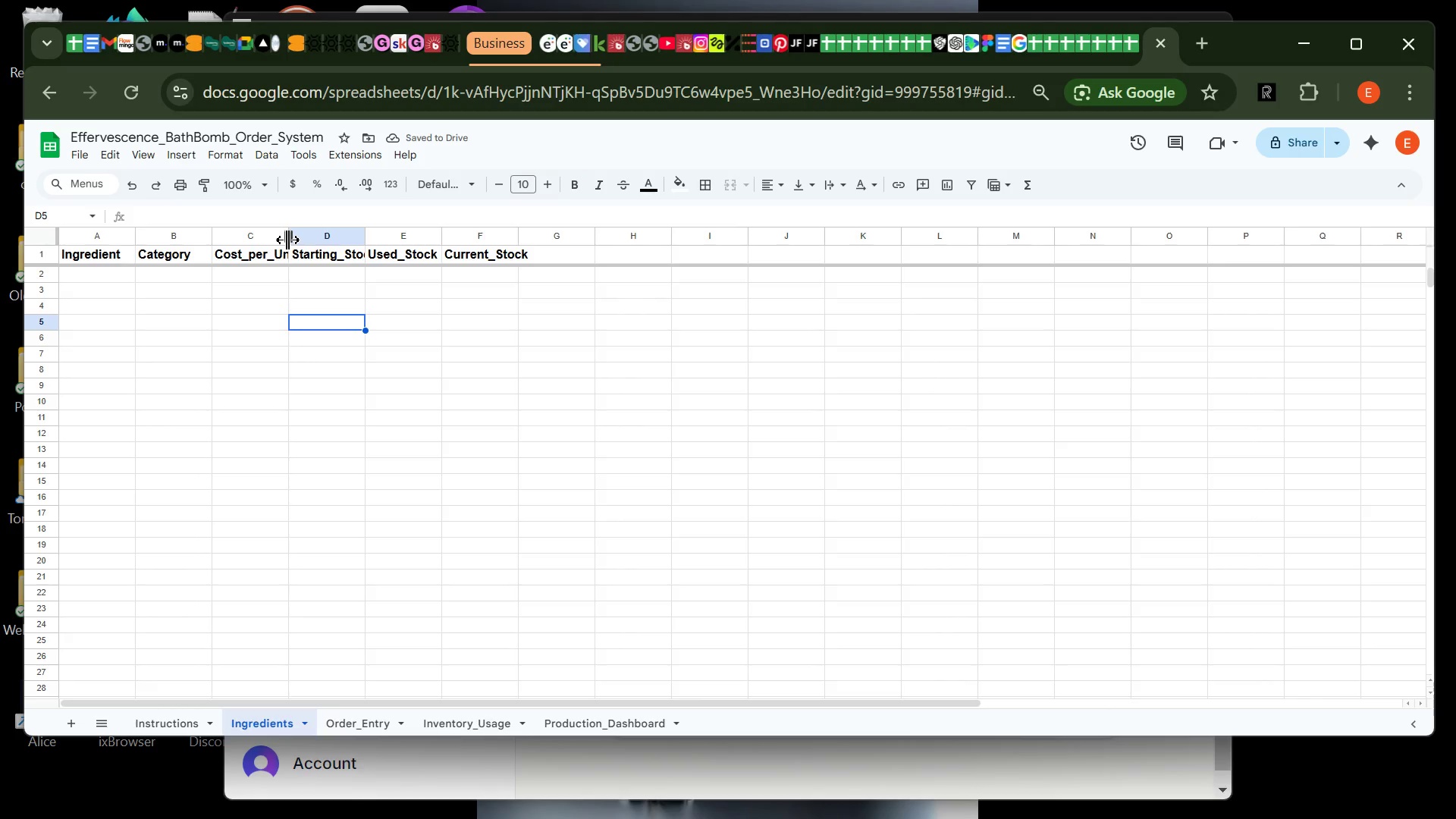 
double_click([287, 240])
 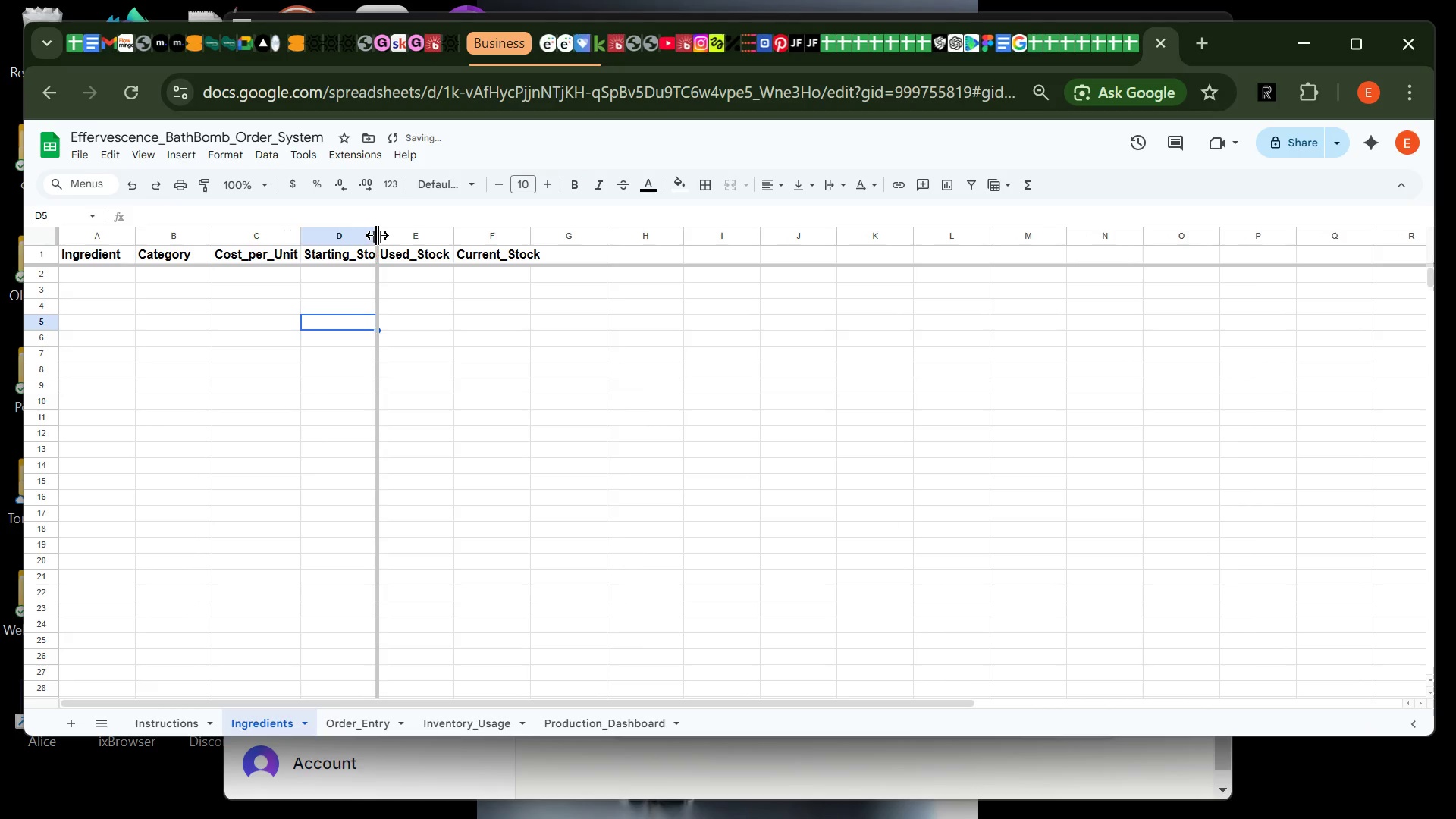 
double_click([377, 235])
 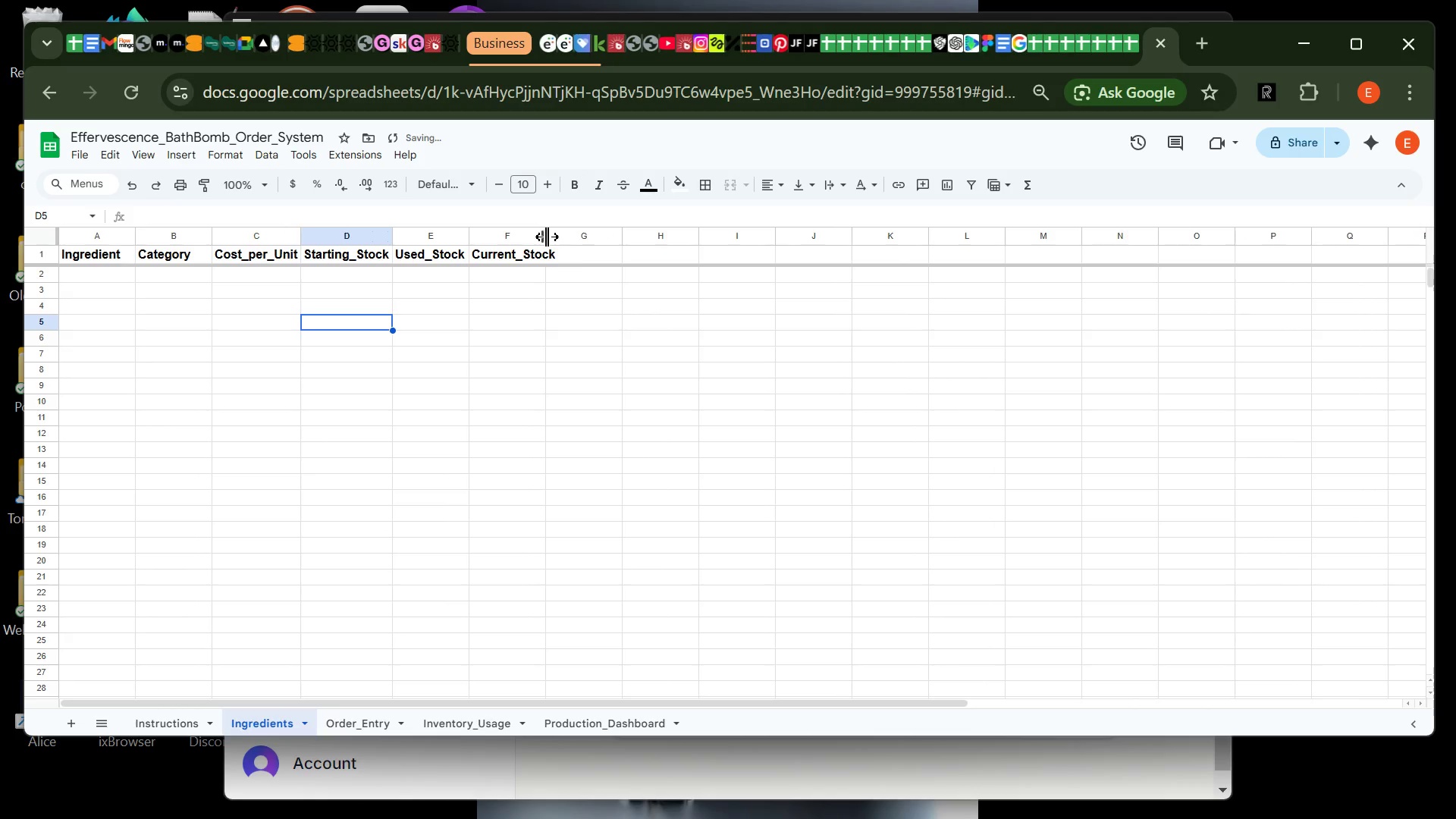 
double_click([547, 237])
 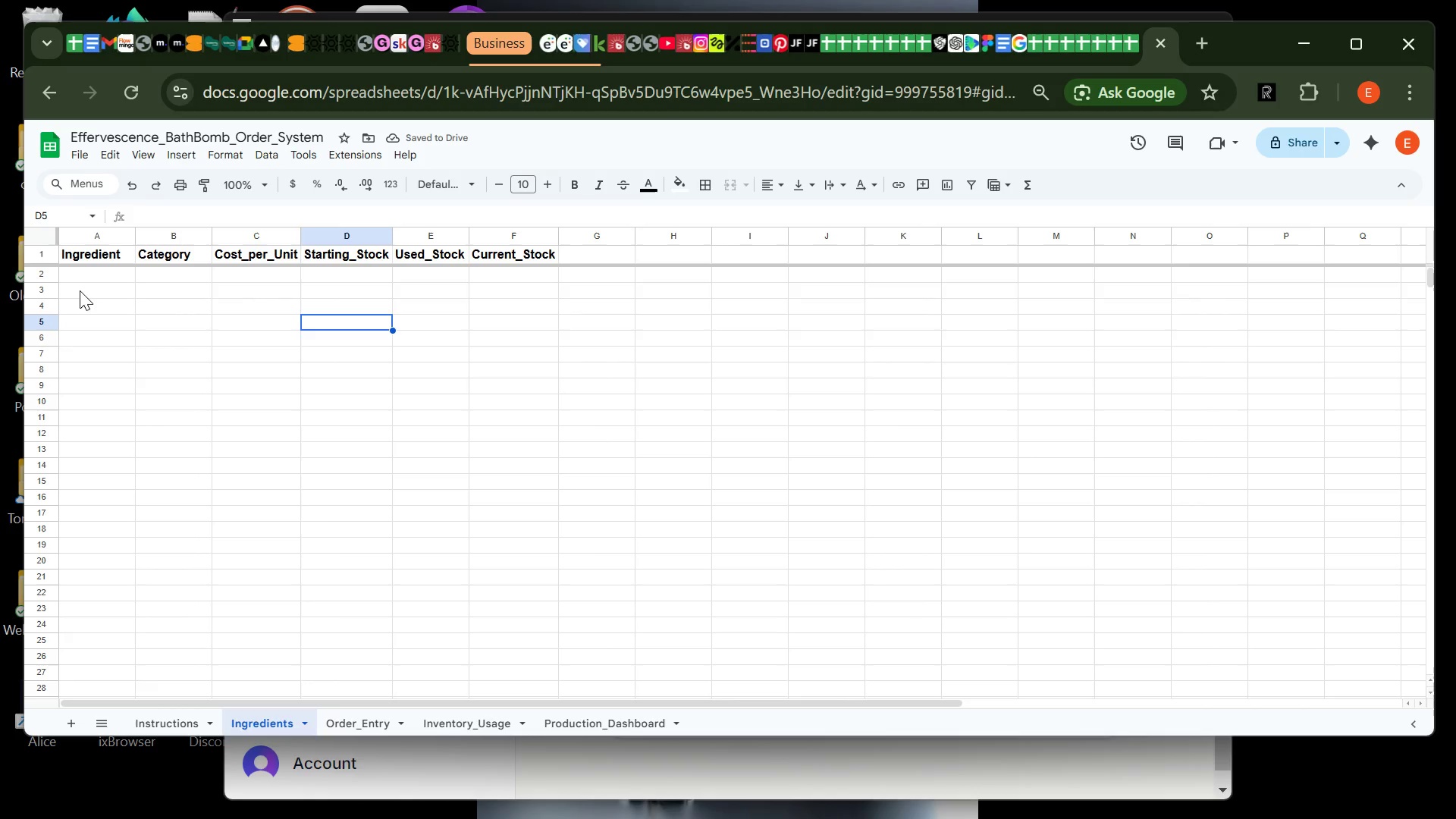 
left_click([88, 272])
 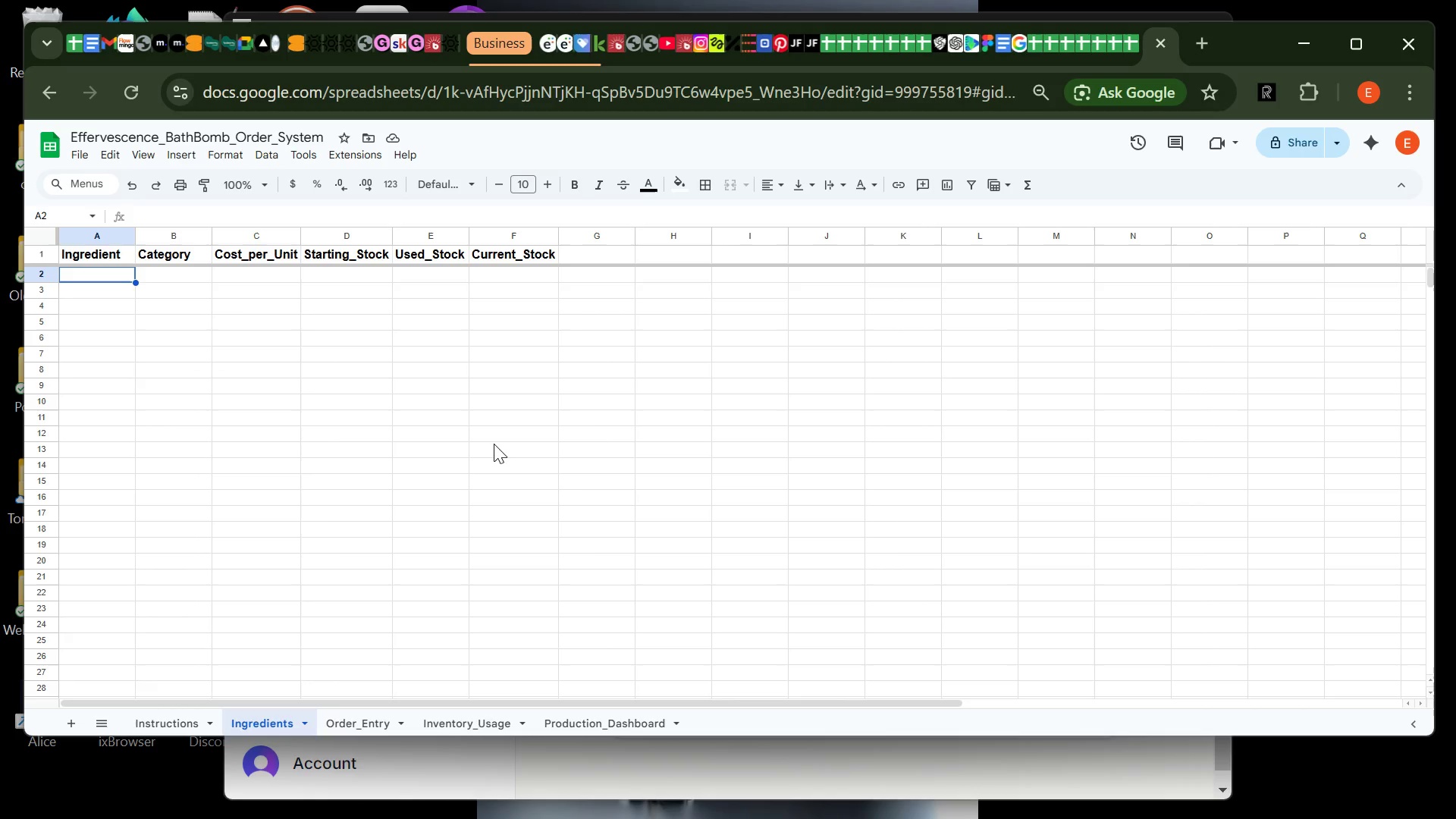 
wait(10.3)
 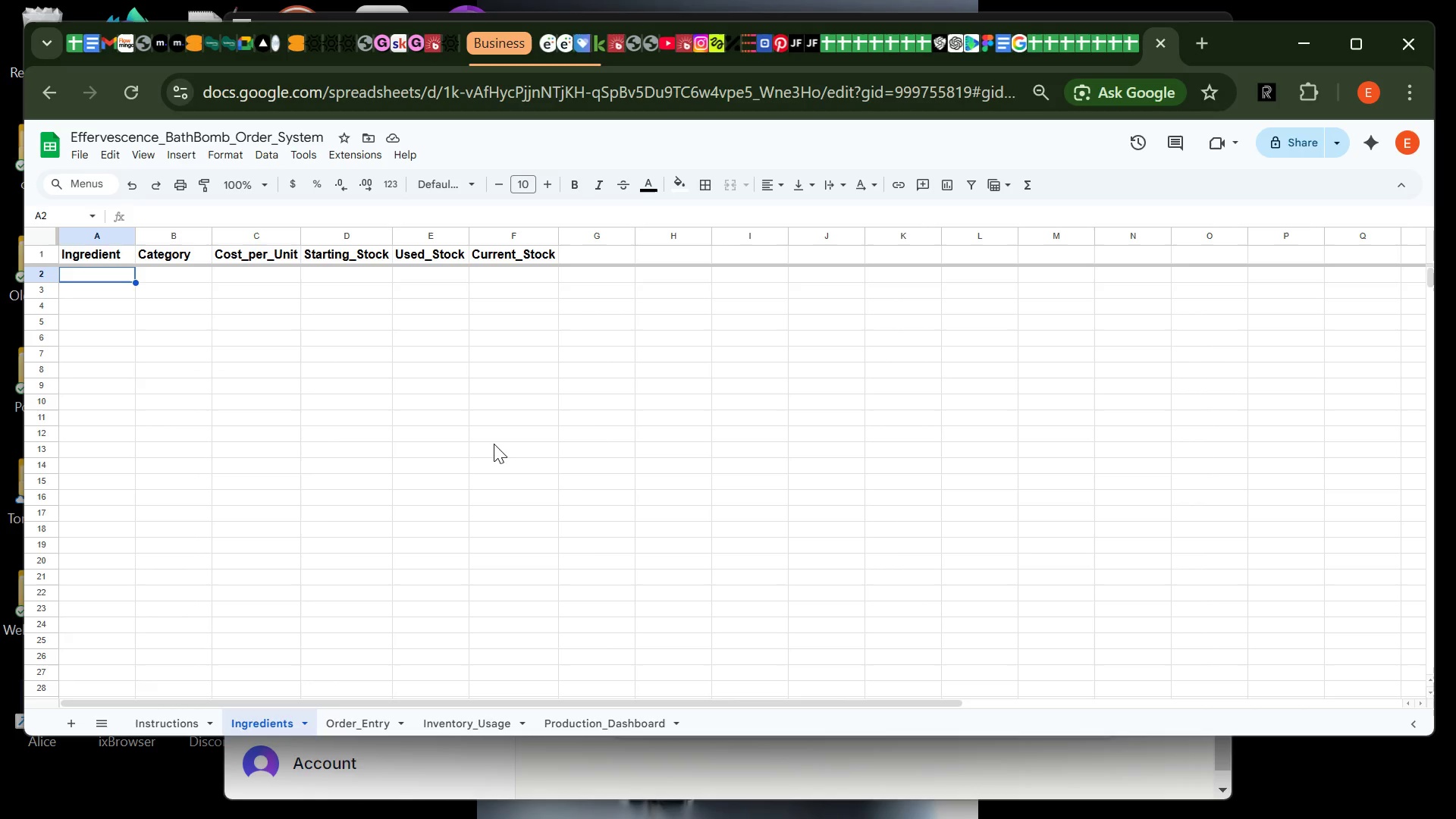 
type(Baking Soa)
key(Backspace)
type(da)
 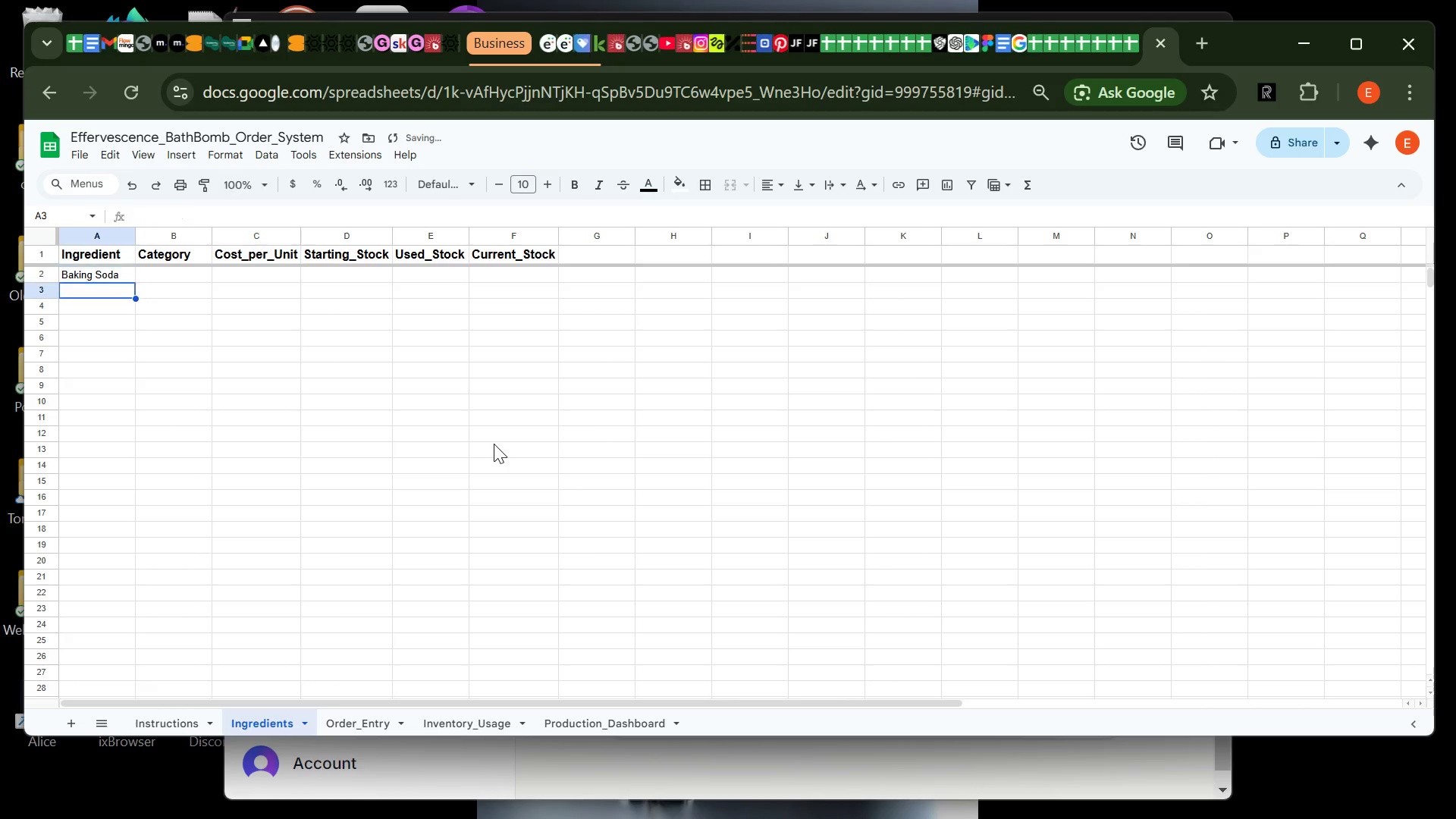 
key(Enter)
 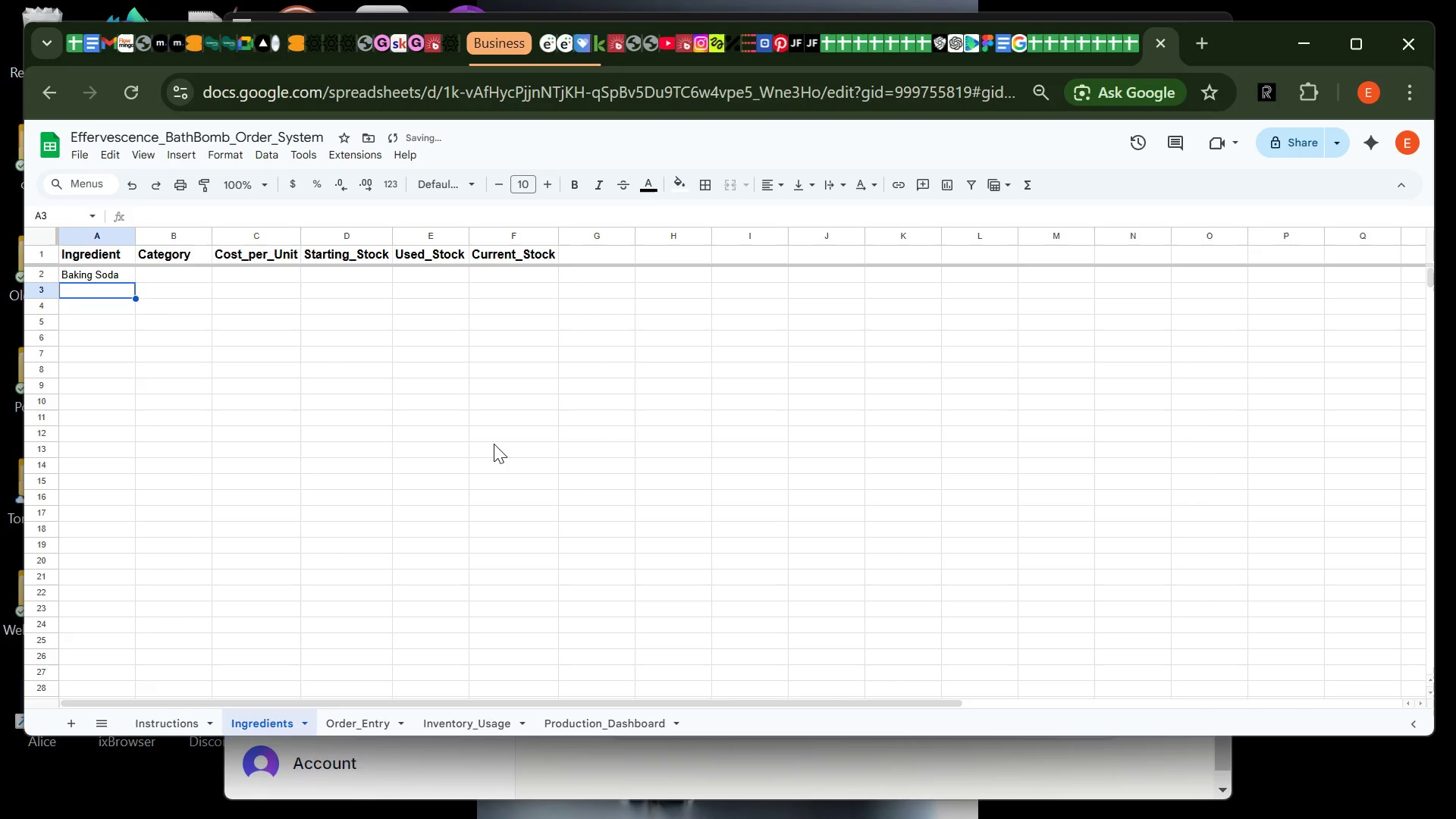 
type(Cir)
key(Backspace)
type(tric Acid)
 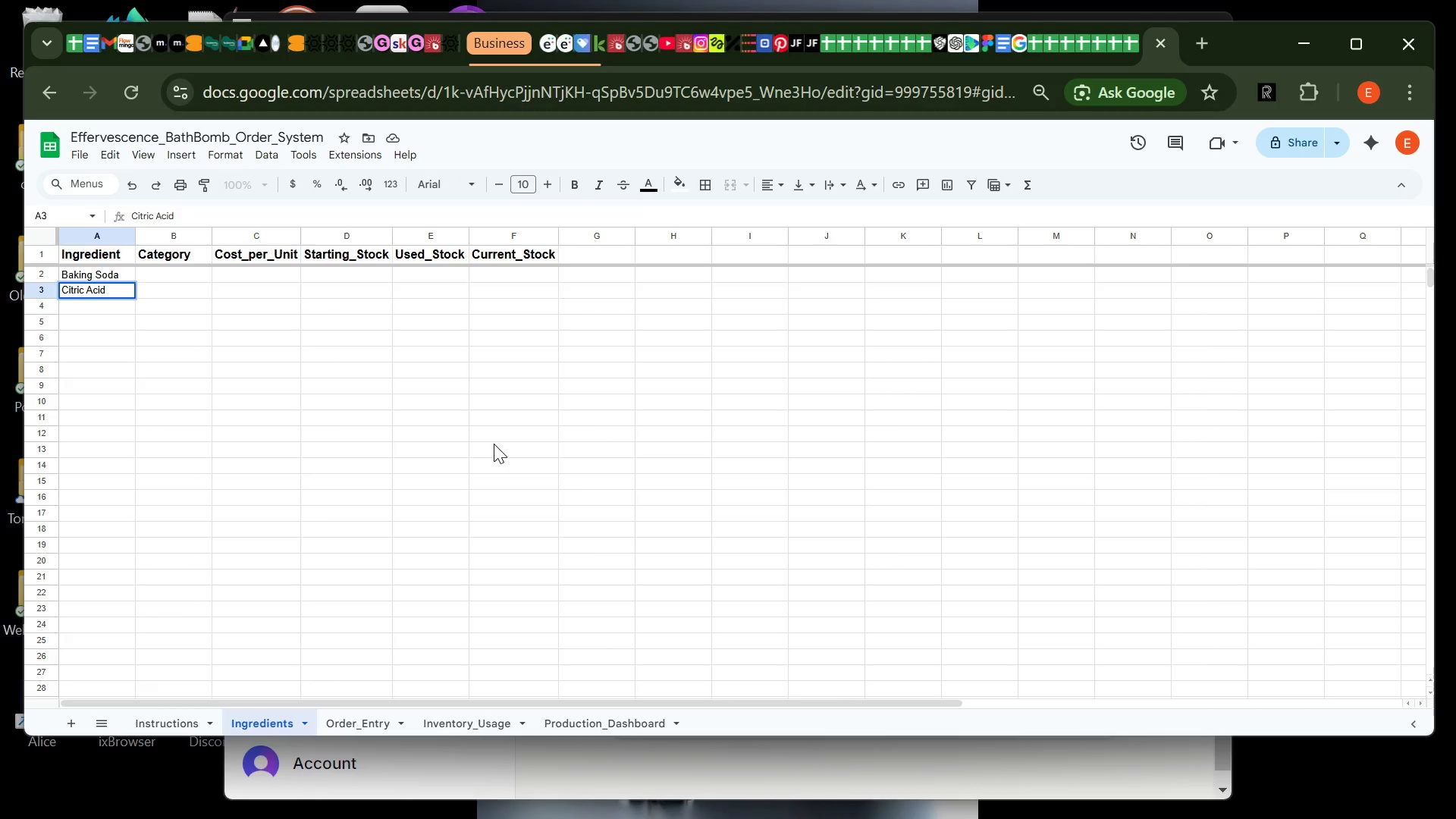 
key(Enter)
 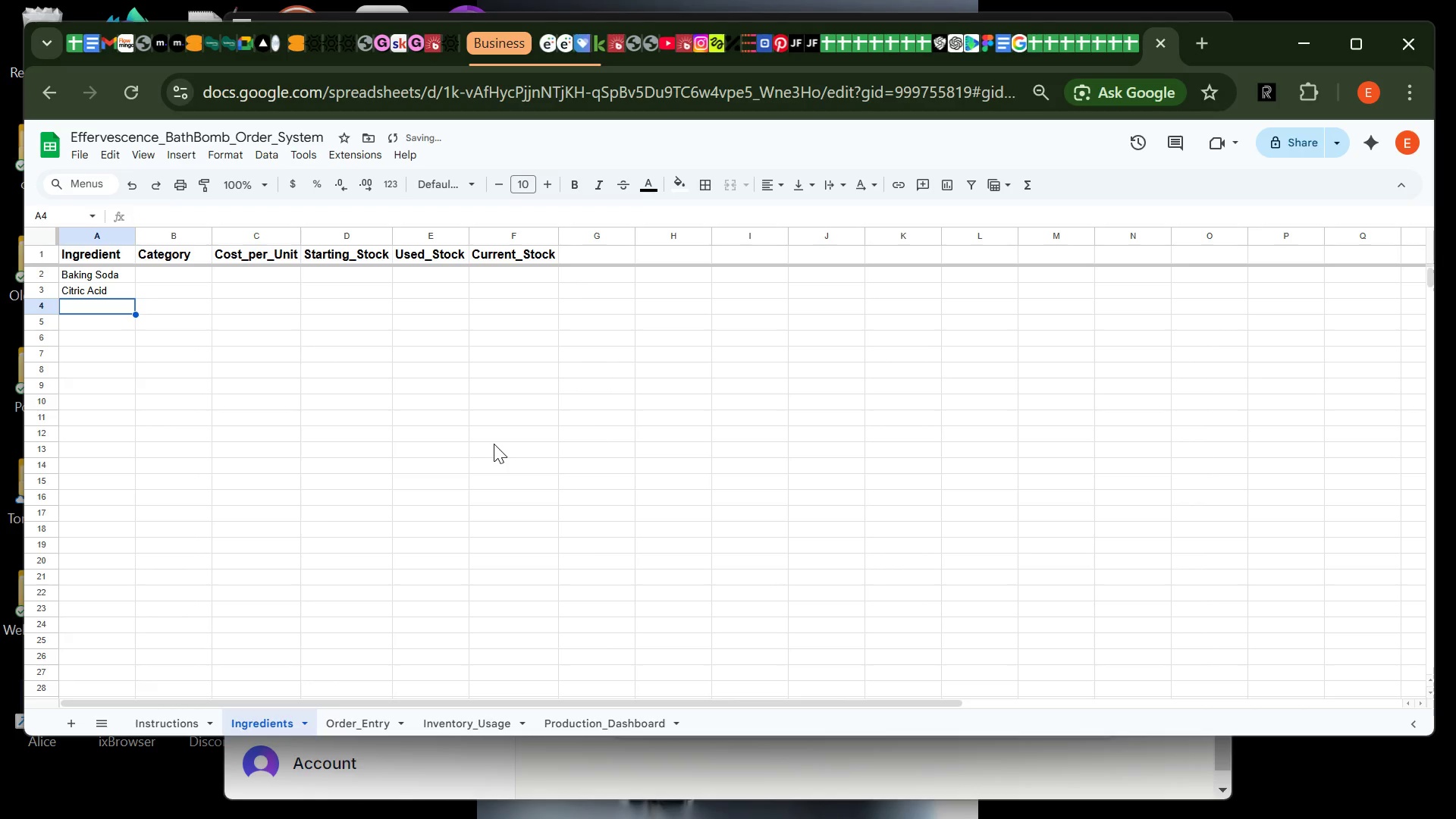 
type(Corns)
 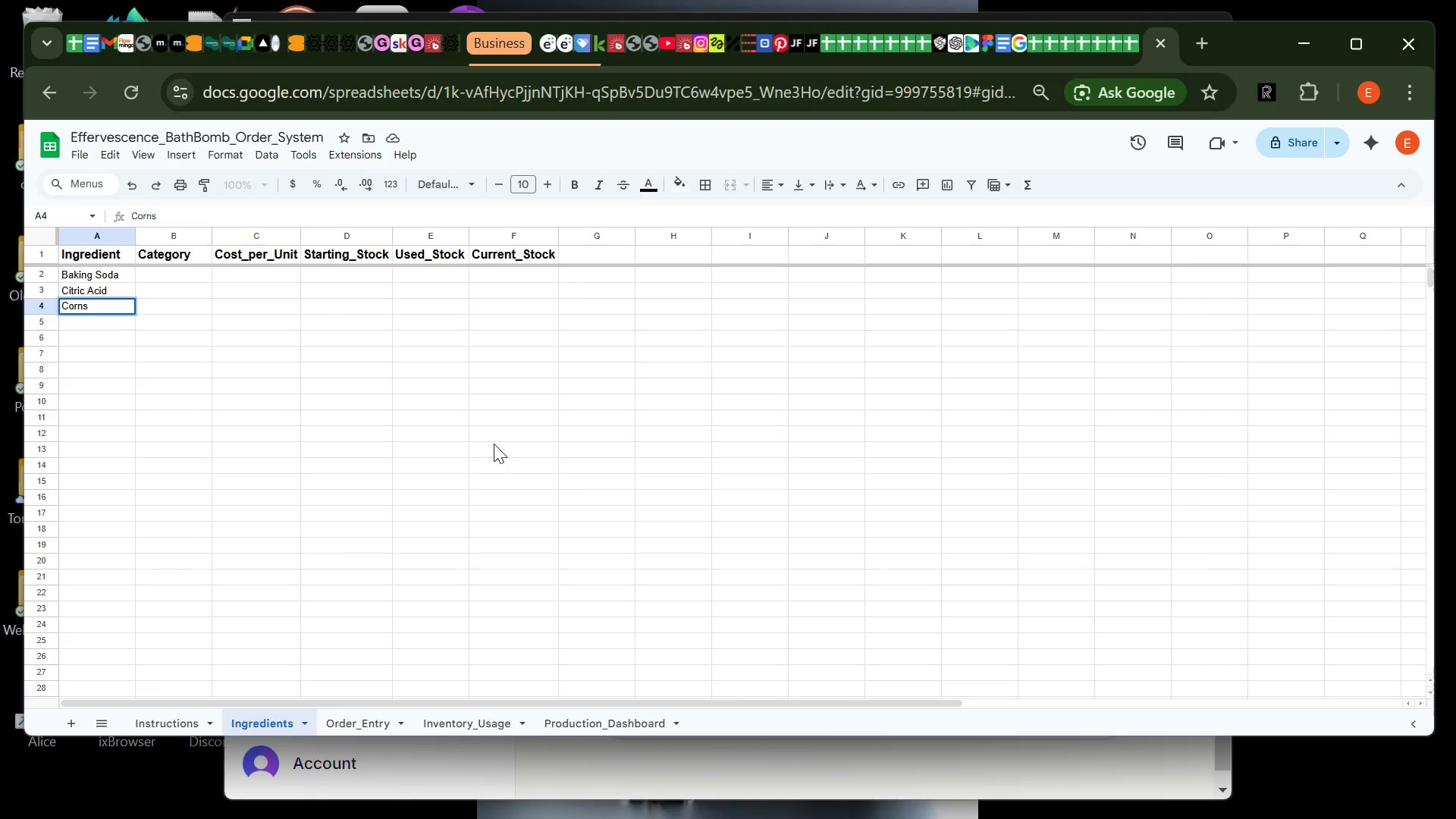 
type(tarch)
 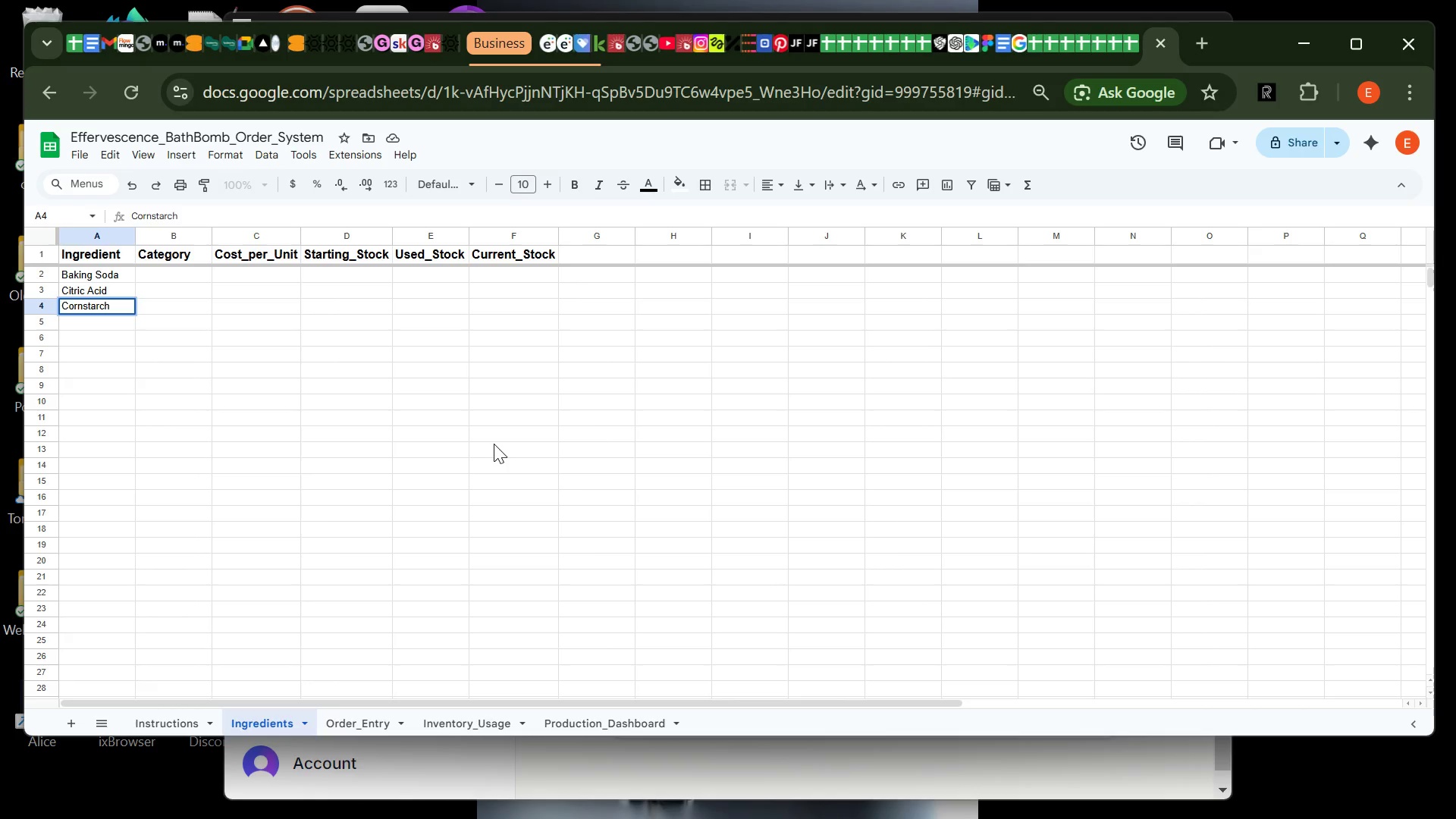 
key(Enter)
 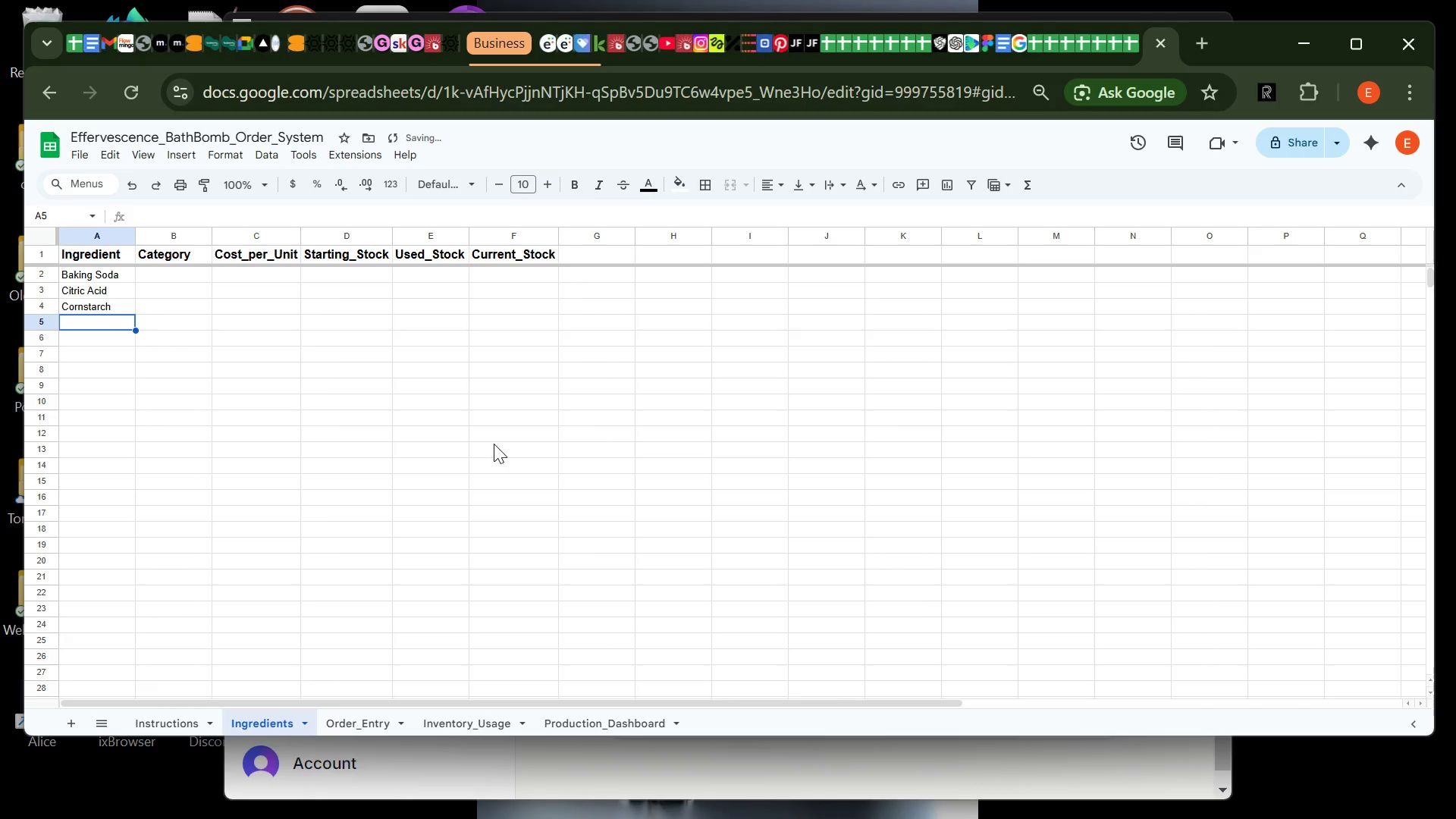 
type(Epsom D)
key(Backspace)
type(Salt)
 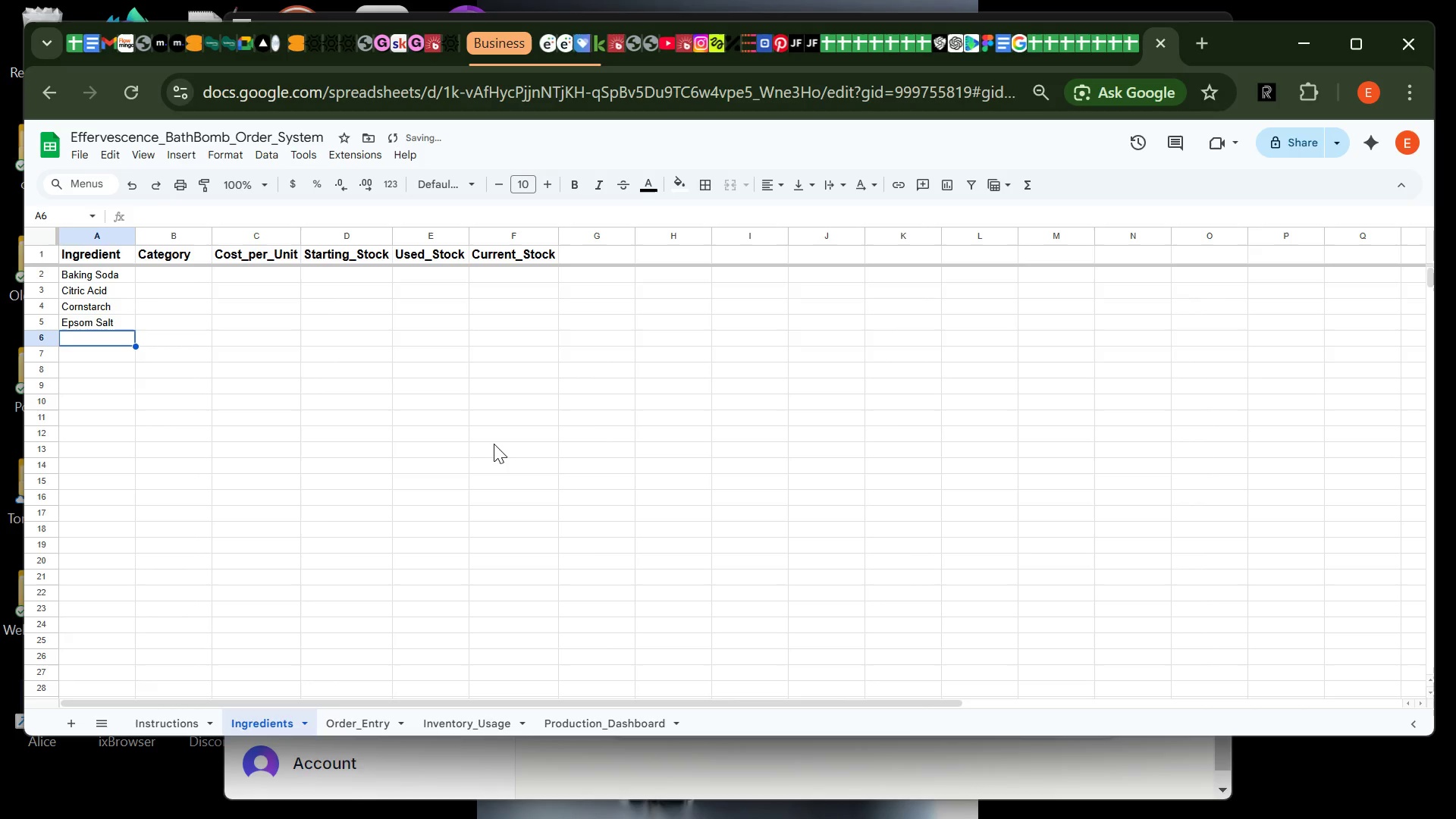 
key(Enter)
 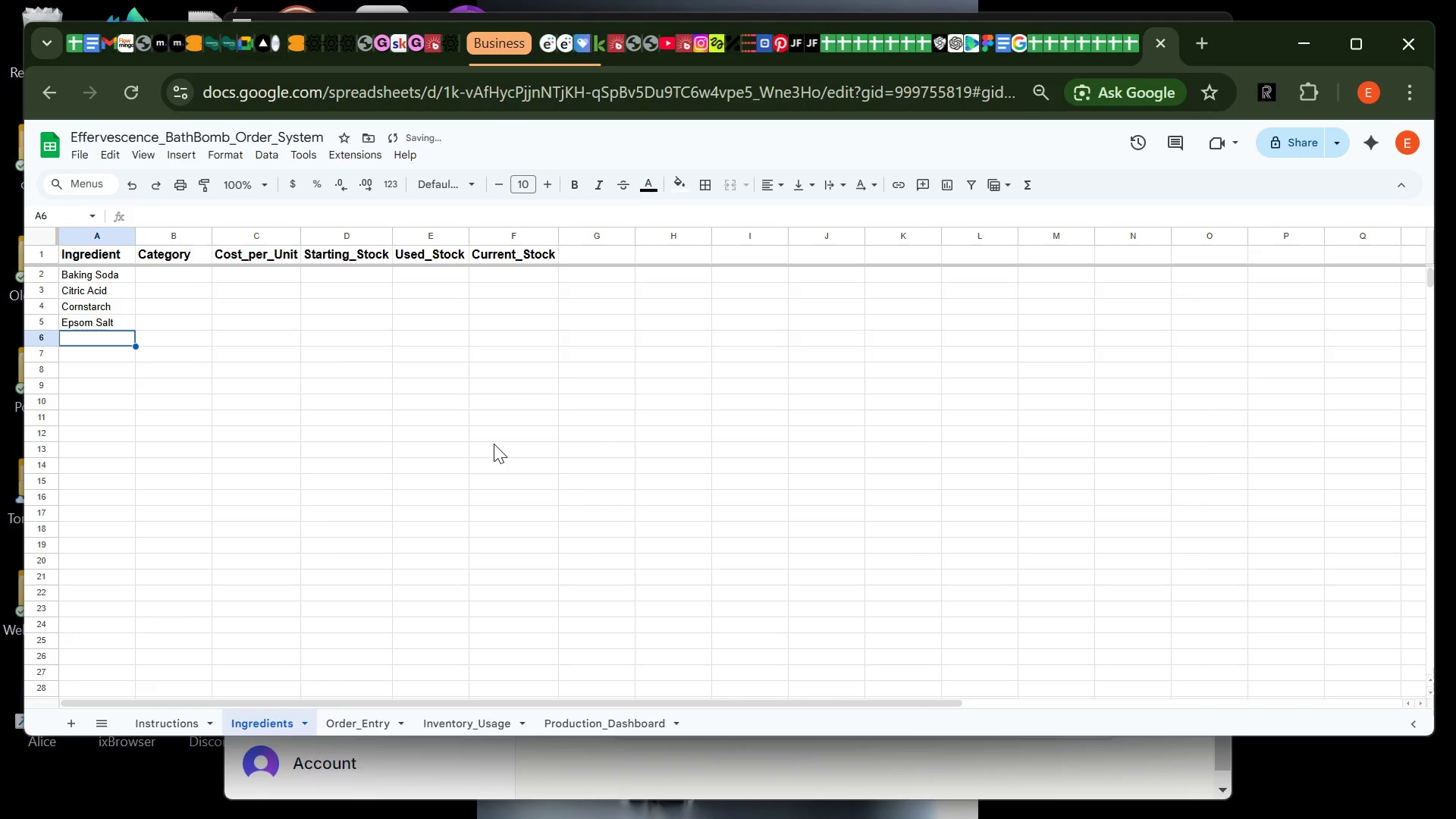 
type(Coconut Oil)
key(Tab)
 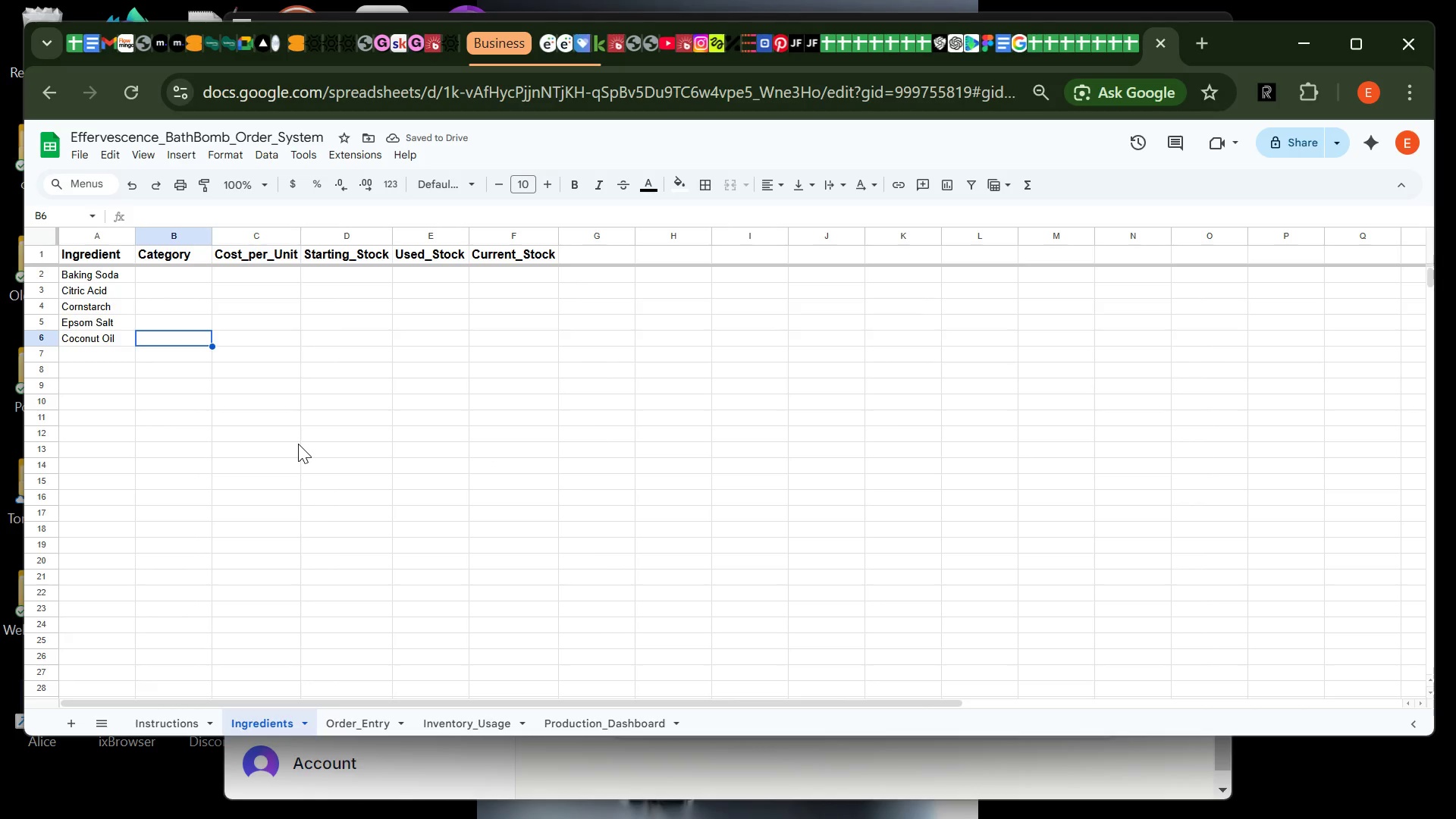 
key(Enter)
 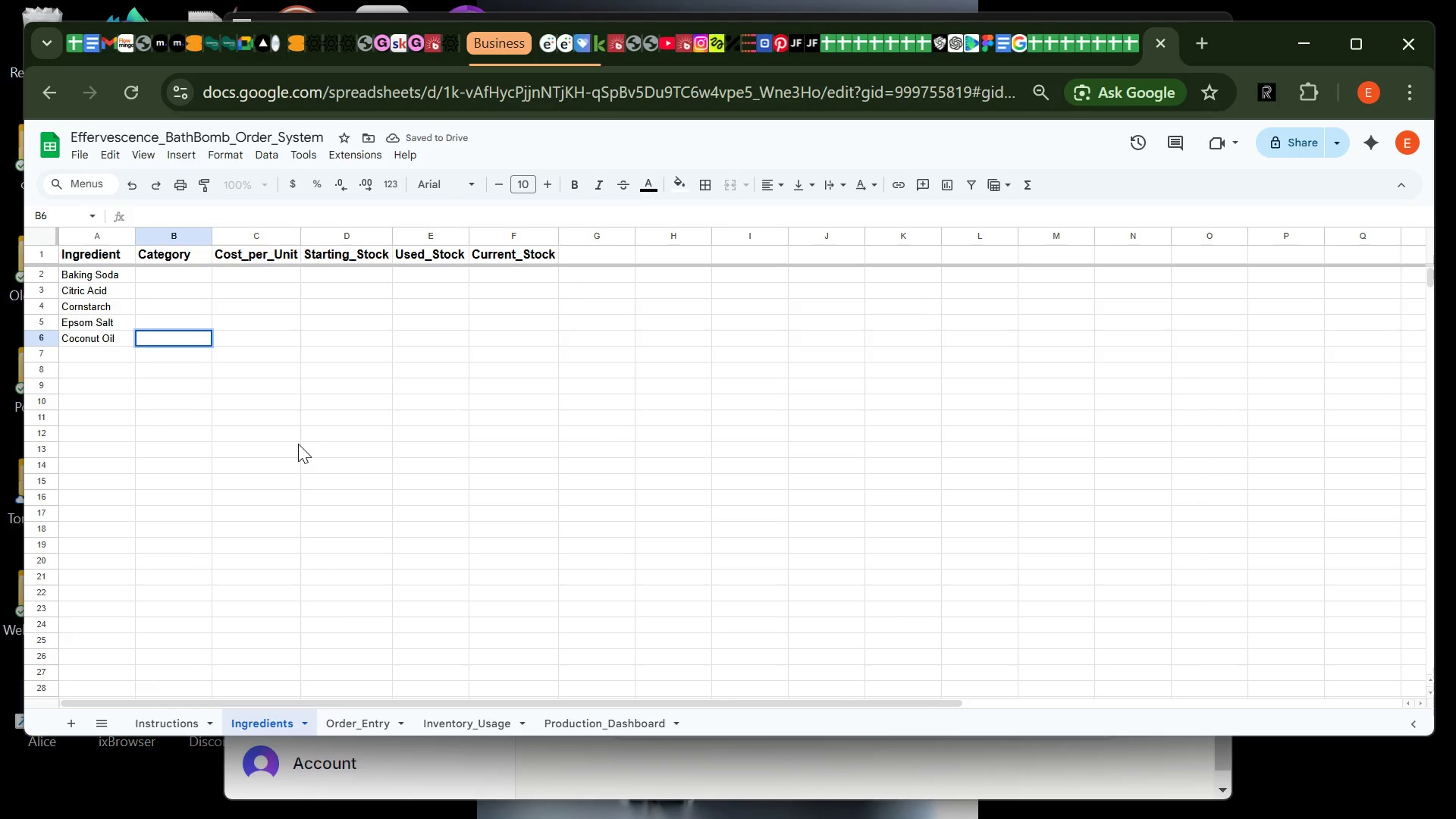 
key(Enter)
 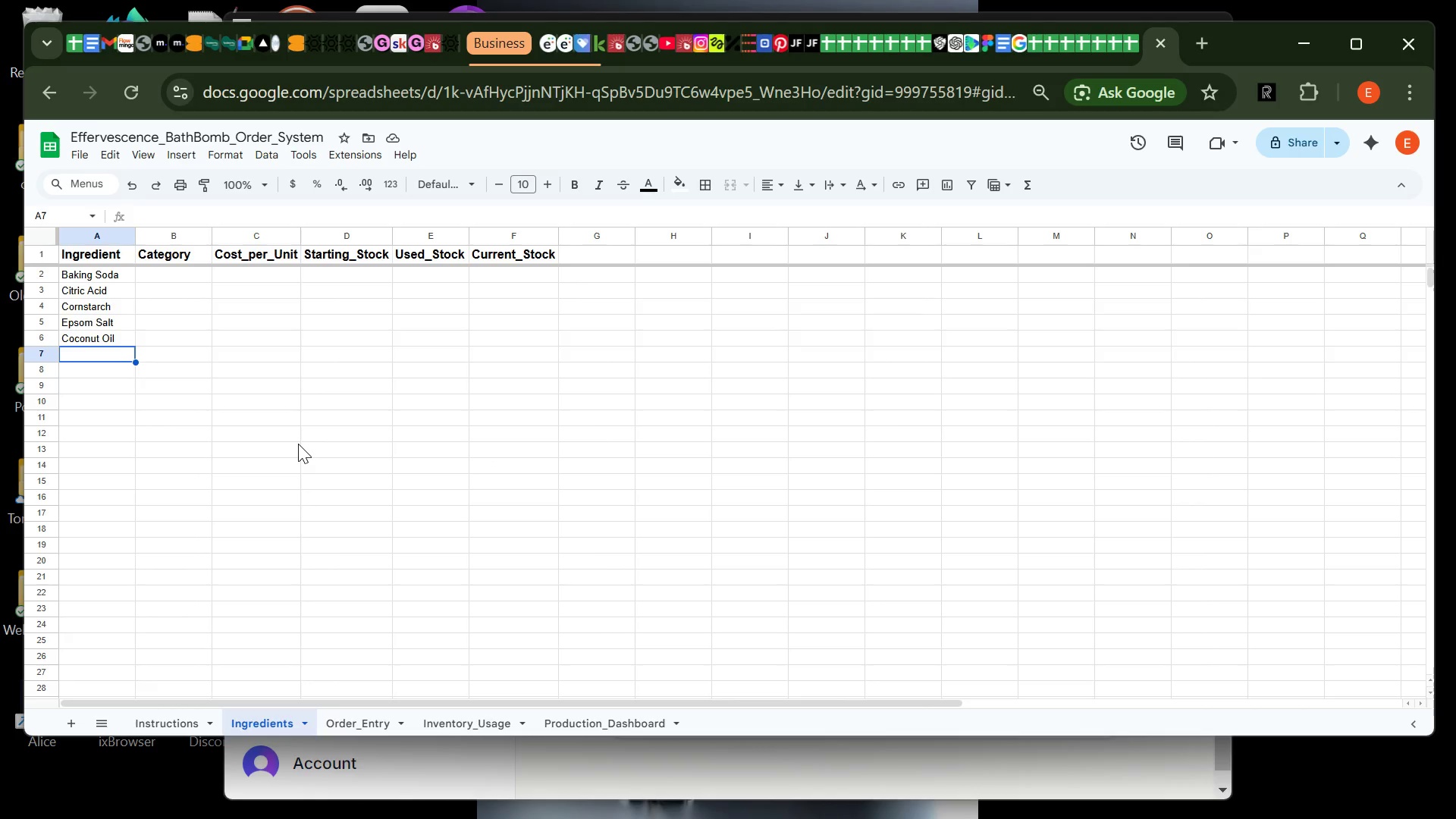 
type(Lavender Ese)
key(Backspace)
type(sential Oil)
 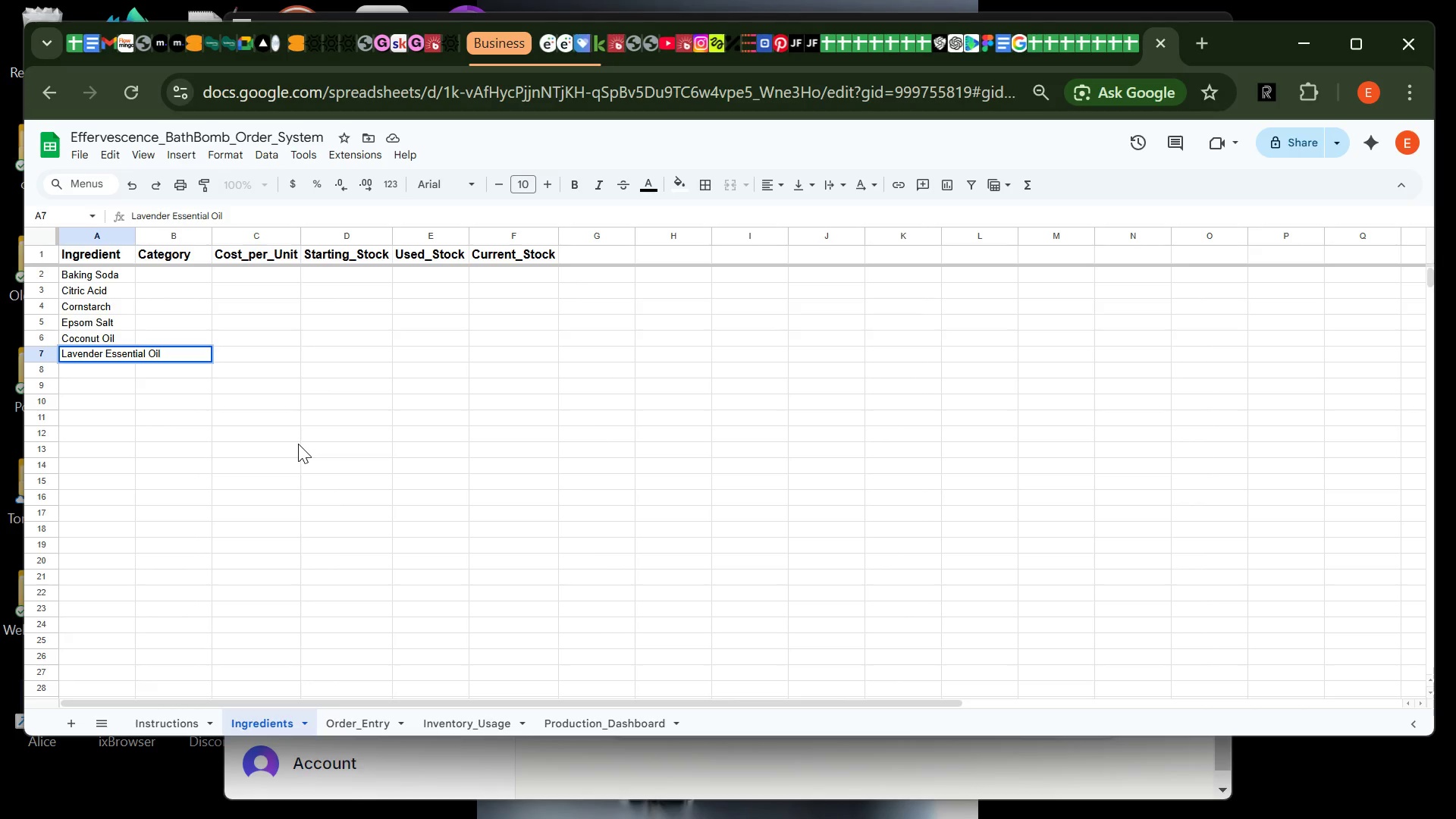 
key(Enter)
 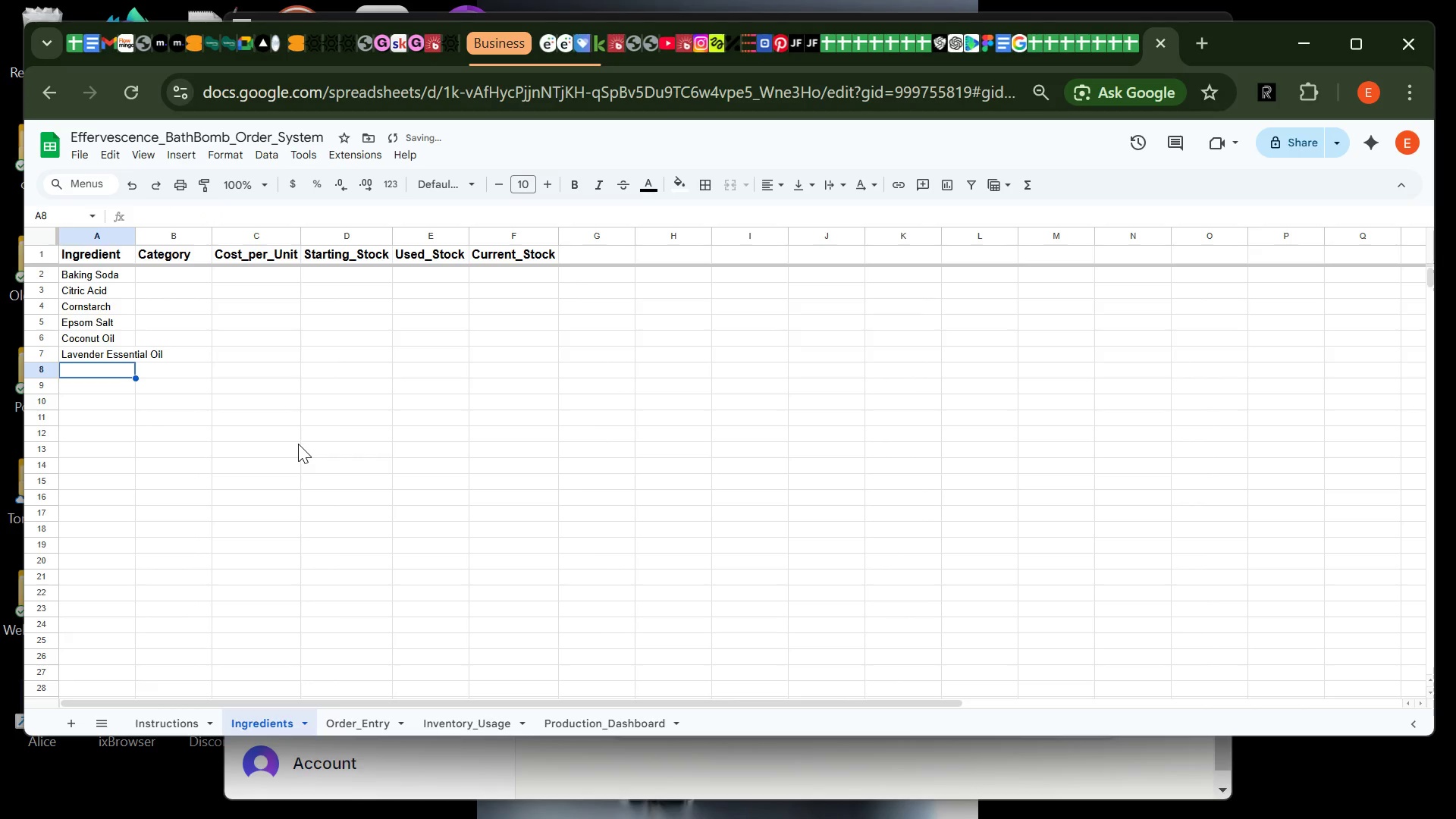 
type(Rose Essential Oil)
 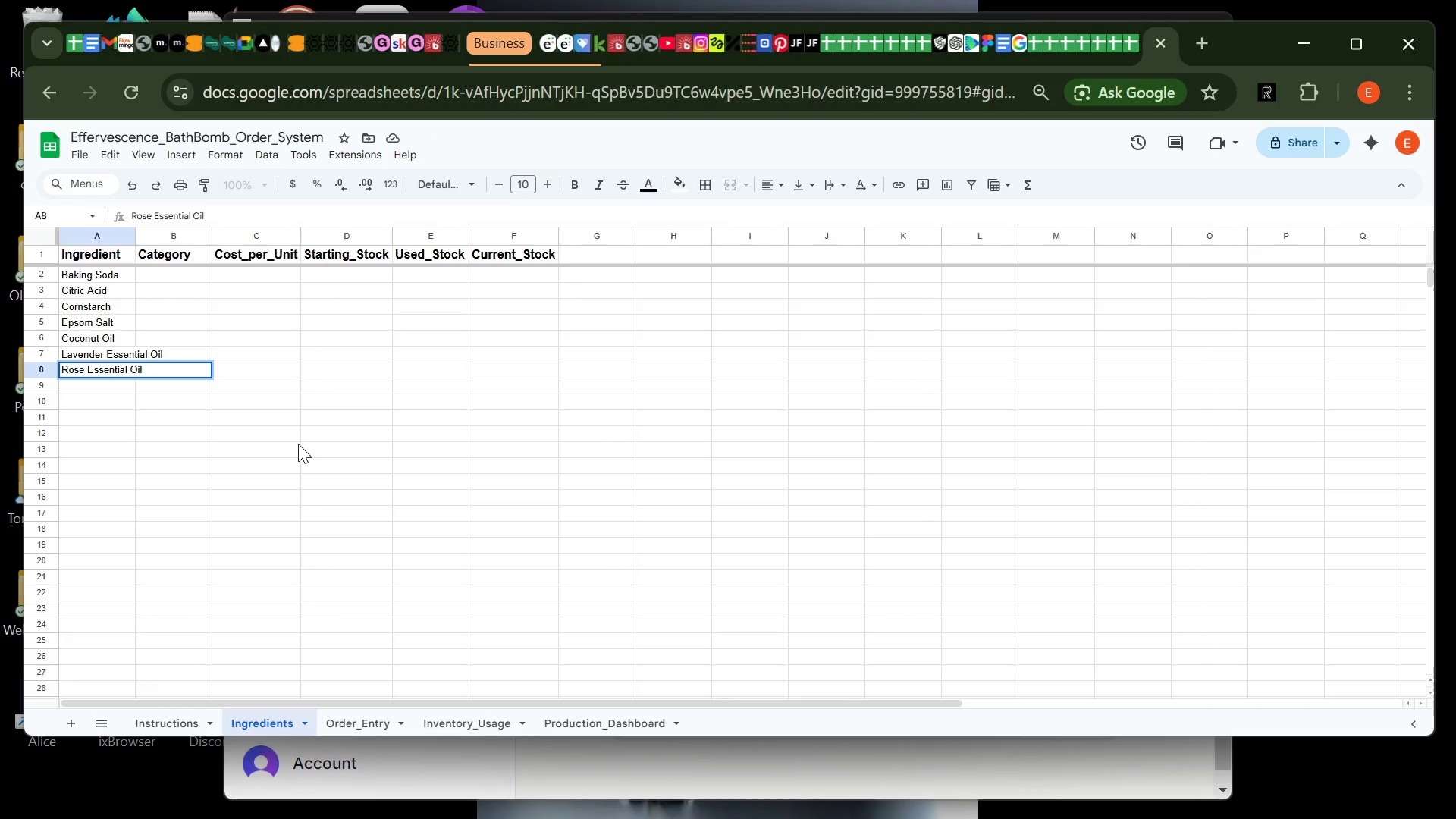 
key(Enter)
 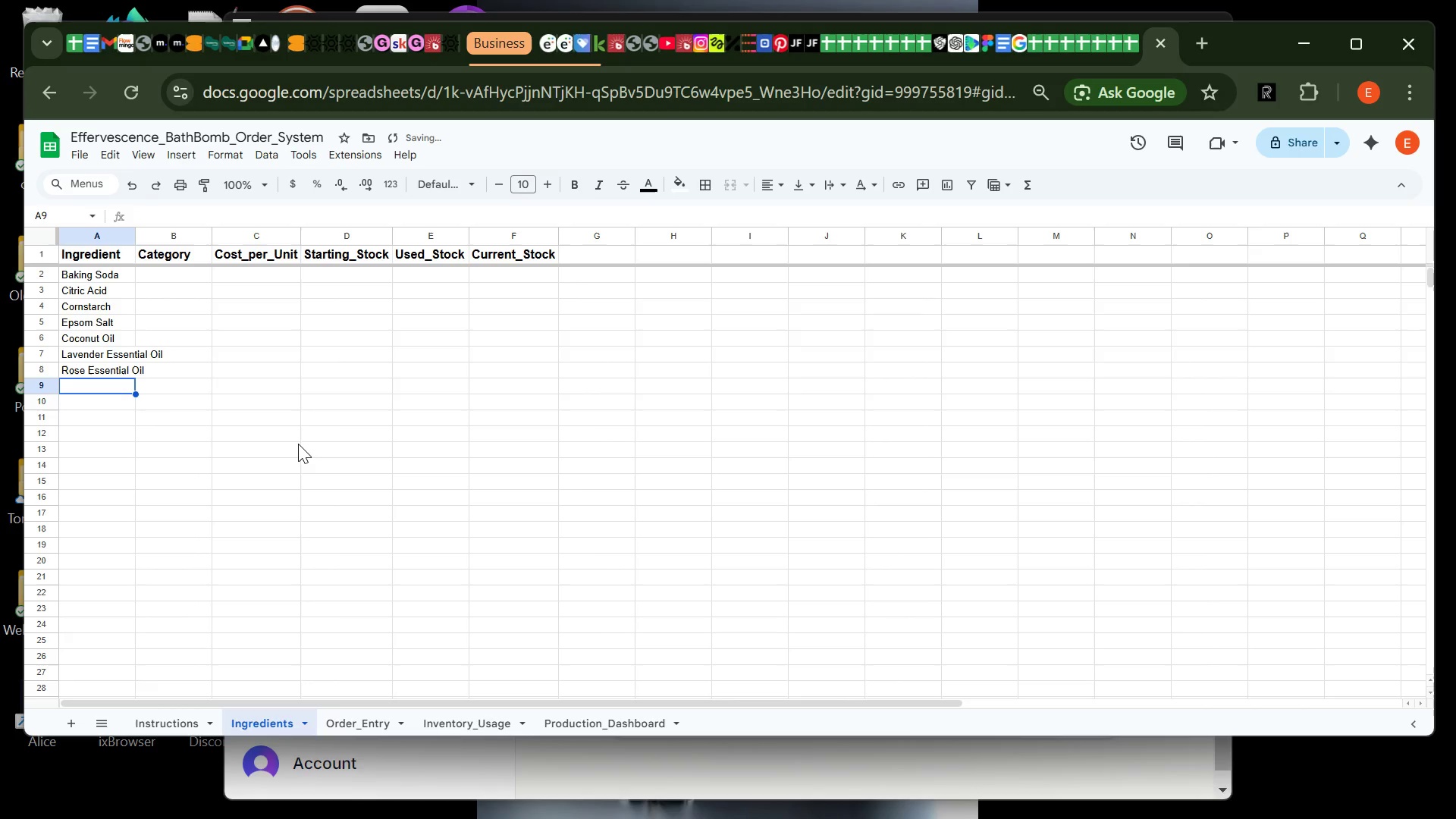 
type(Lemon Essenrial)
key(Backspace)
key(Backspace)
key(Backspace)
key(Backspace)
type(tial Oil)
 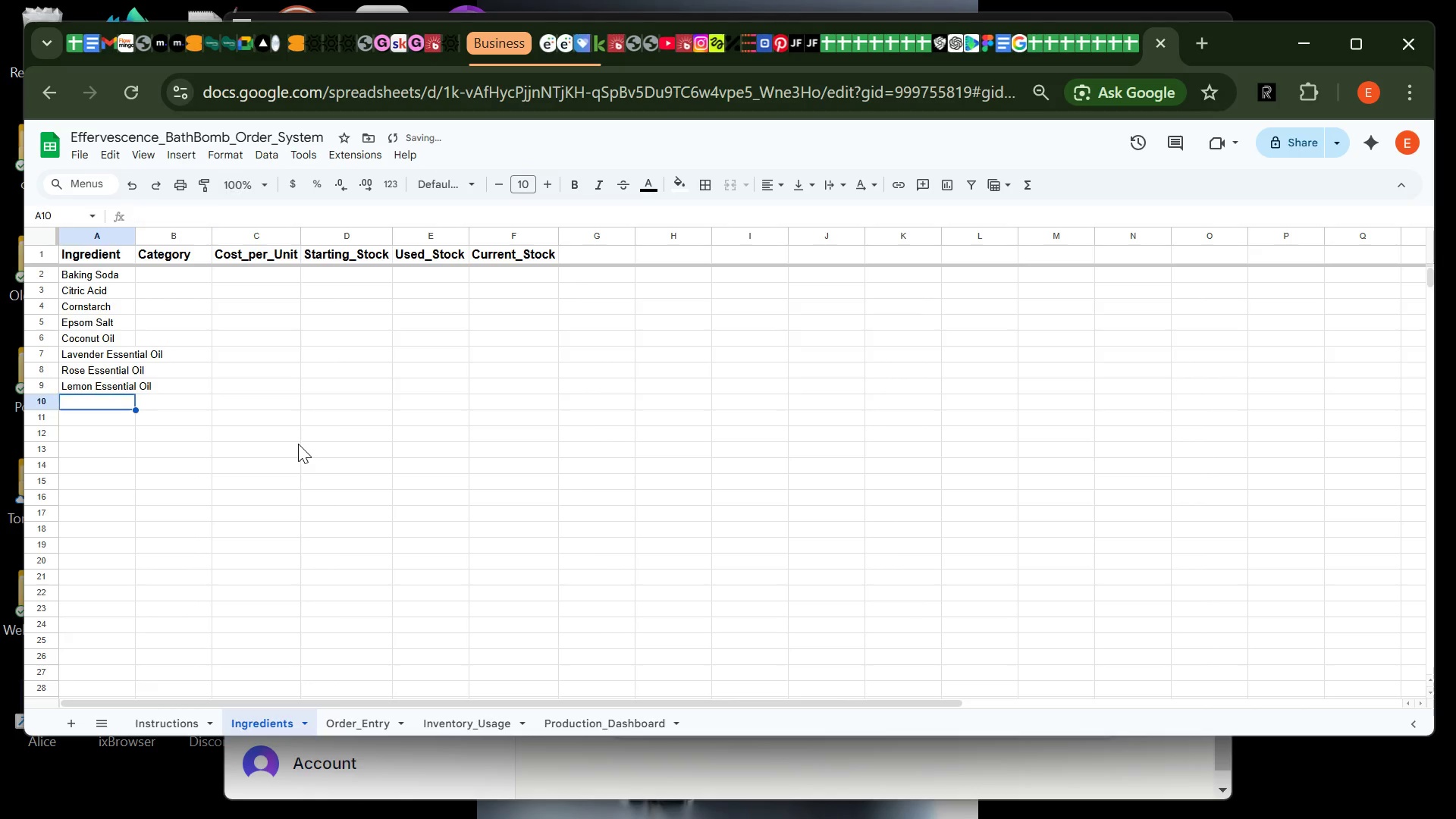 
key(Enter)
 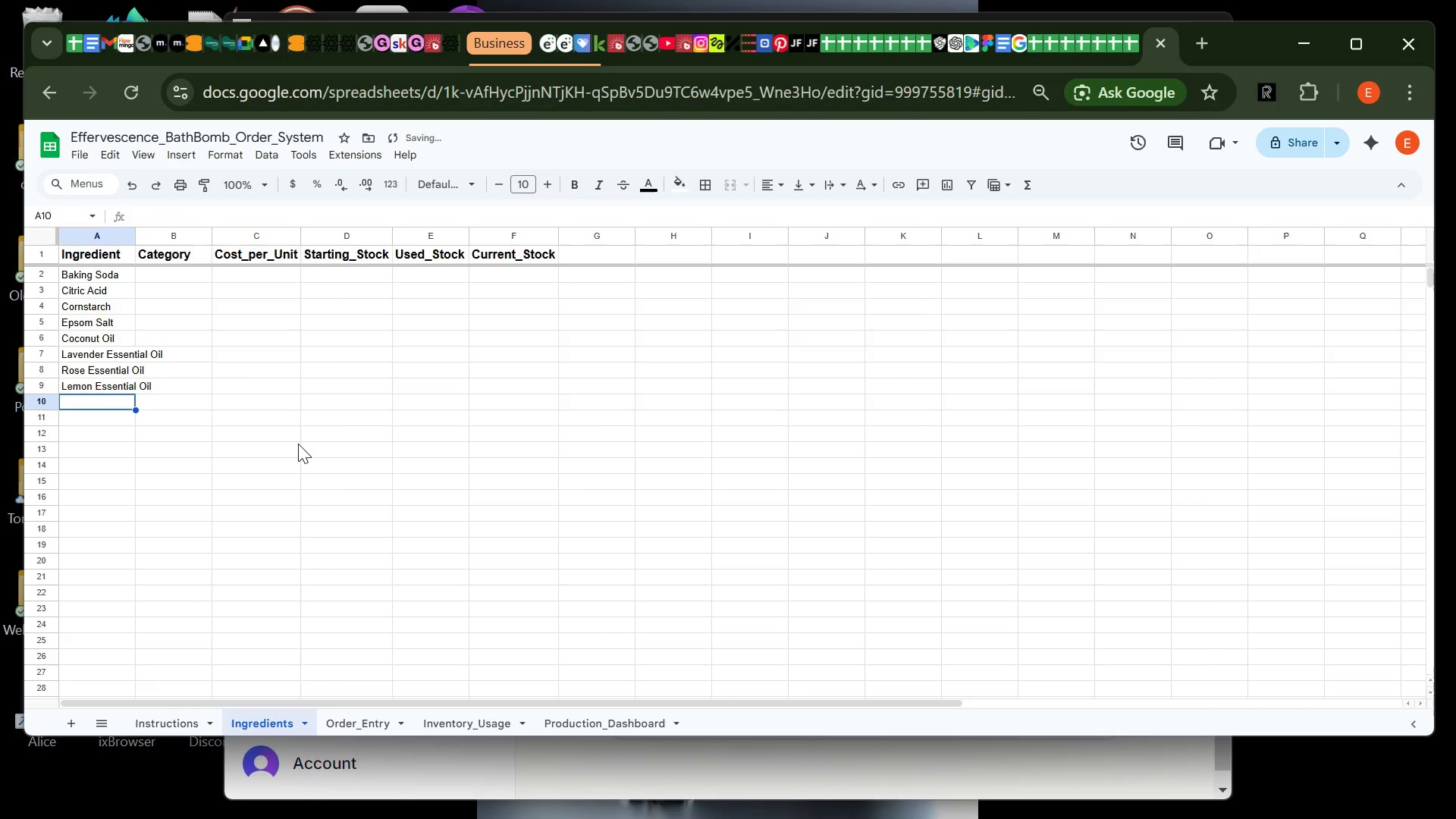 
type(Eucalyptus Oil)
 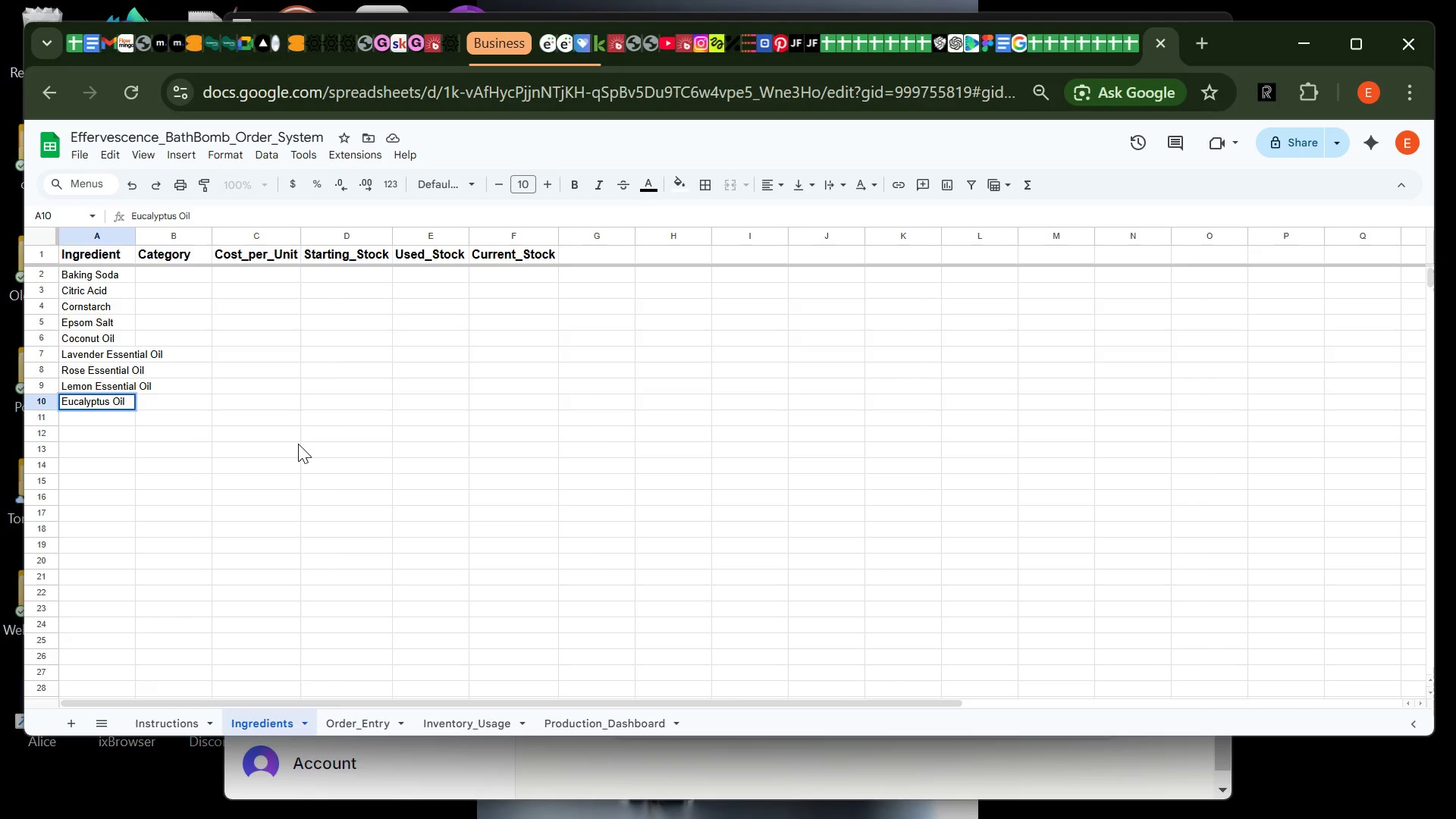 
key(Enter)
 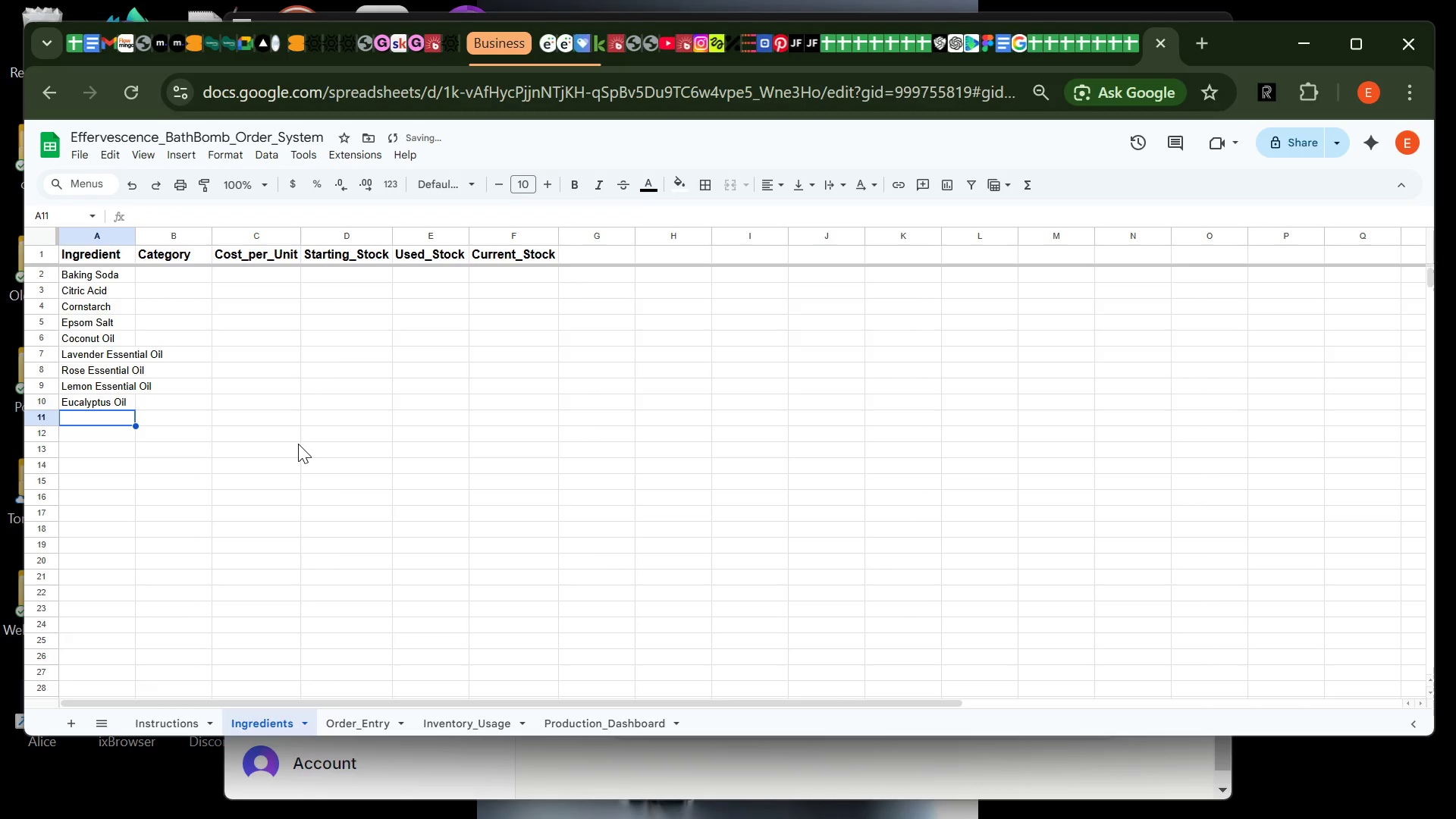 
type(Vanilla Essential P)
key(Backspace)
type(oIL)
key(Backspace)
key(Backspace)
key(Backspace)
type(Oil)
 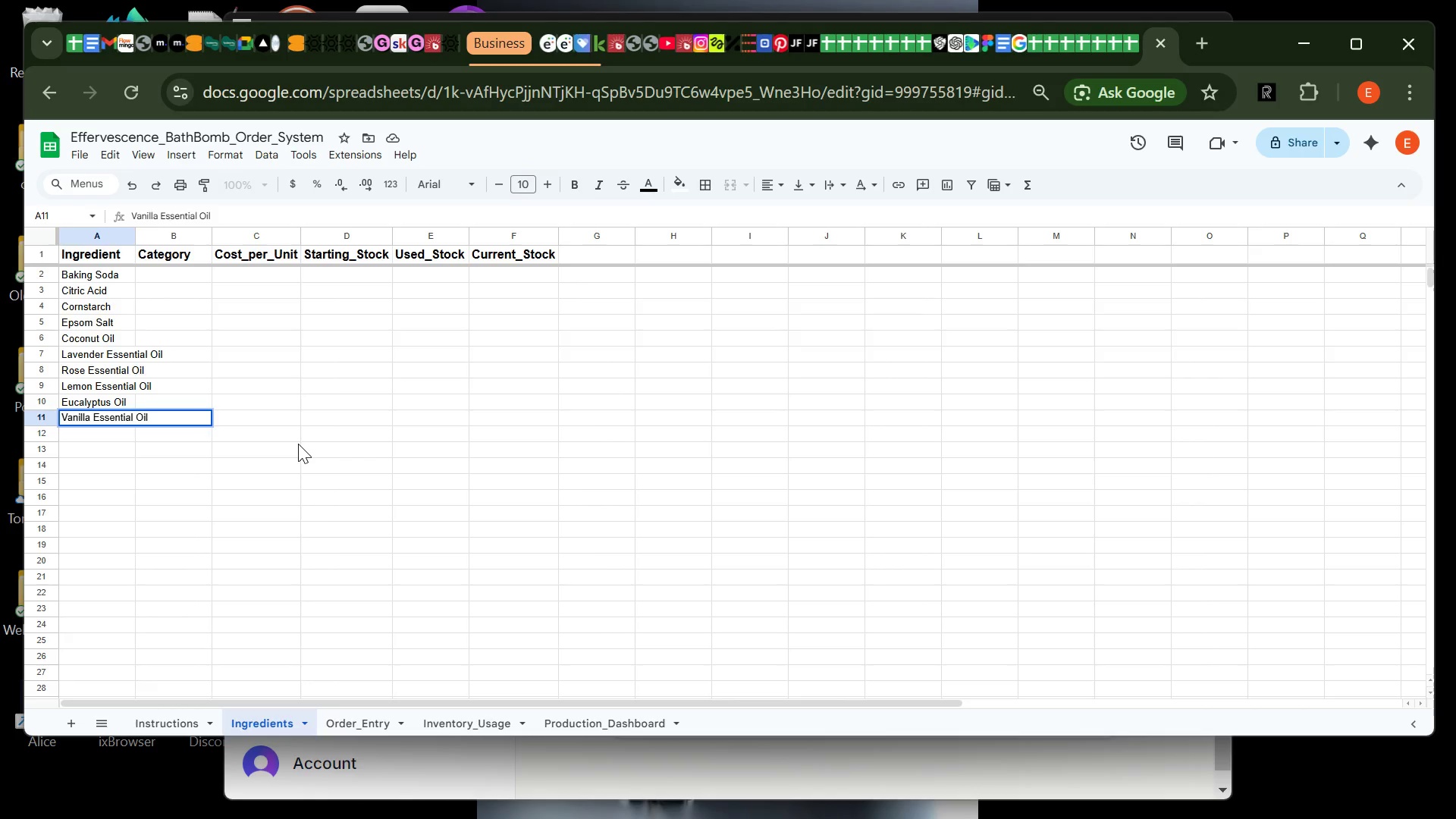 
key(Enter)
 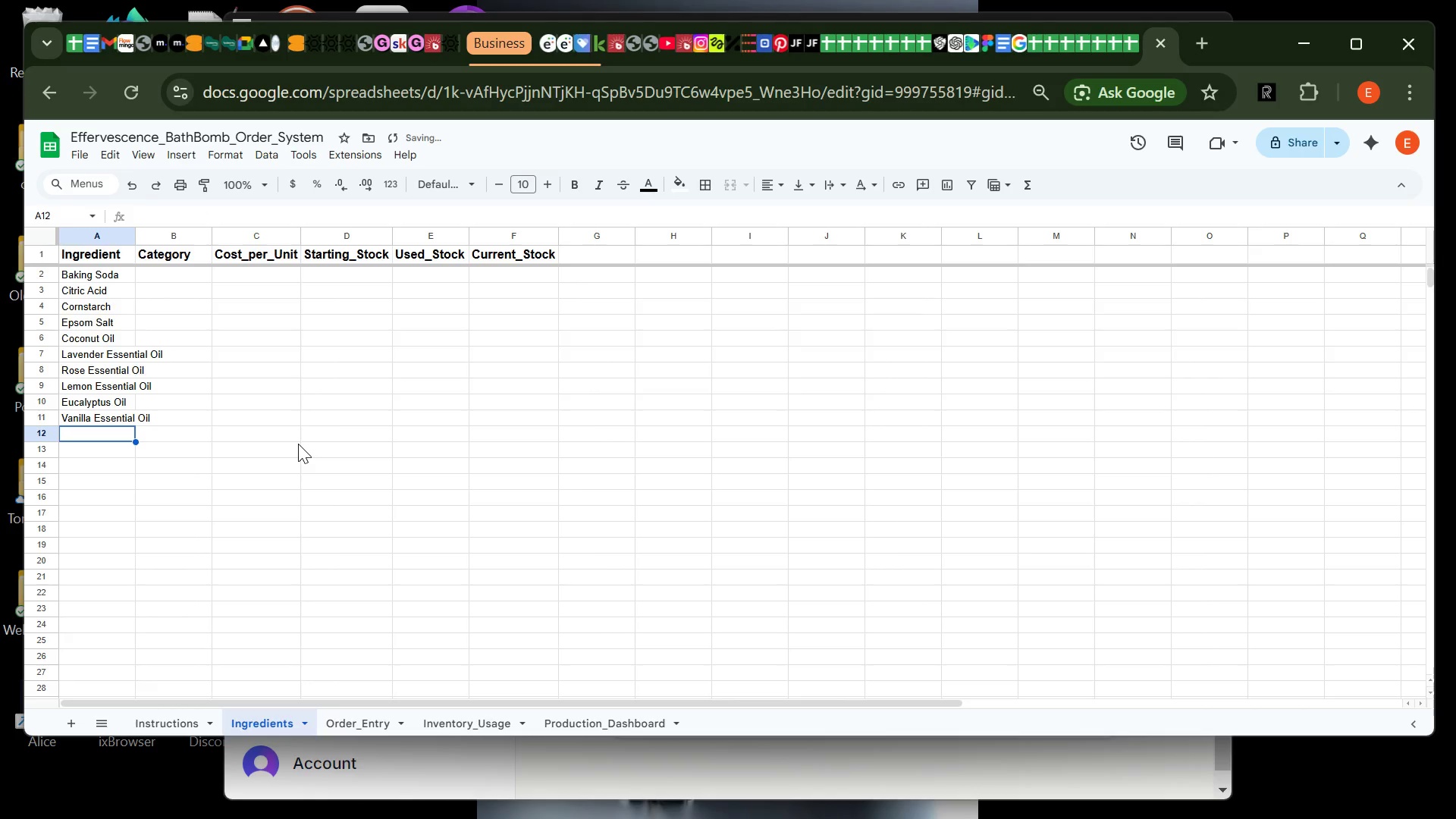 
type(Dried Lavender)
 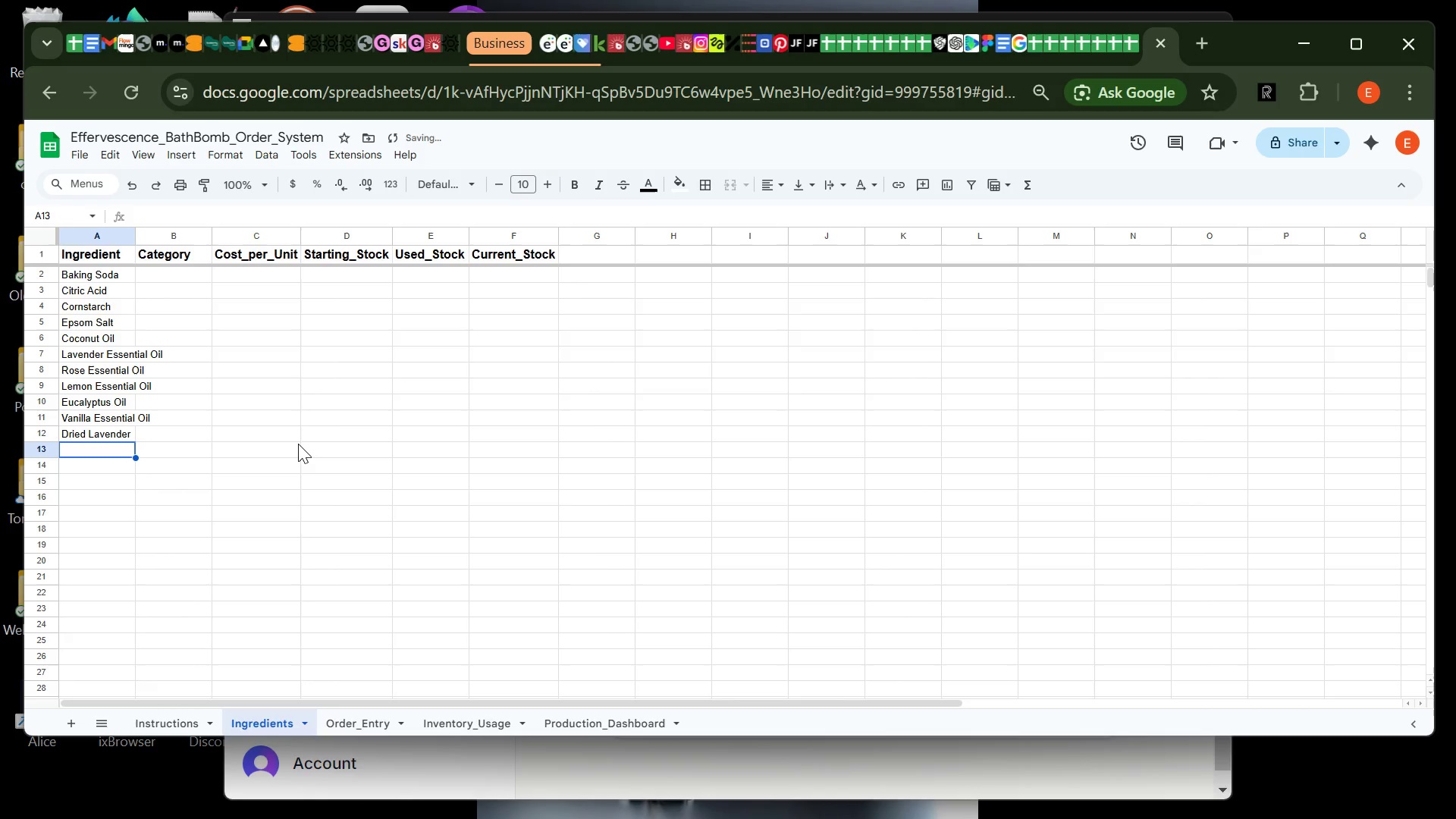 
key(Enter)
 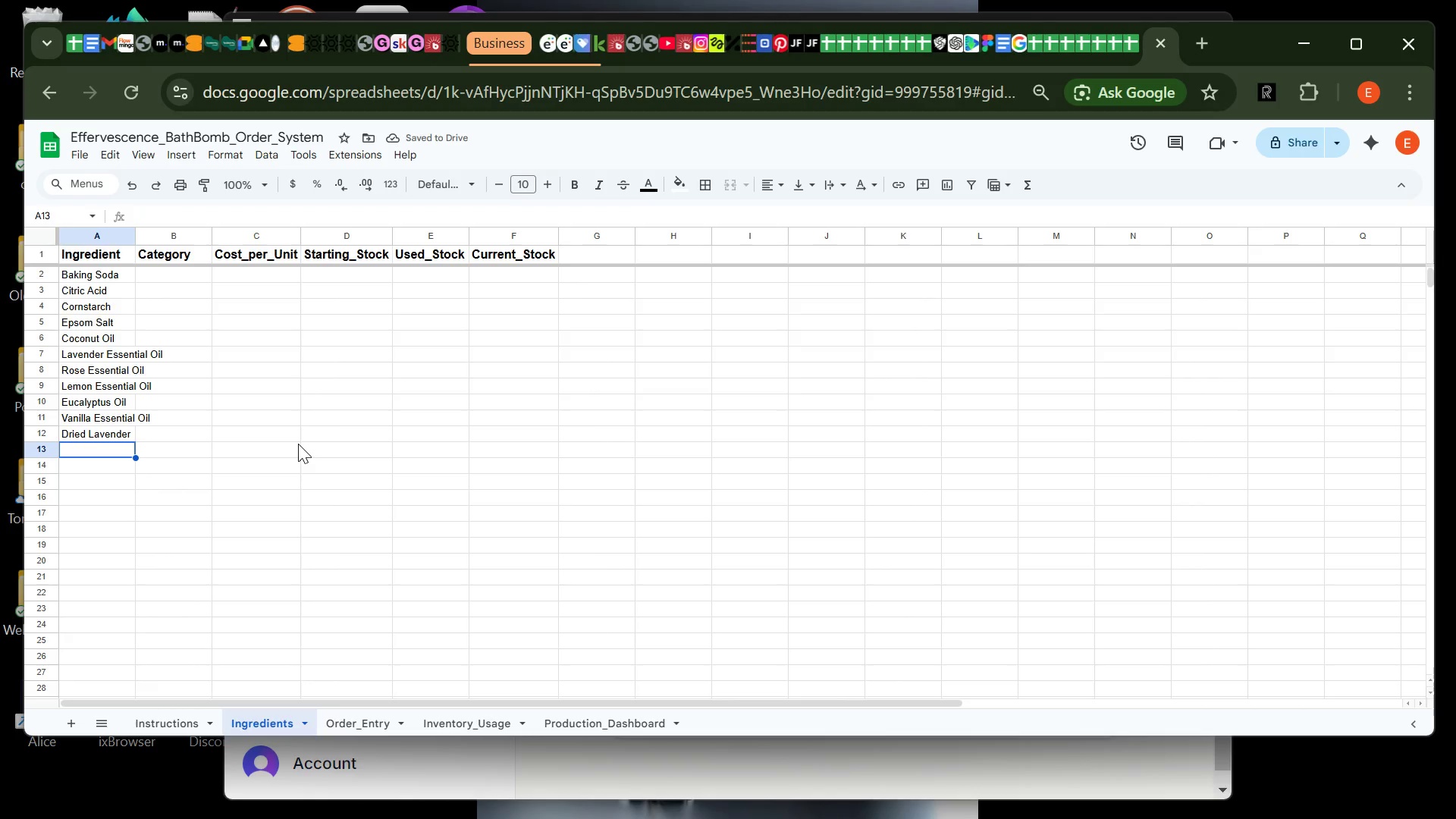 
type(Rose Petals)
 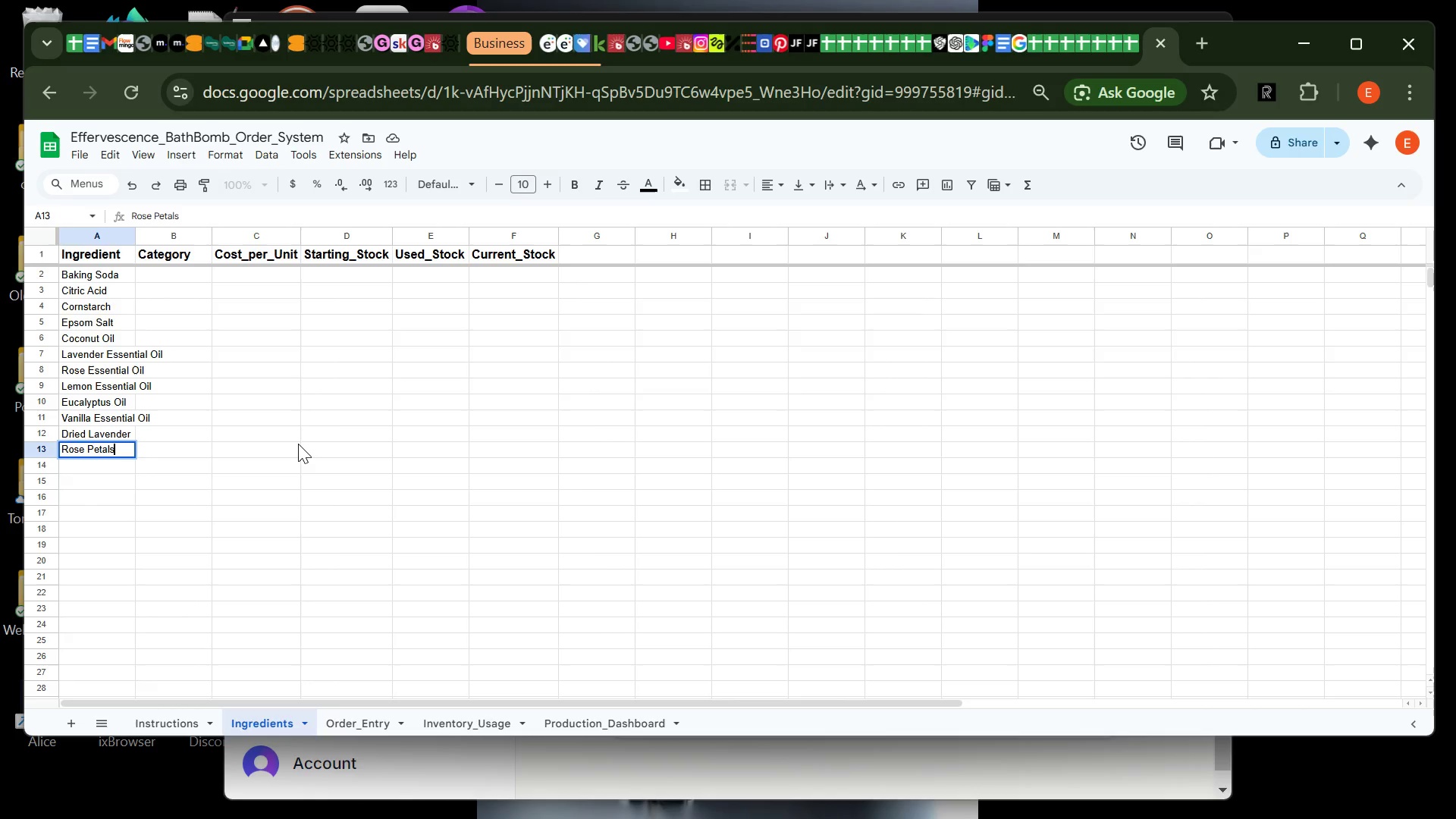 
key(Enter)
 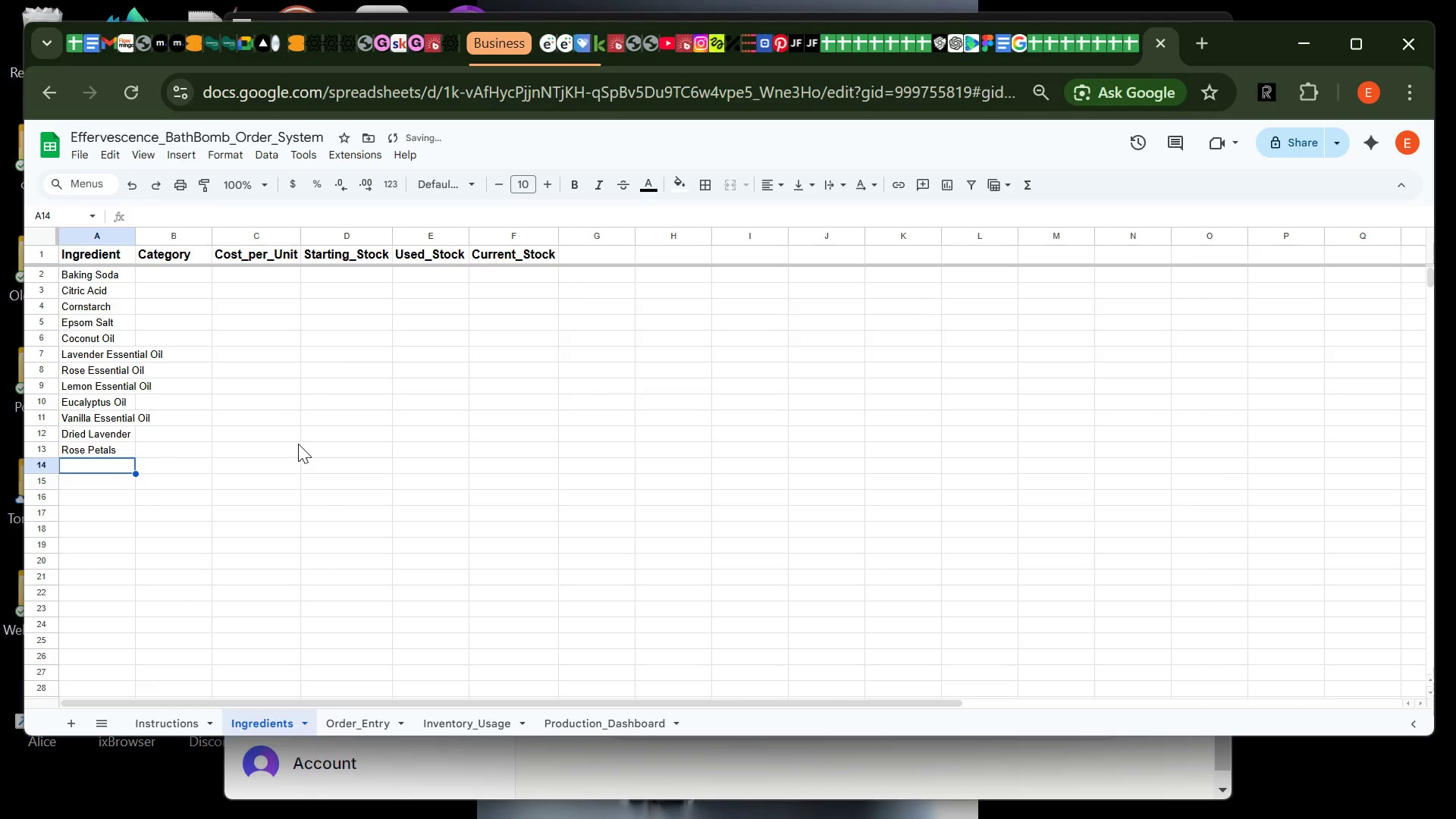 
type(Calendula Flowers)
 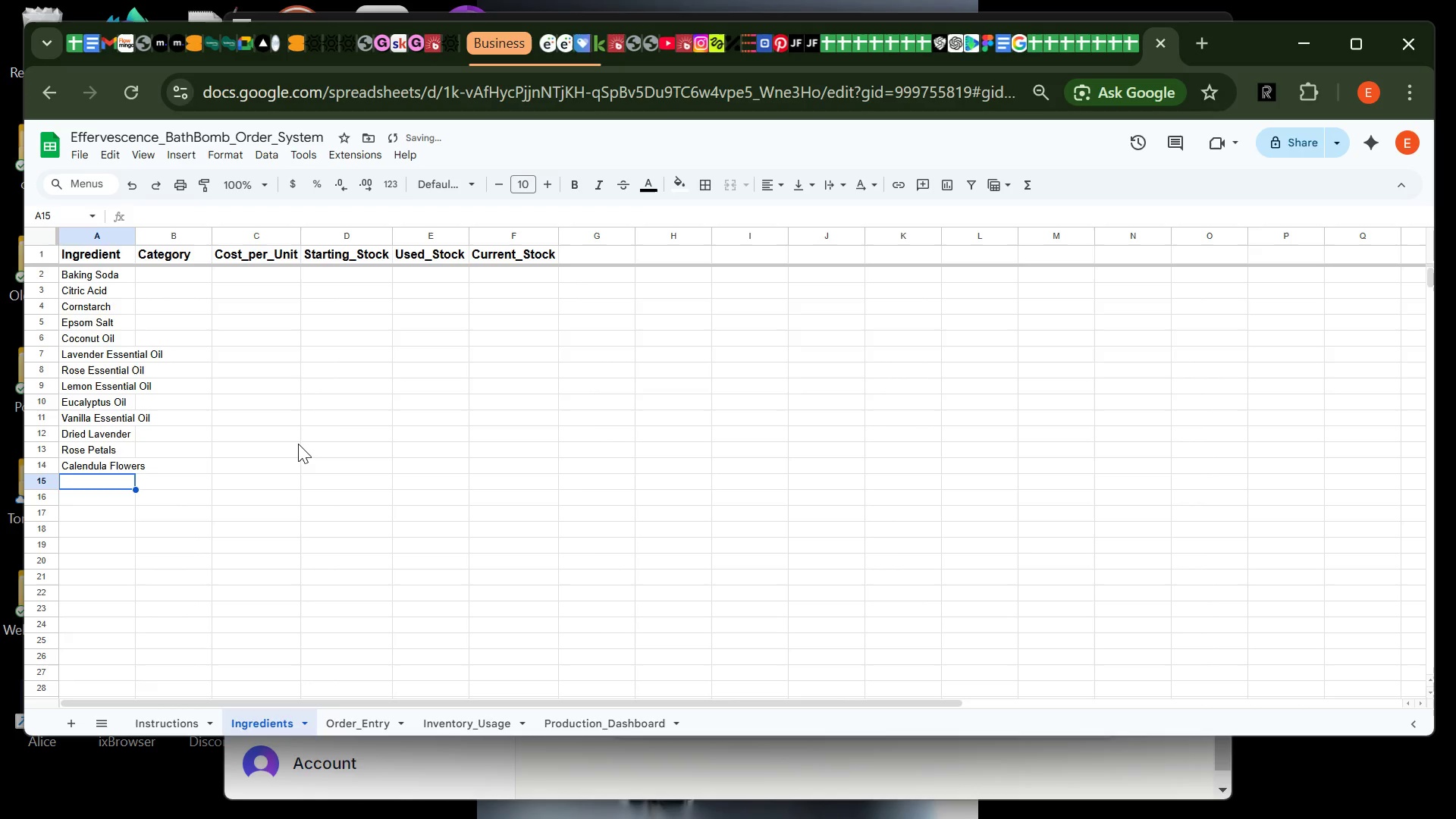 
key(Enter)
 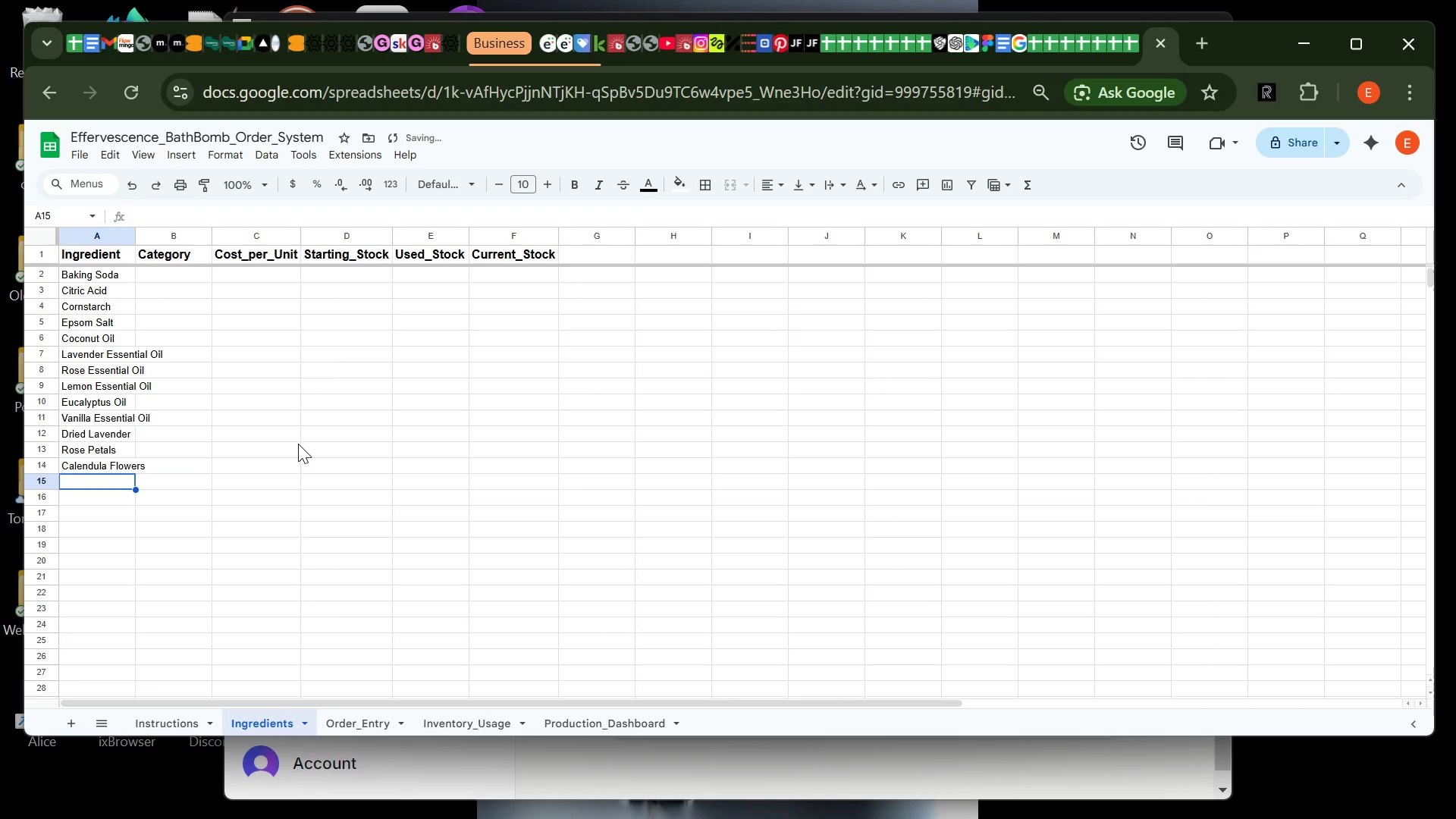 
type(Cornflowers )
key(Backspace)
key(Backspace)
type( pETA)
key(Backspace)
key(Backspace)
key(Backspace)
key(Backspace)
type(Petals)
 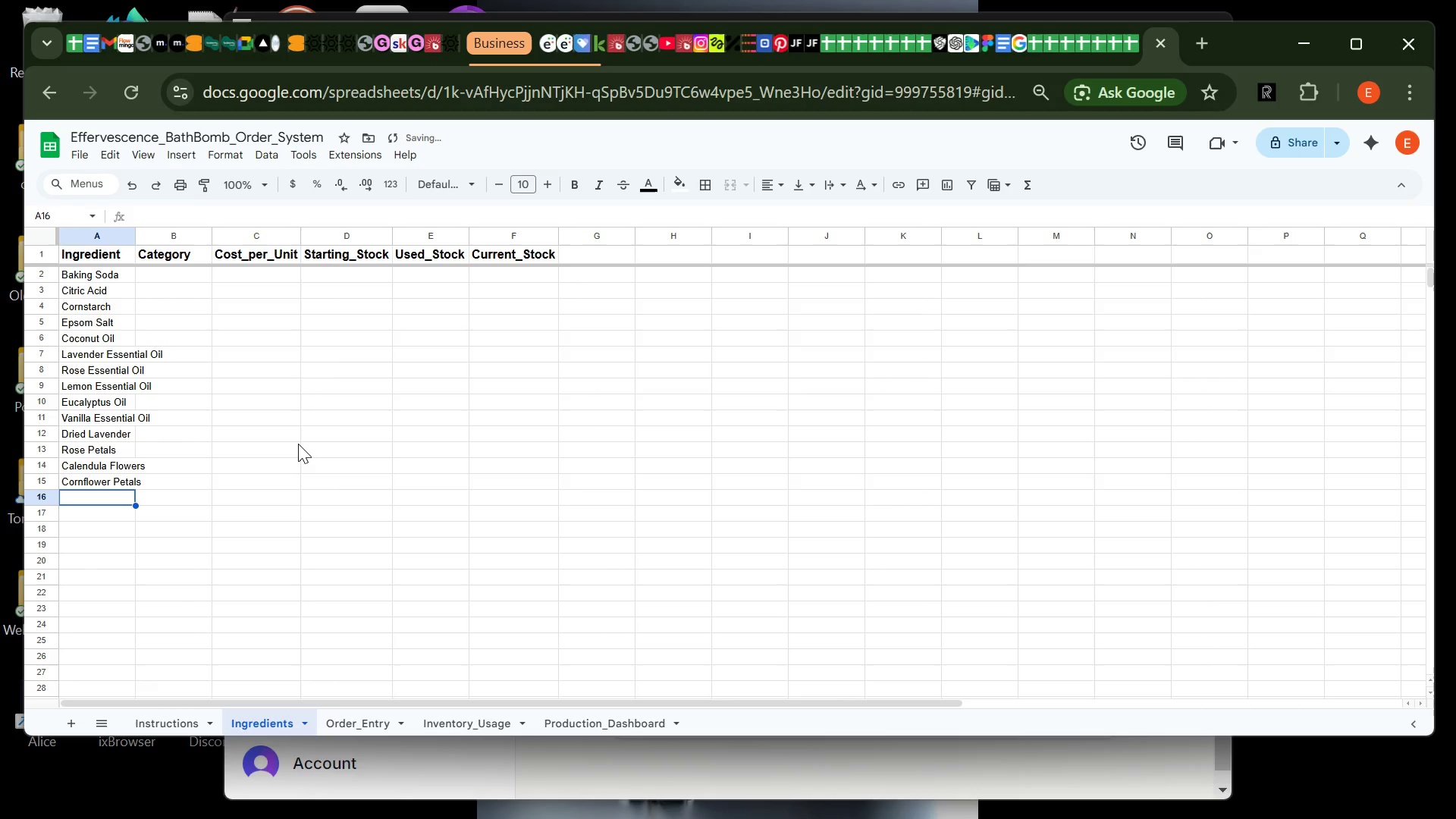 
key(Enter)
 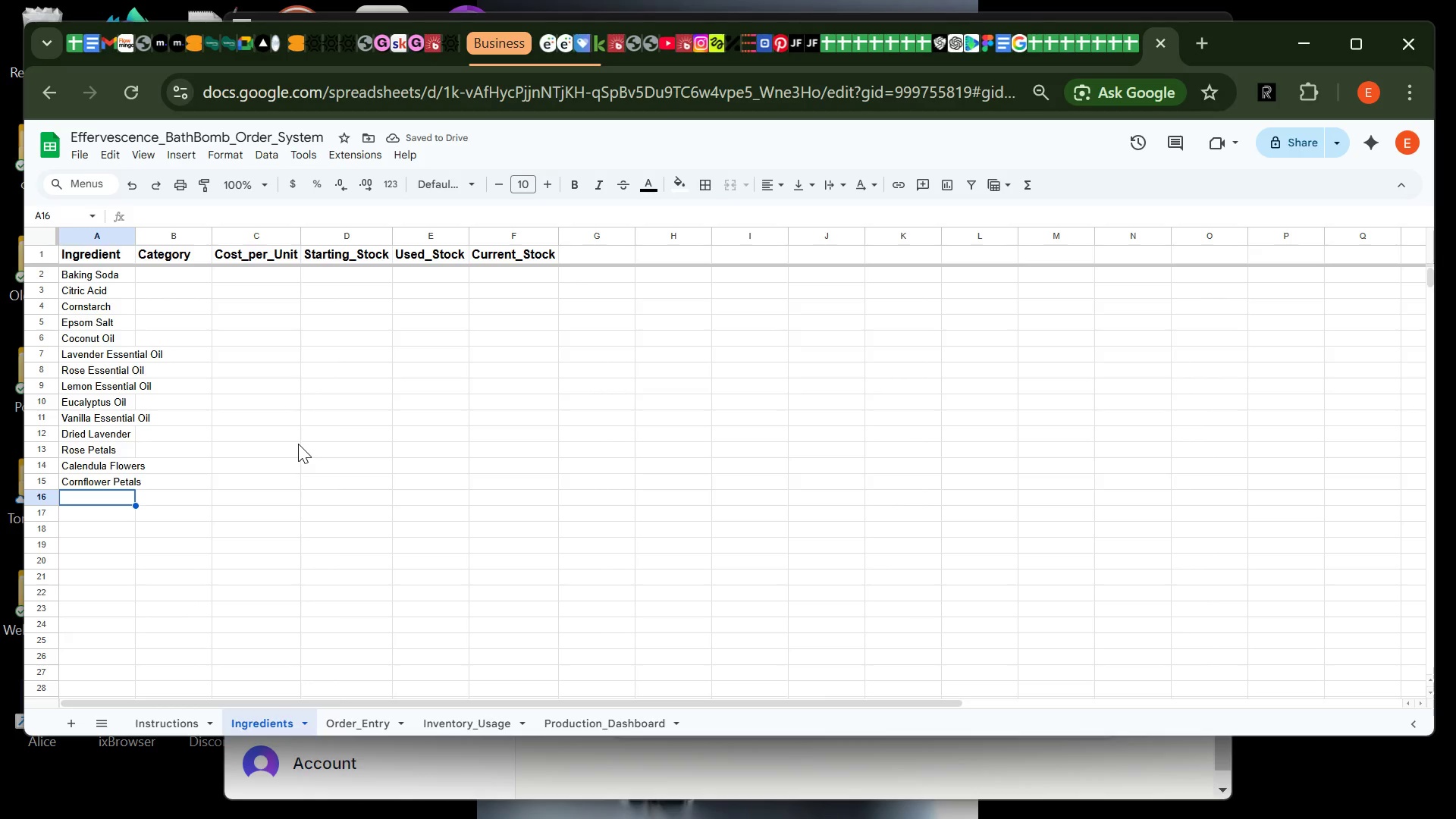 
type(Dried Chama)
key(Backspace)
type(omile)
 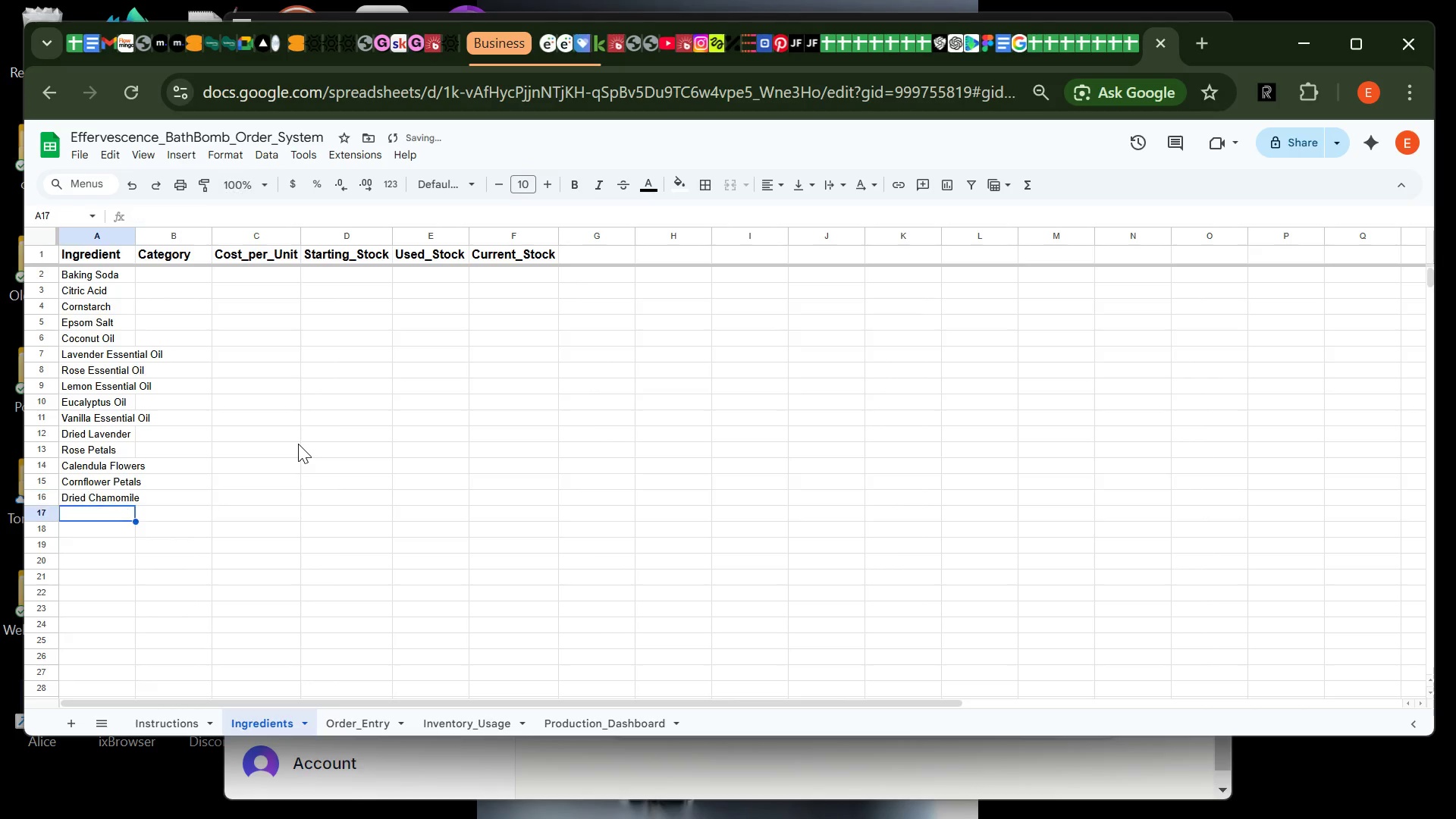 
key(Enter)
 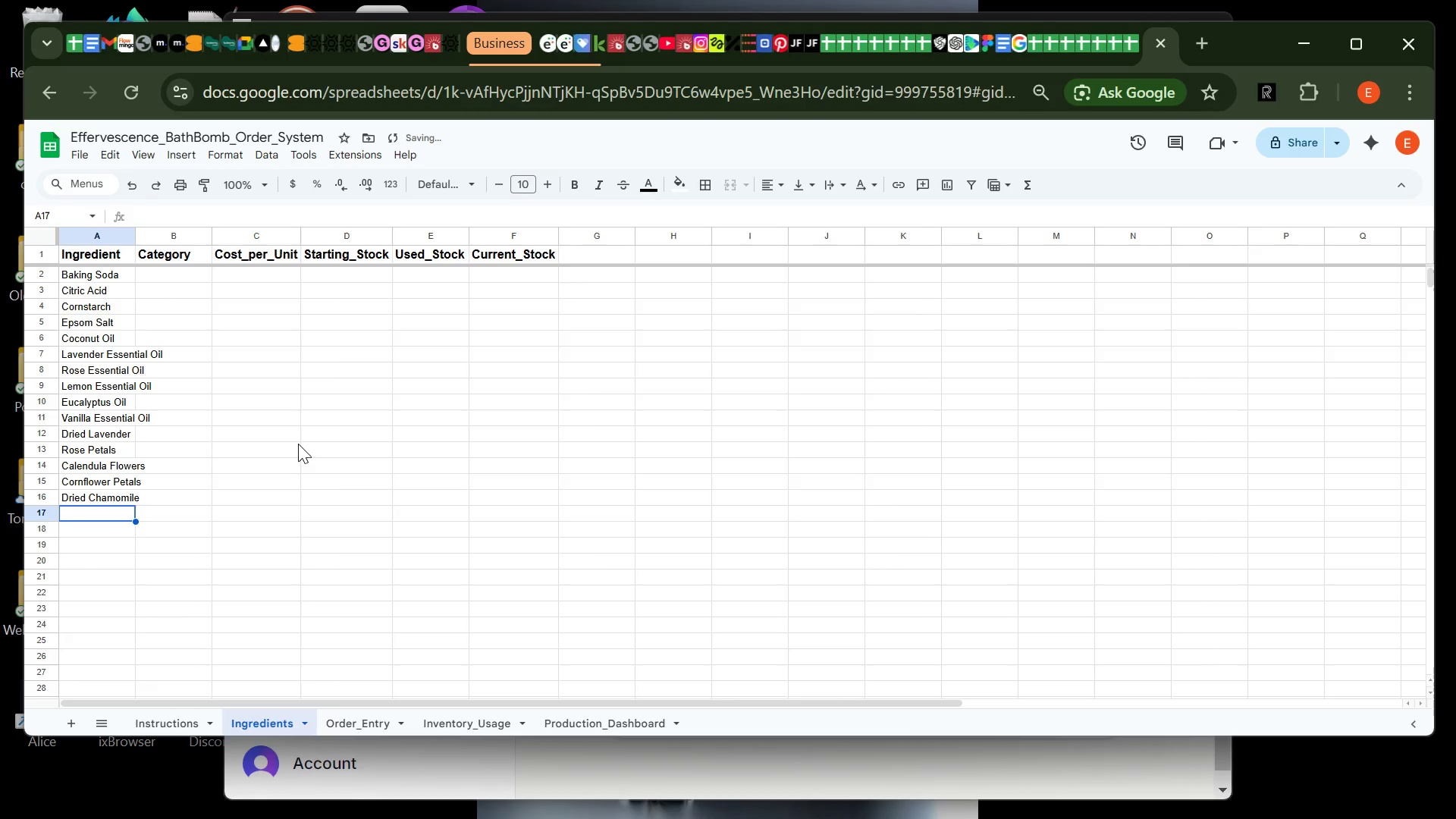 
type(Gold Charm)
 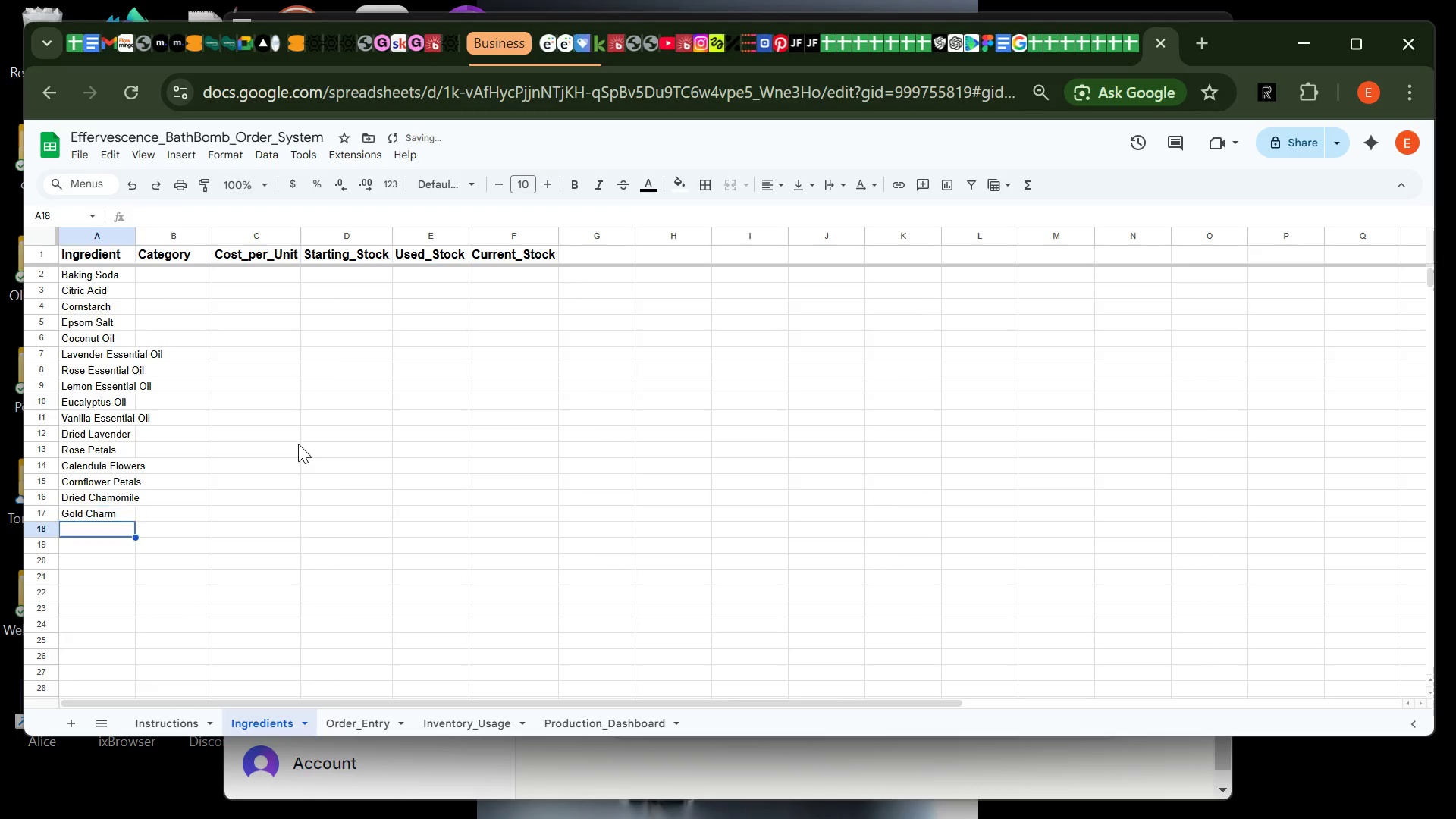 
key(Enter)
 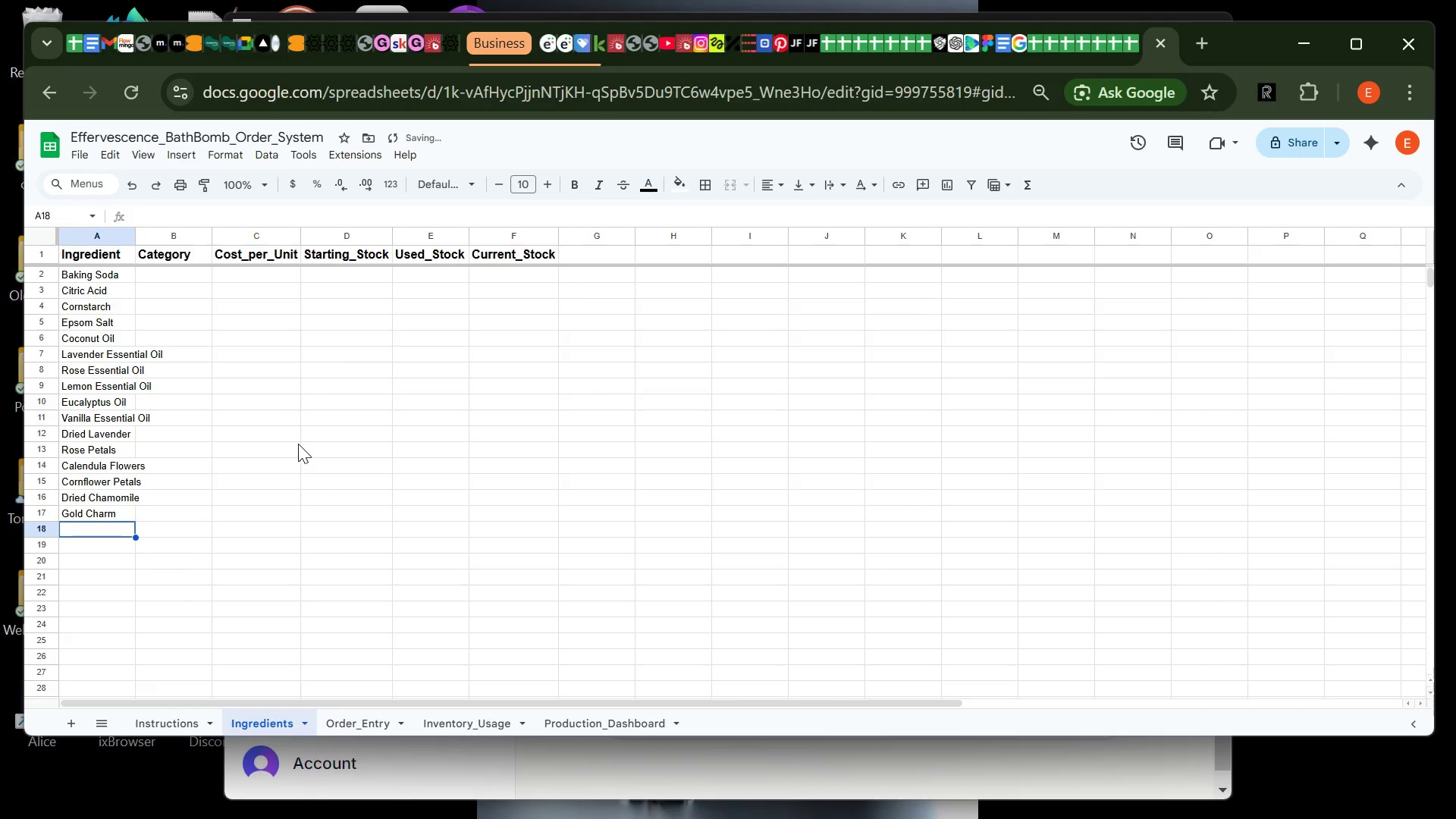 
type(Moon Charm)
 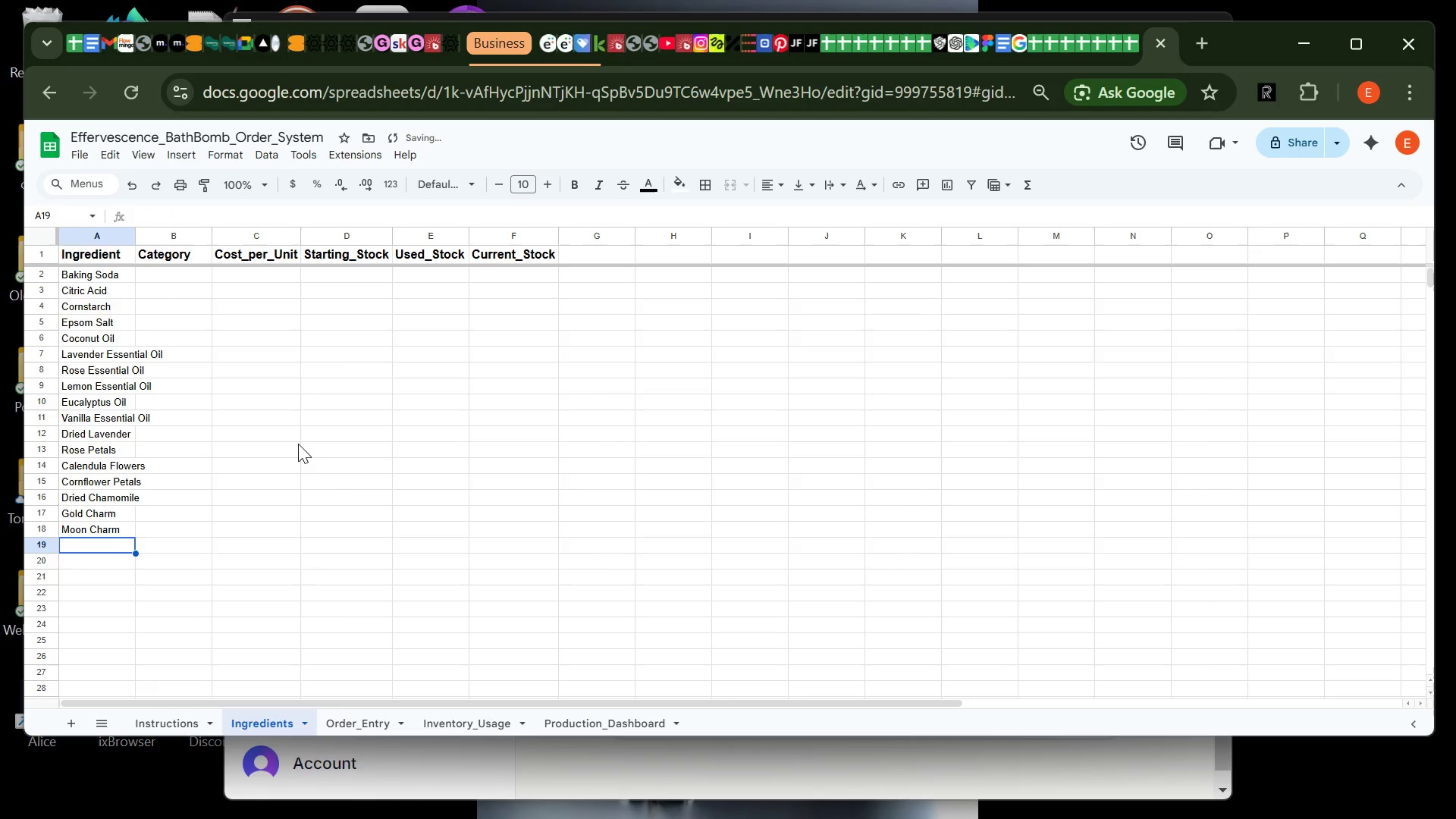 
key(Enter)
 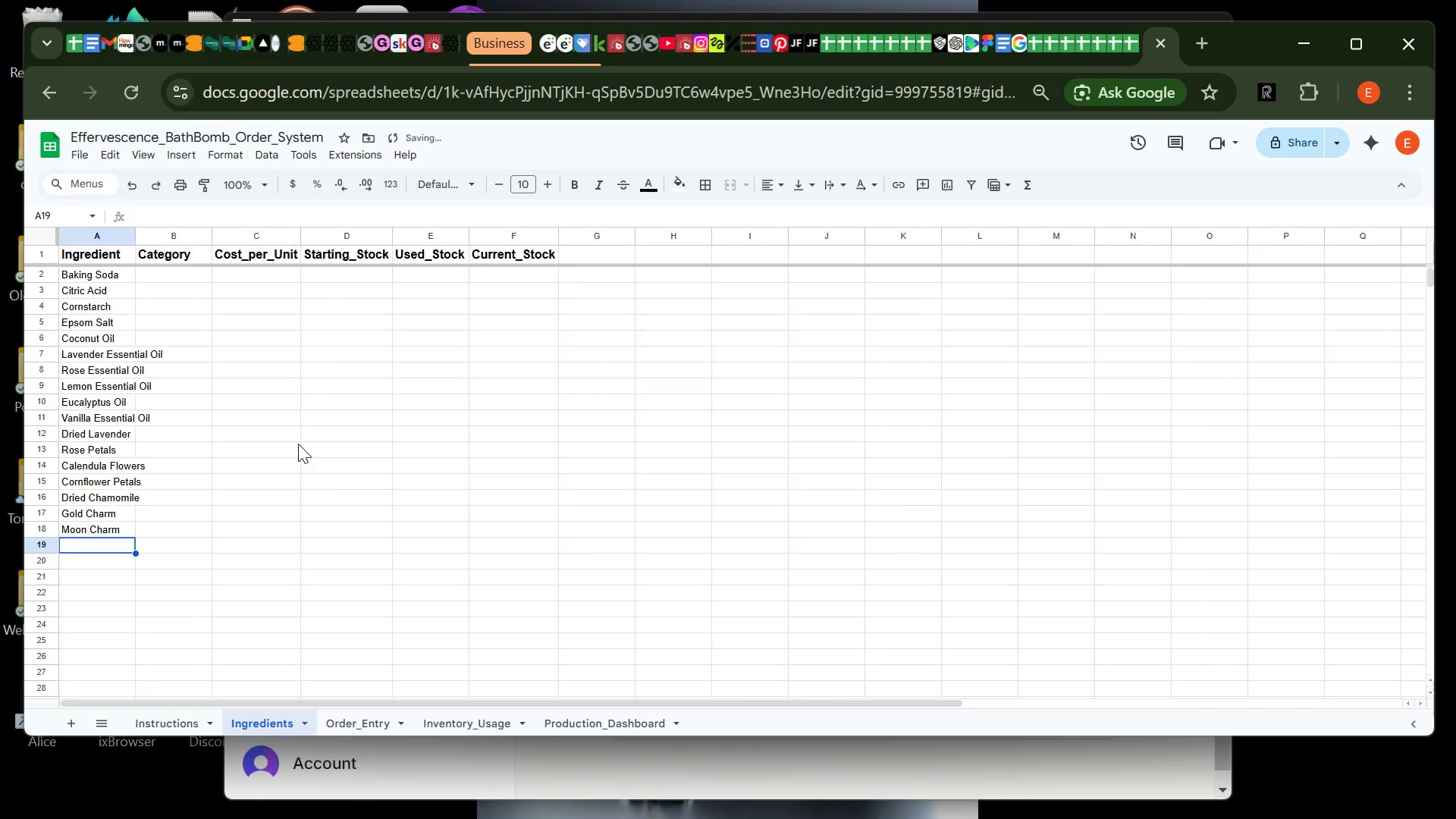 
type( Crystal Charm)
 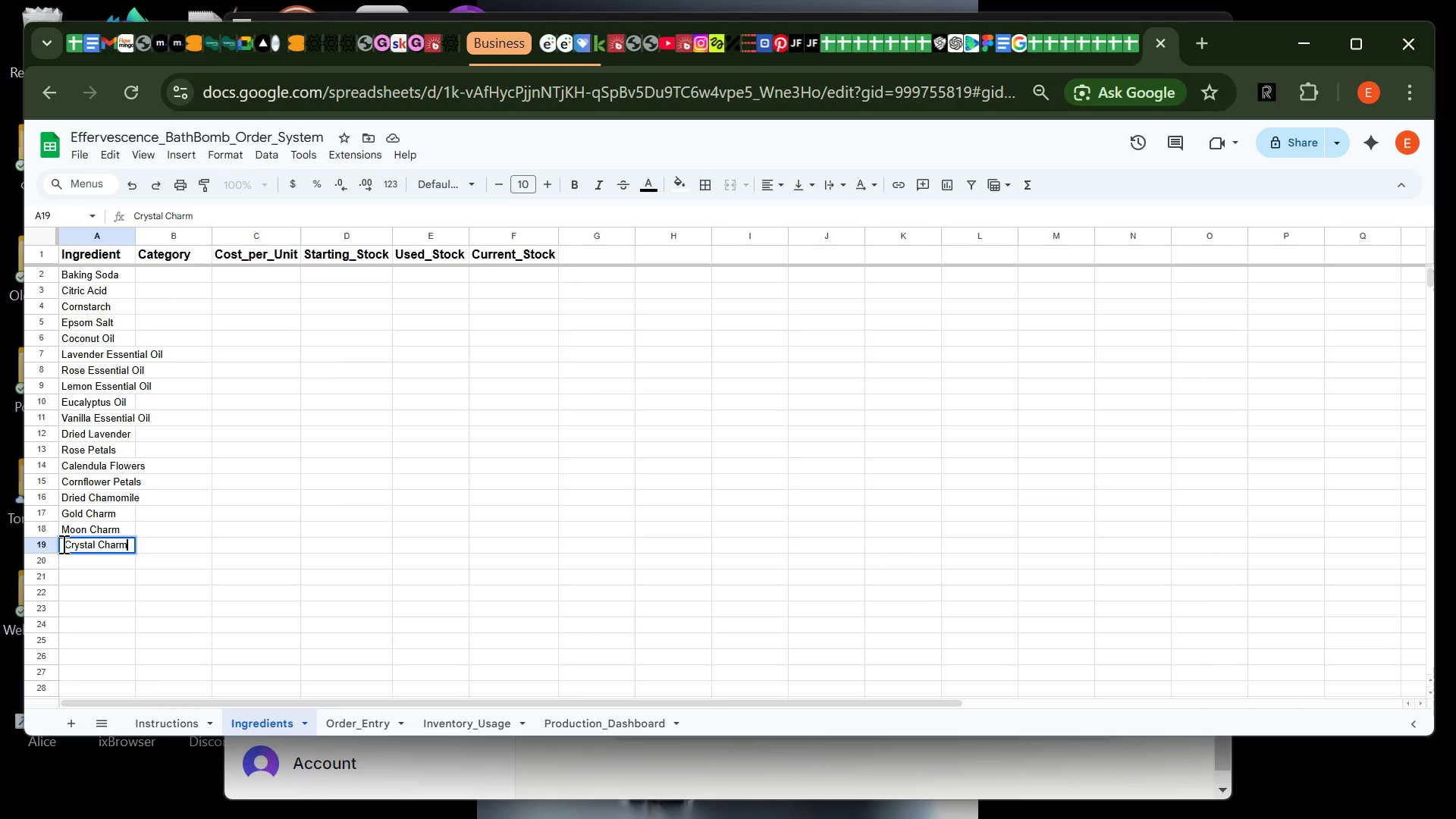 
left_click([63, 544])
 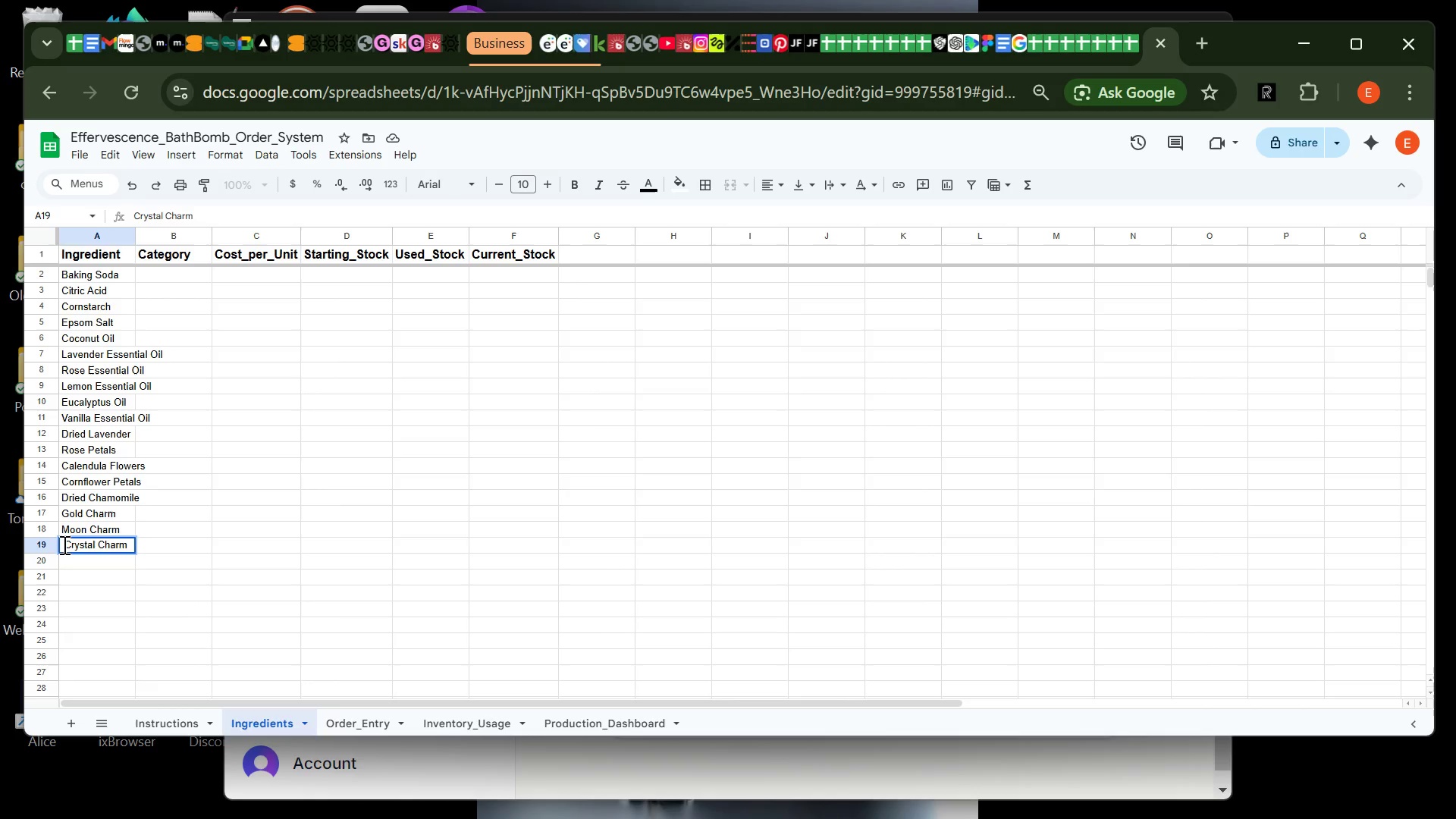 
key(Backspace)
 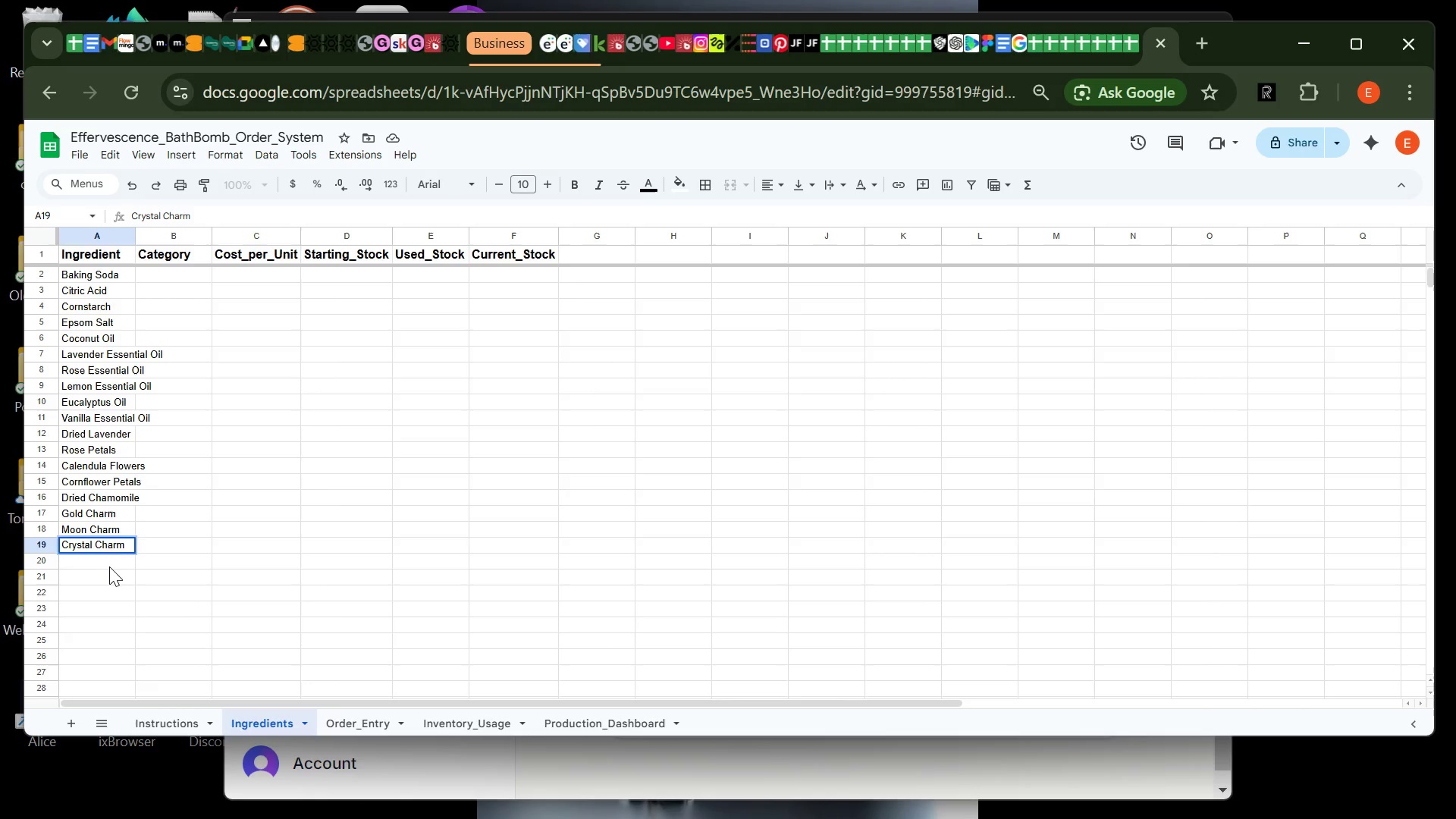 
left_click([109, 566])
 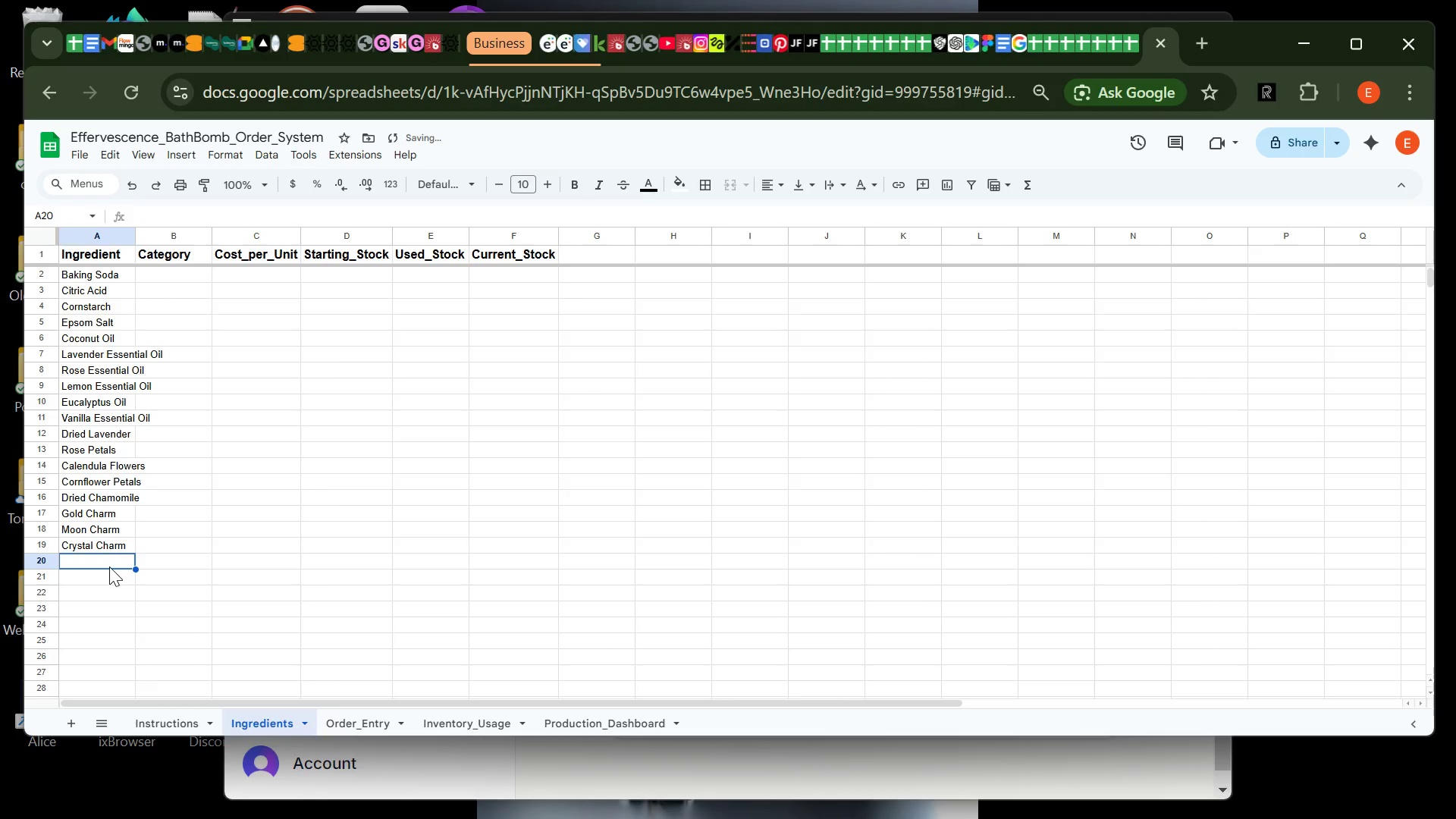 
type(Start Charm)
 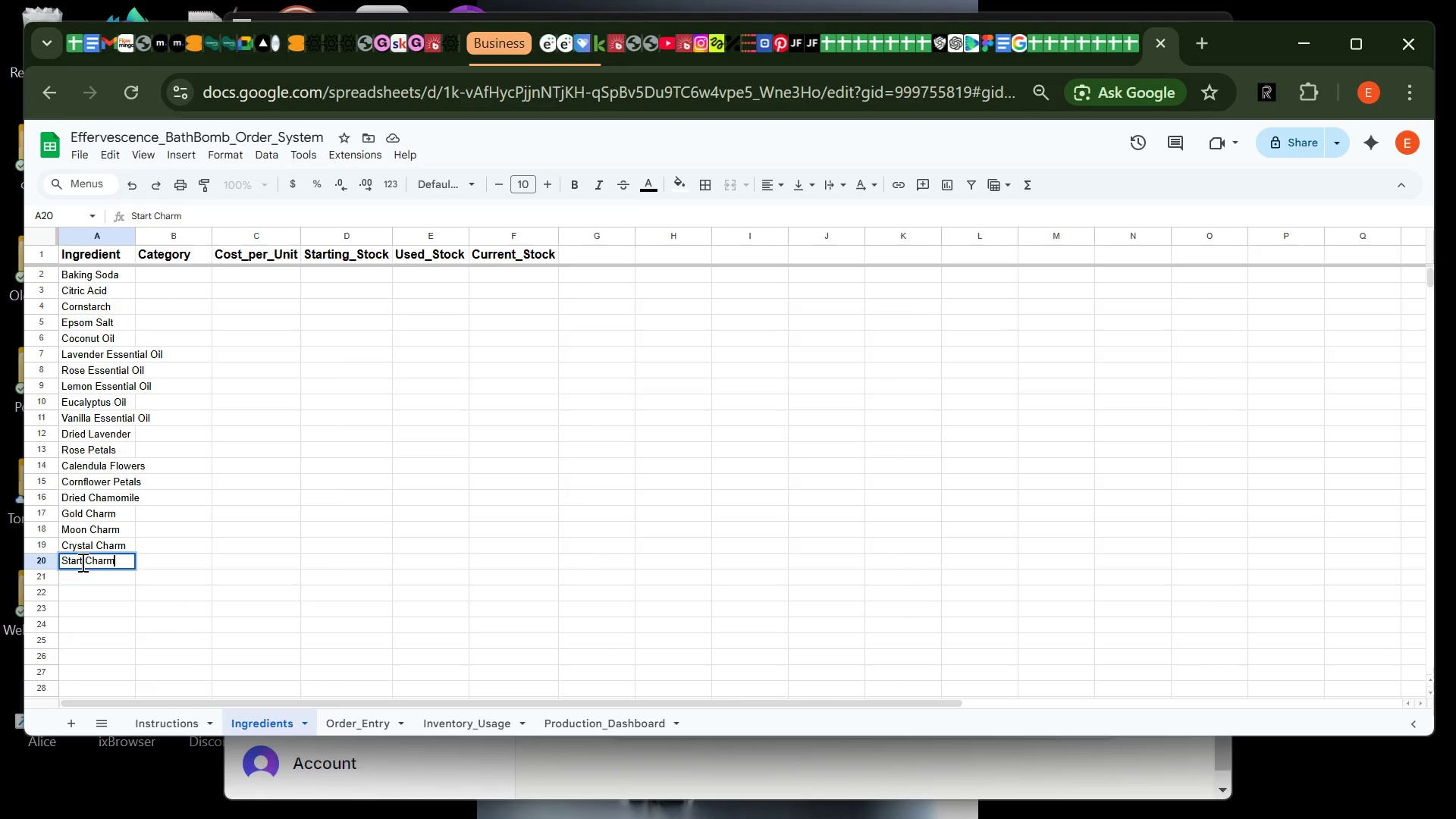 
left_click([81, 562])
 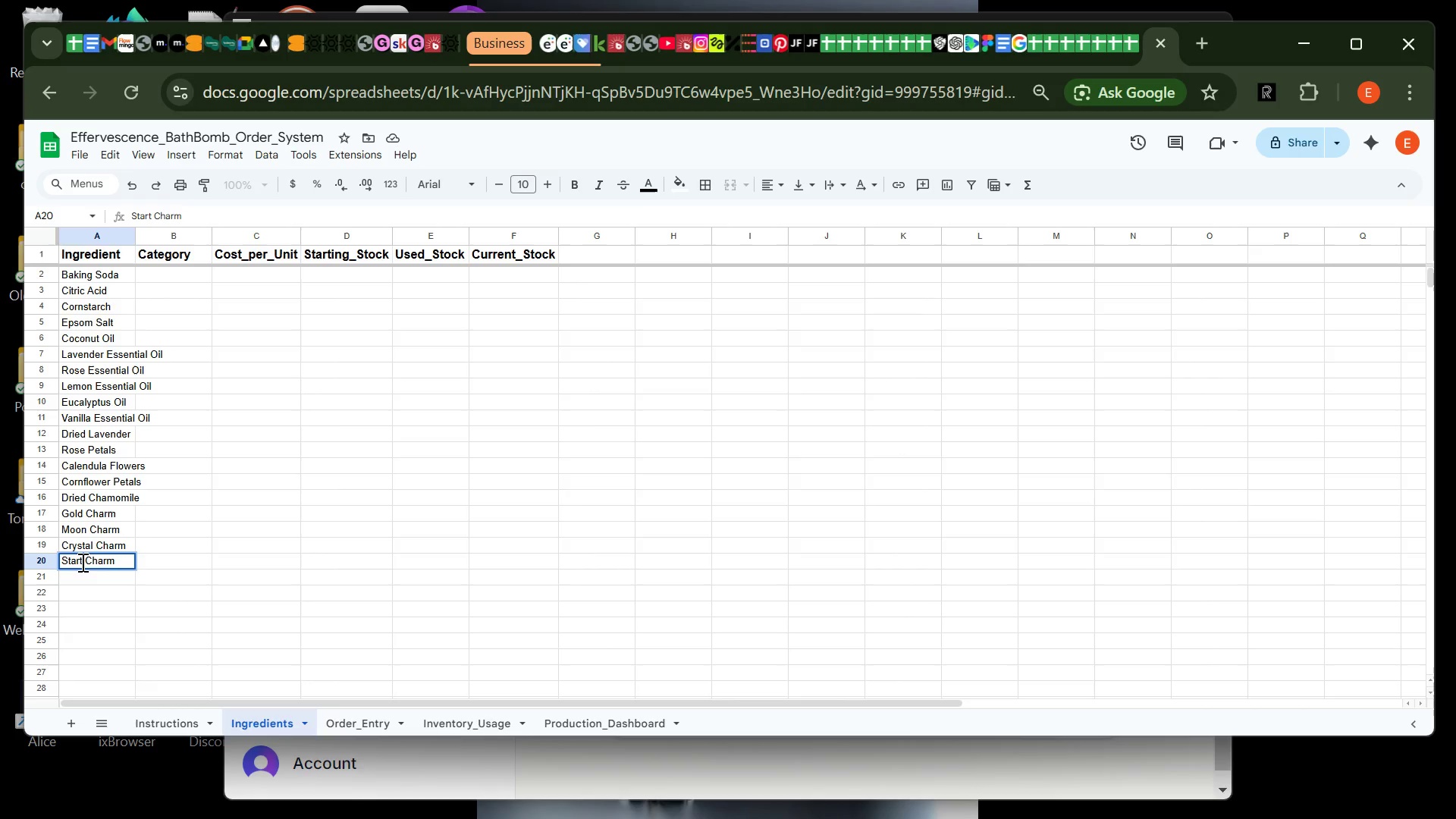 
key(Backspace)
 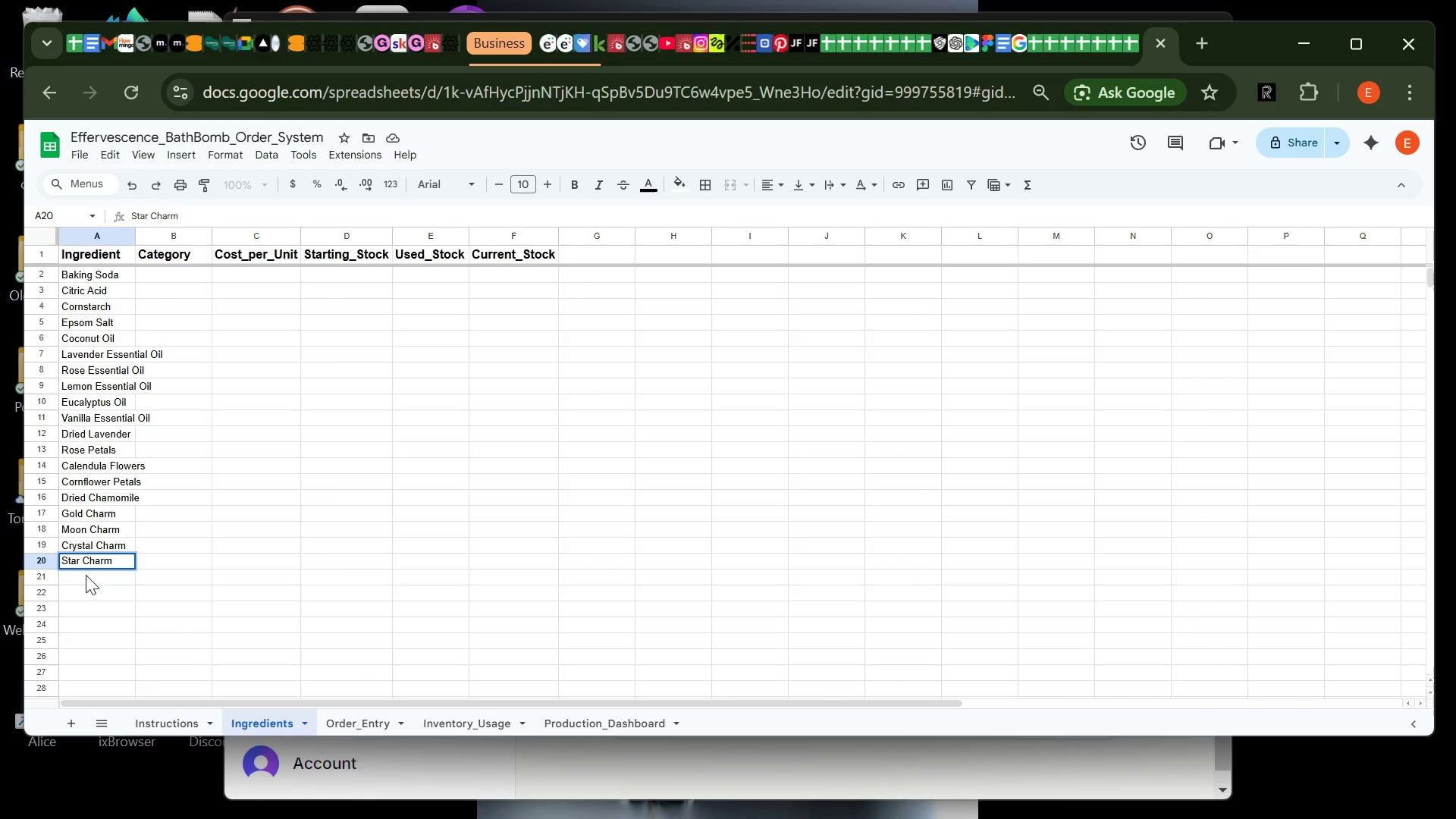 
left_click([86, 575])
 